 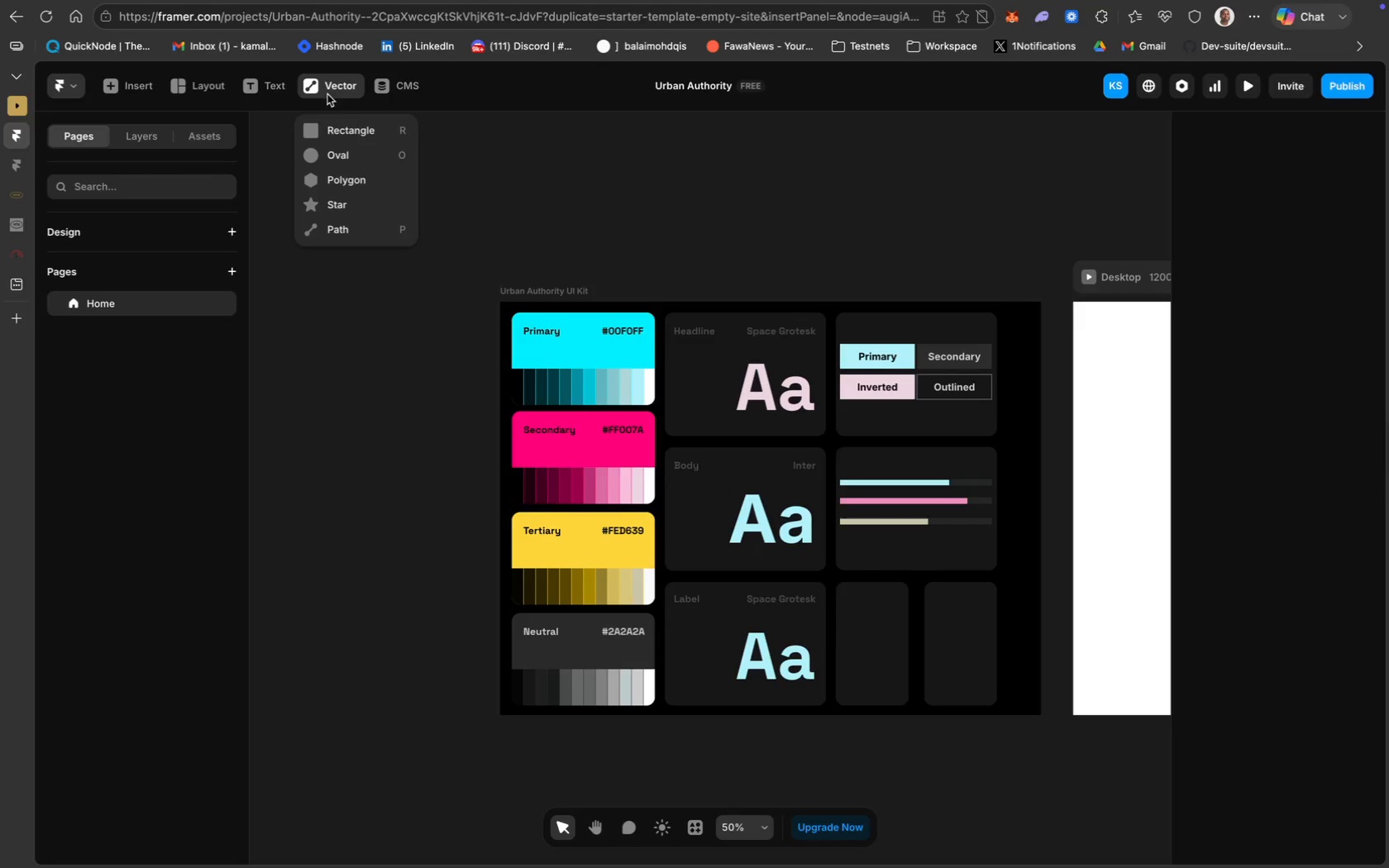 
left_click([381, 127])
 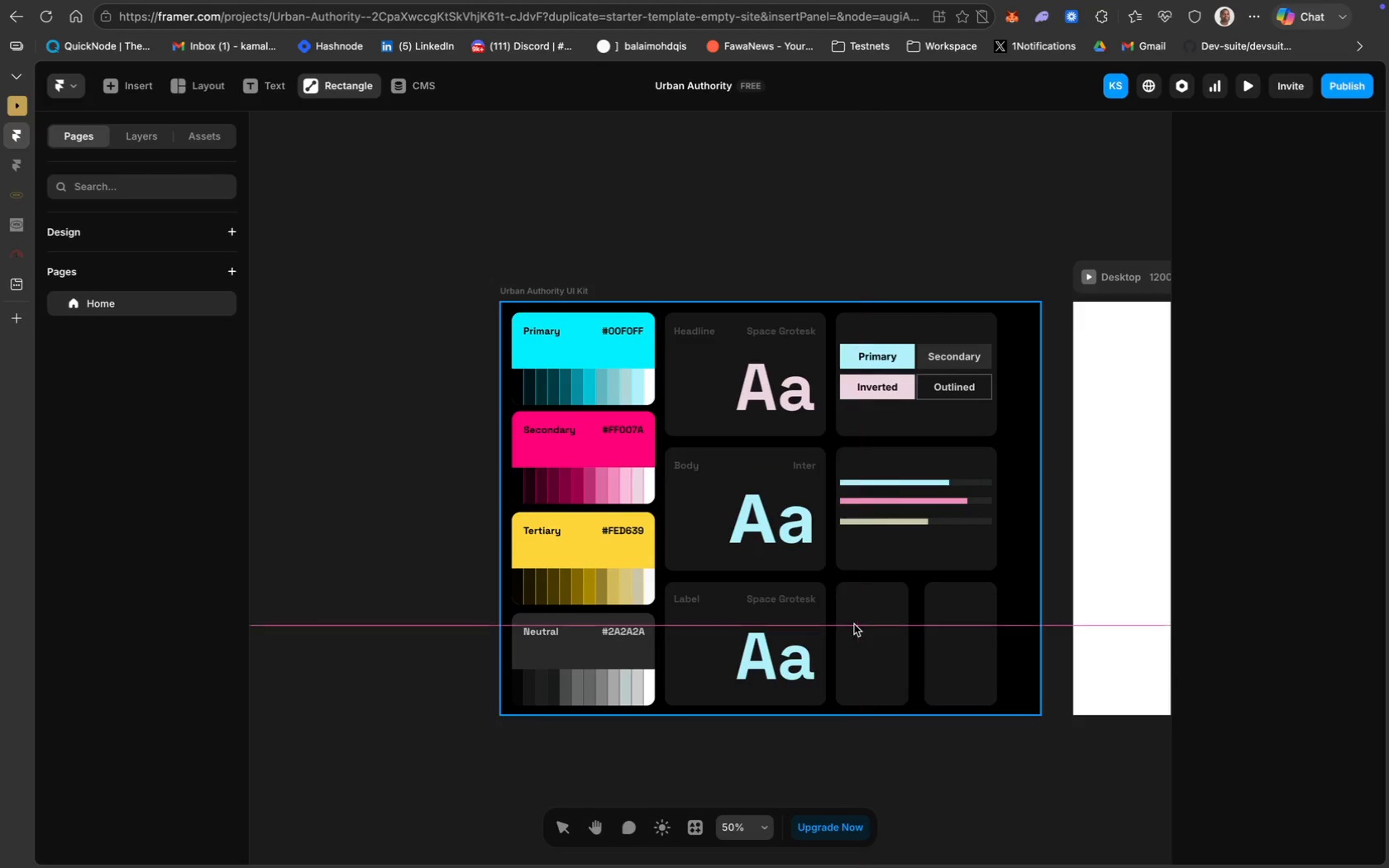 
left_click_drag(start_coordinate=[844, 617], to_coordinate=[894, 661])
 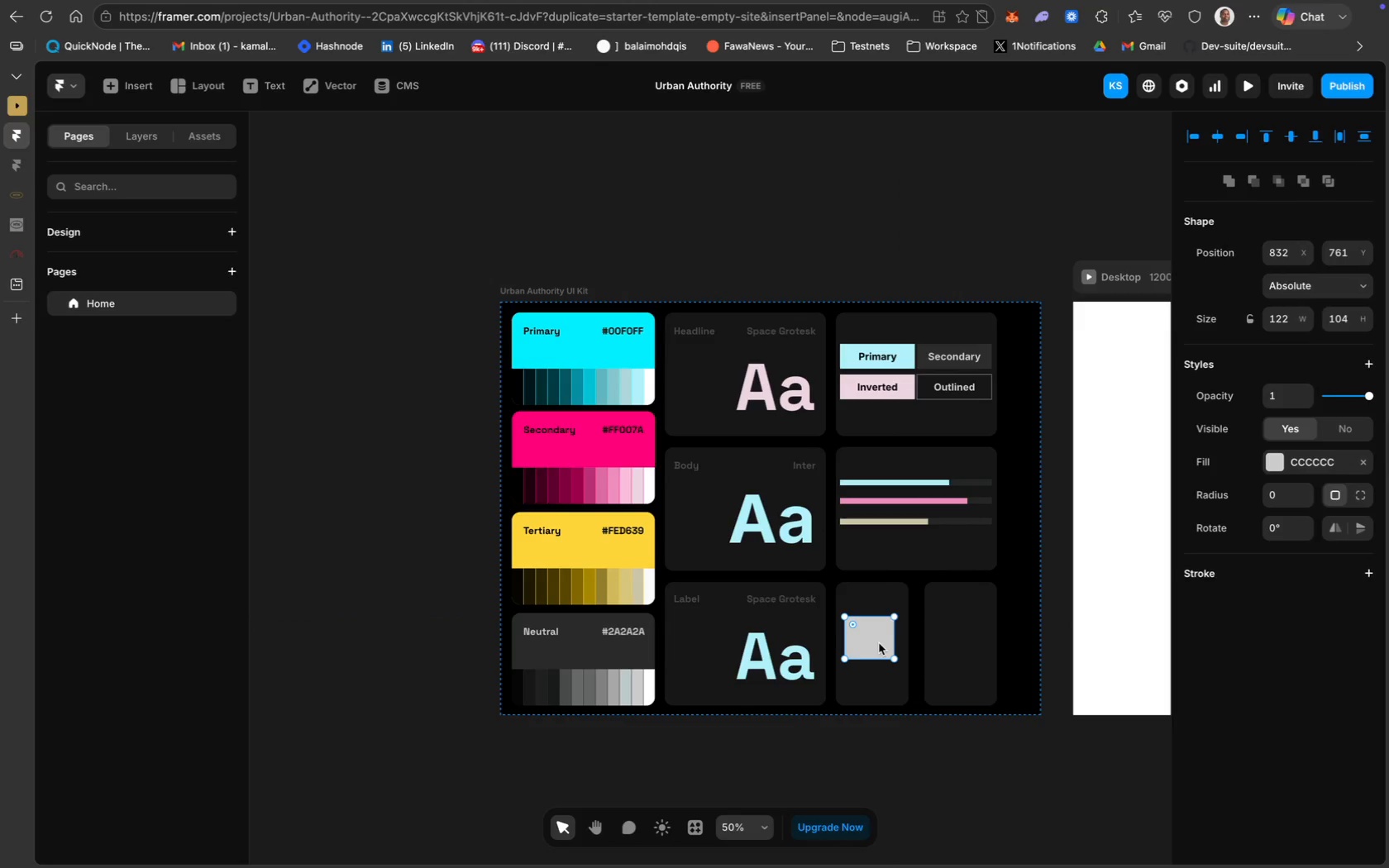 
left_click_drag(start_coordinate=[872, 637], to_coordinate=[877, 640])
 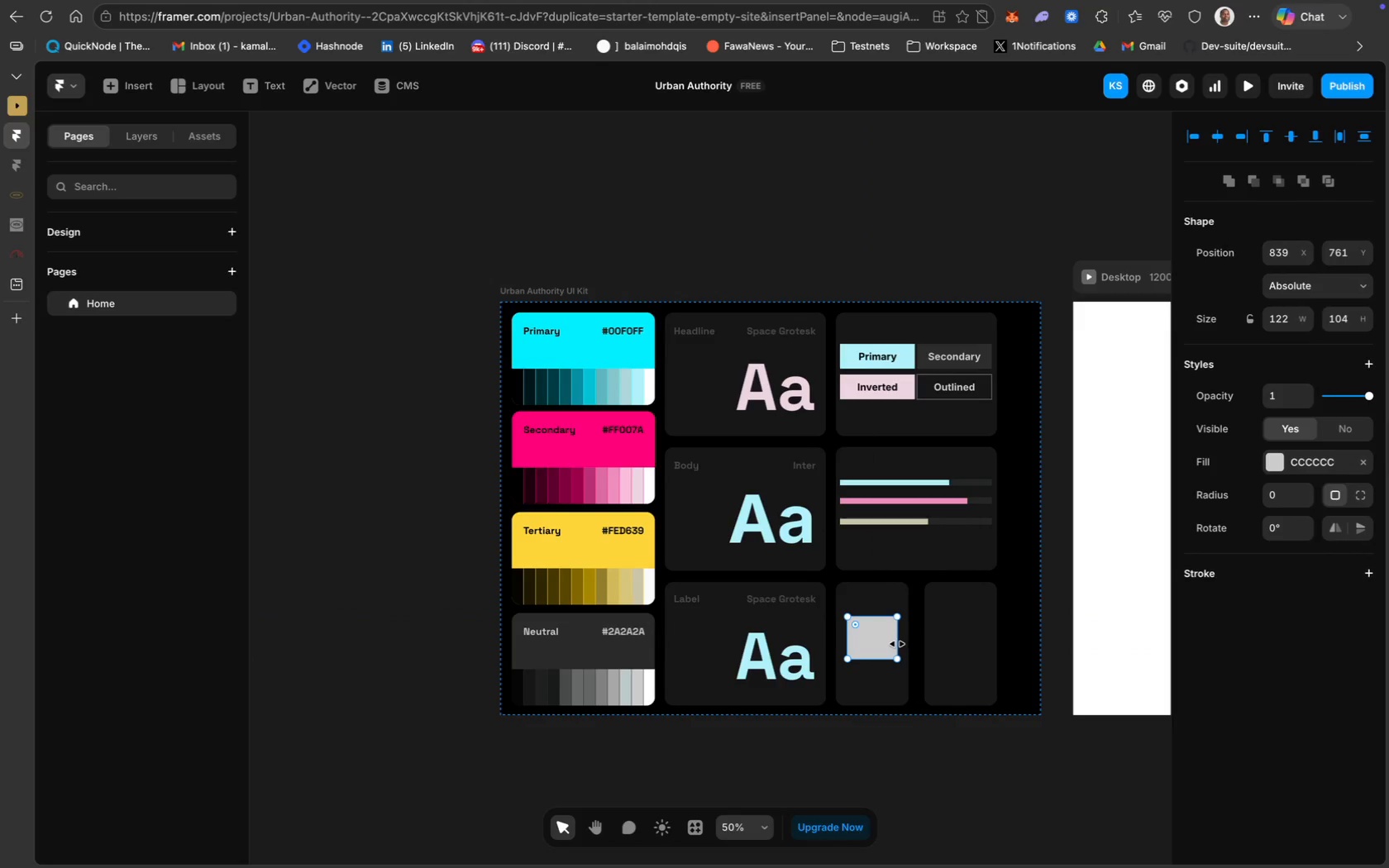 
left_click_drag(start_coordinate=[897, 644], to_coordinate=[889, 644])
 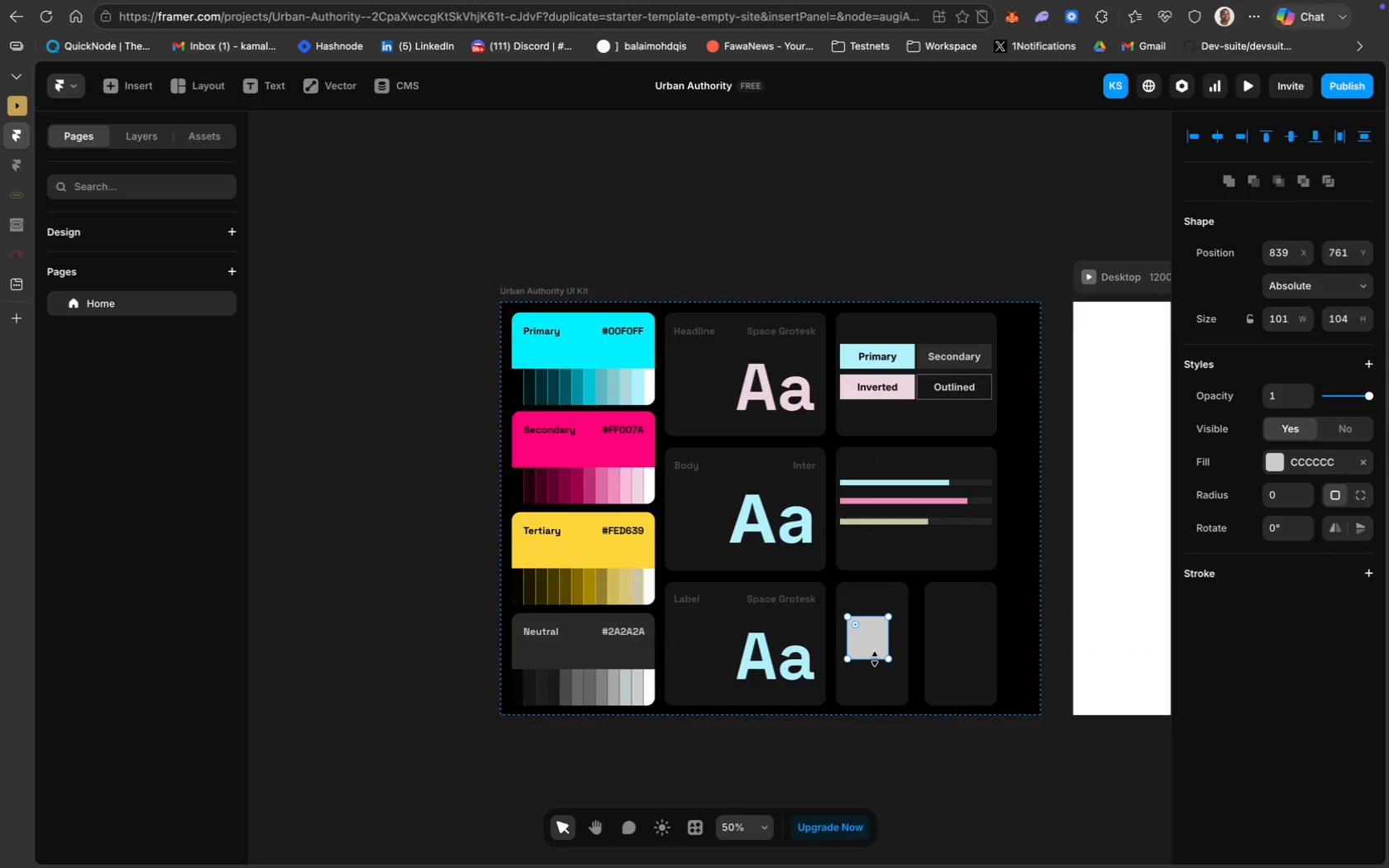 
left_click_drag(start_coordinate=[875, 658], to_coordinate=[876, 666])
 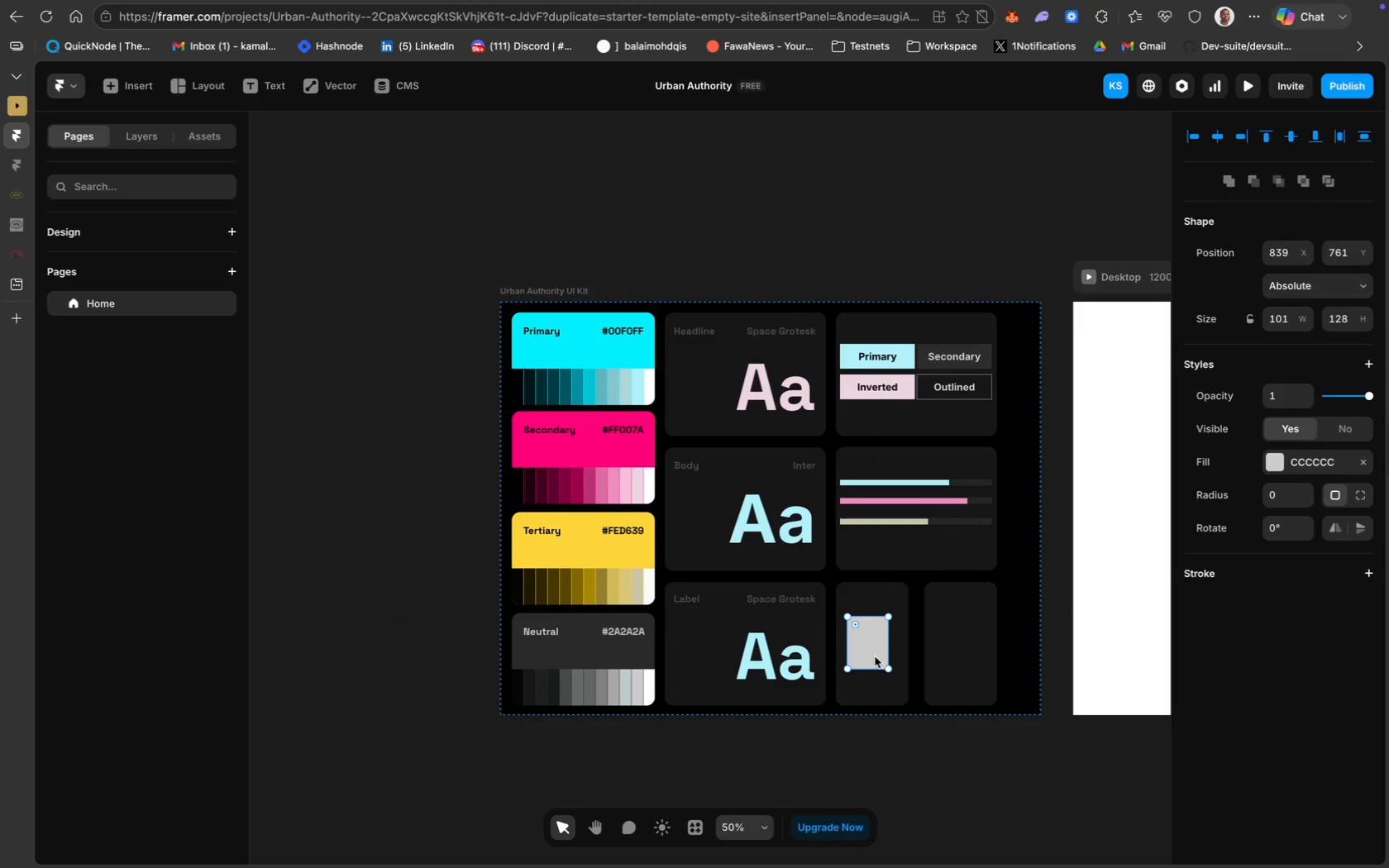 
left_click_drag(start_coordinate=[871, 646], to_coordinate=[877, 646])
 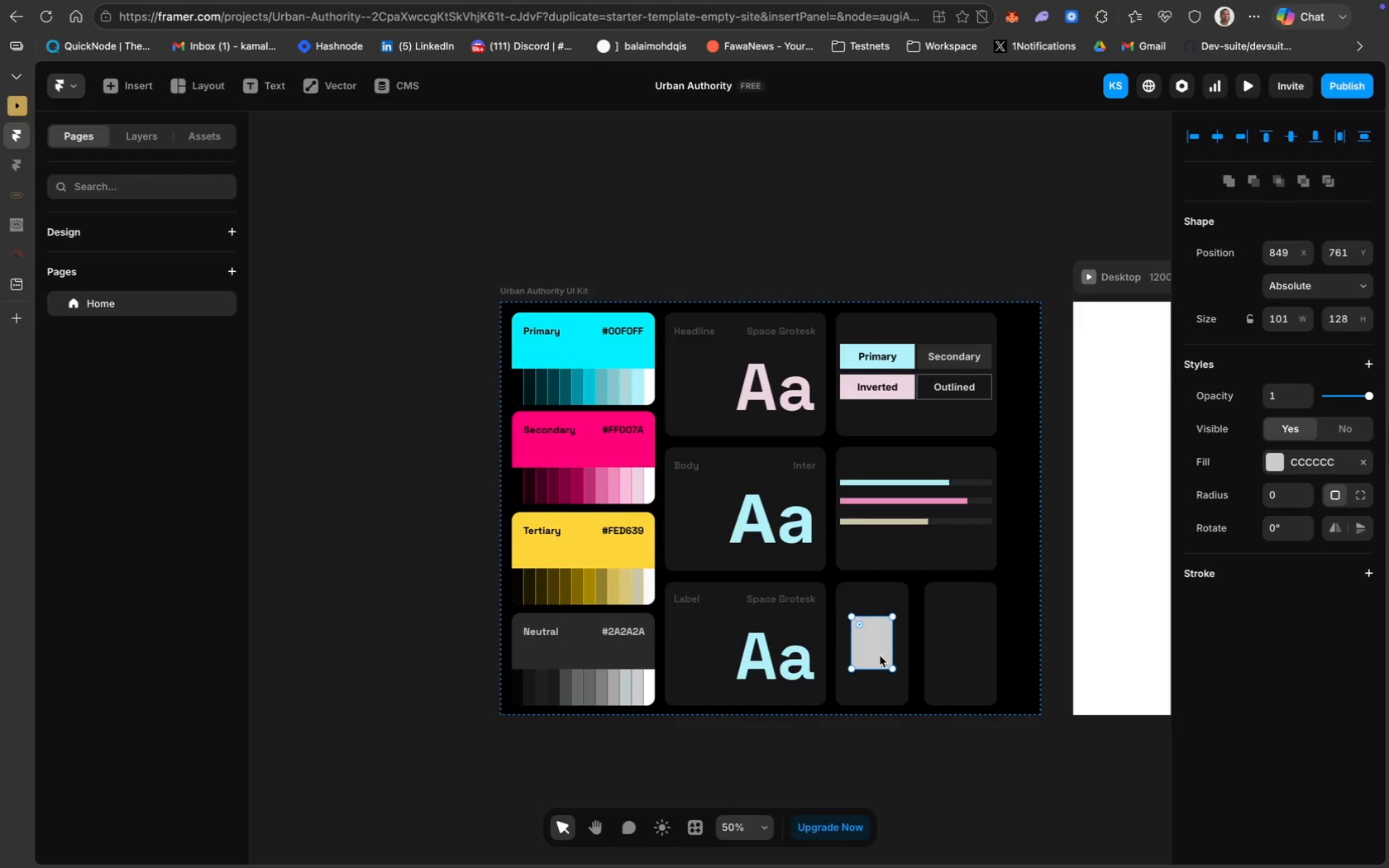 
left_click_drag(start_coordinate=[871, 666], to_coordinate=[871, 658])
 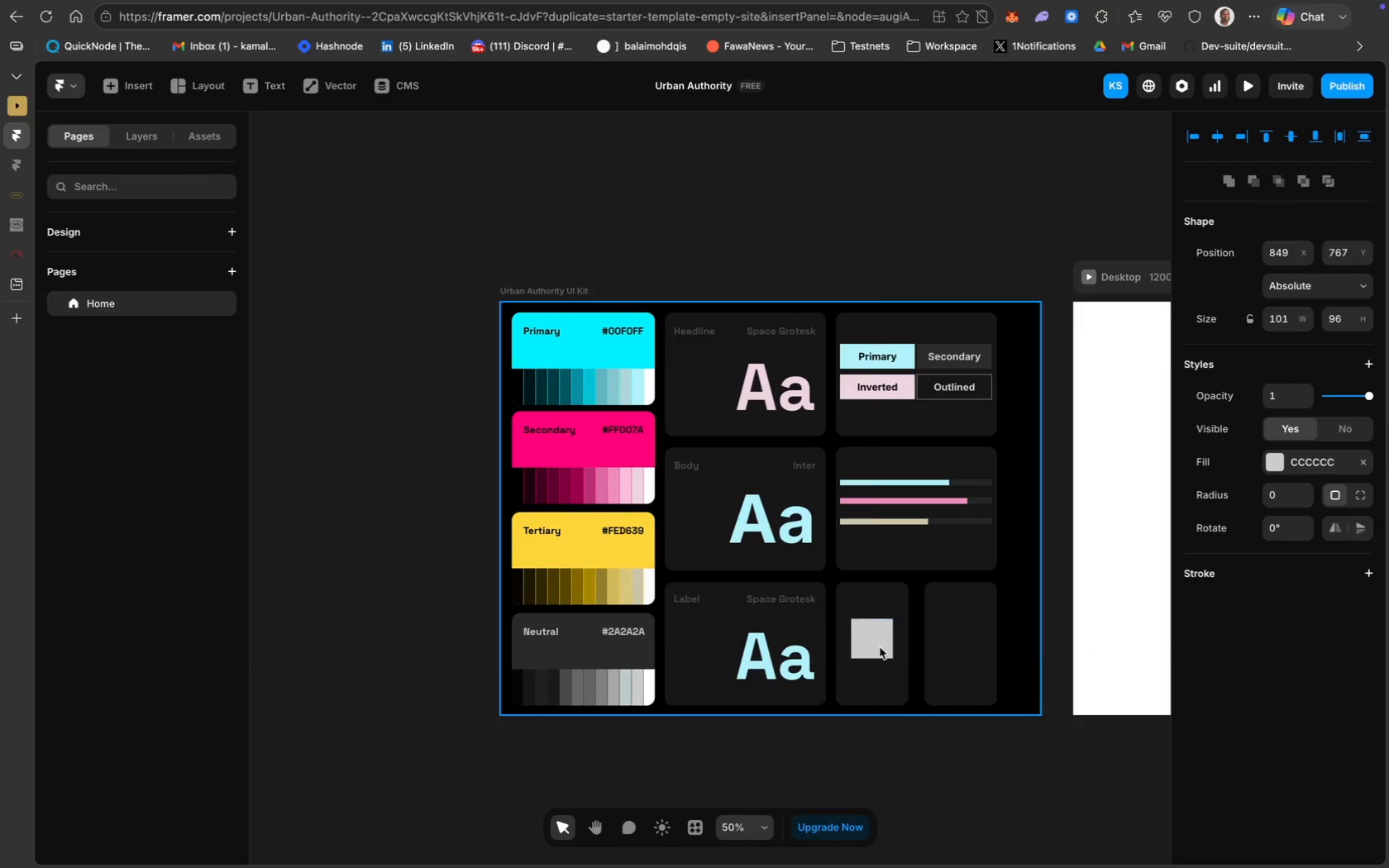 
wait(21.17)
 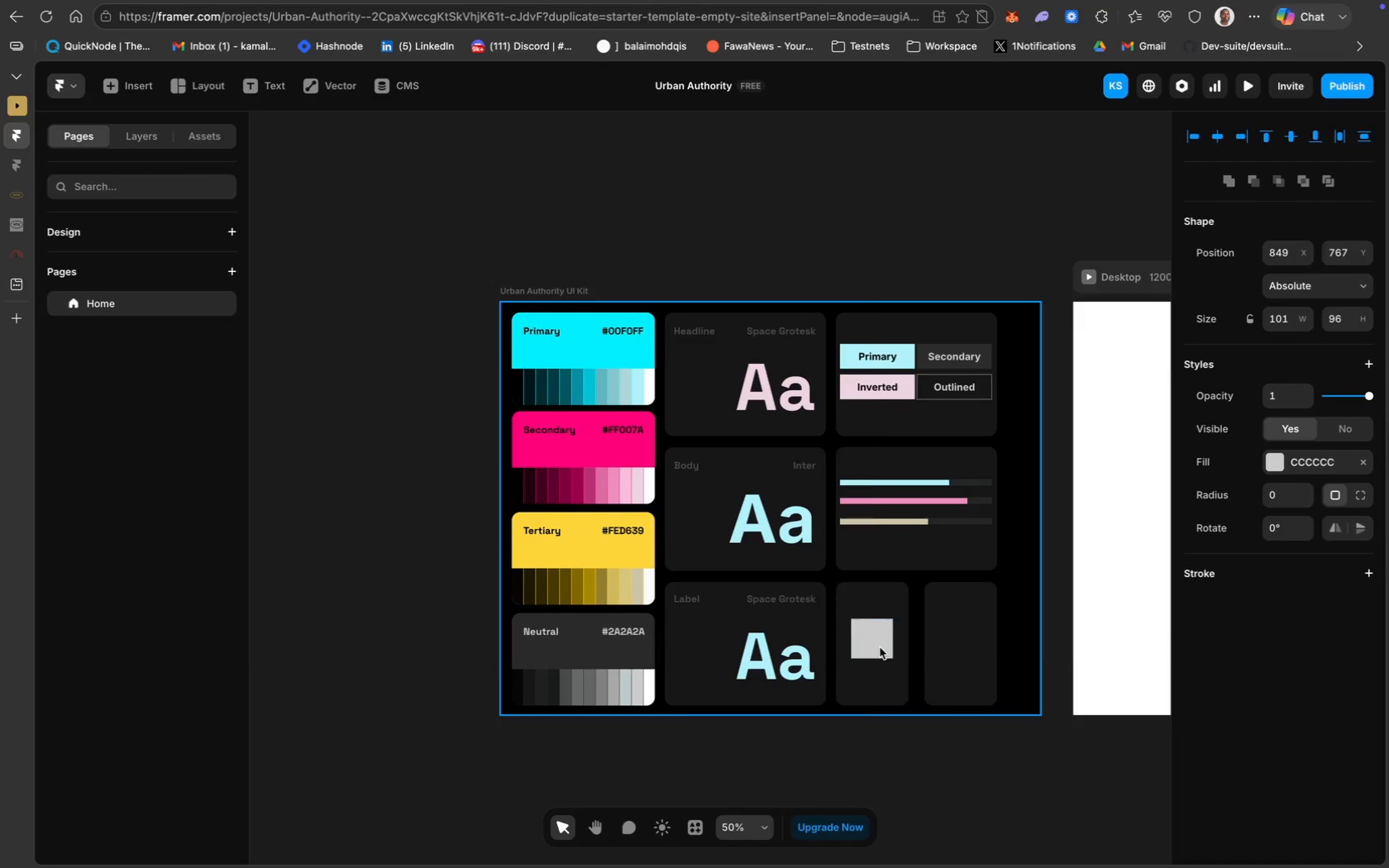 
left_click([882, 697])
 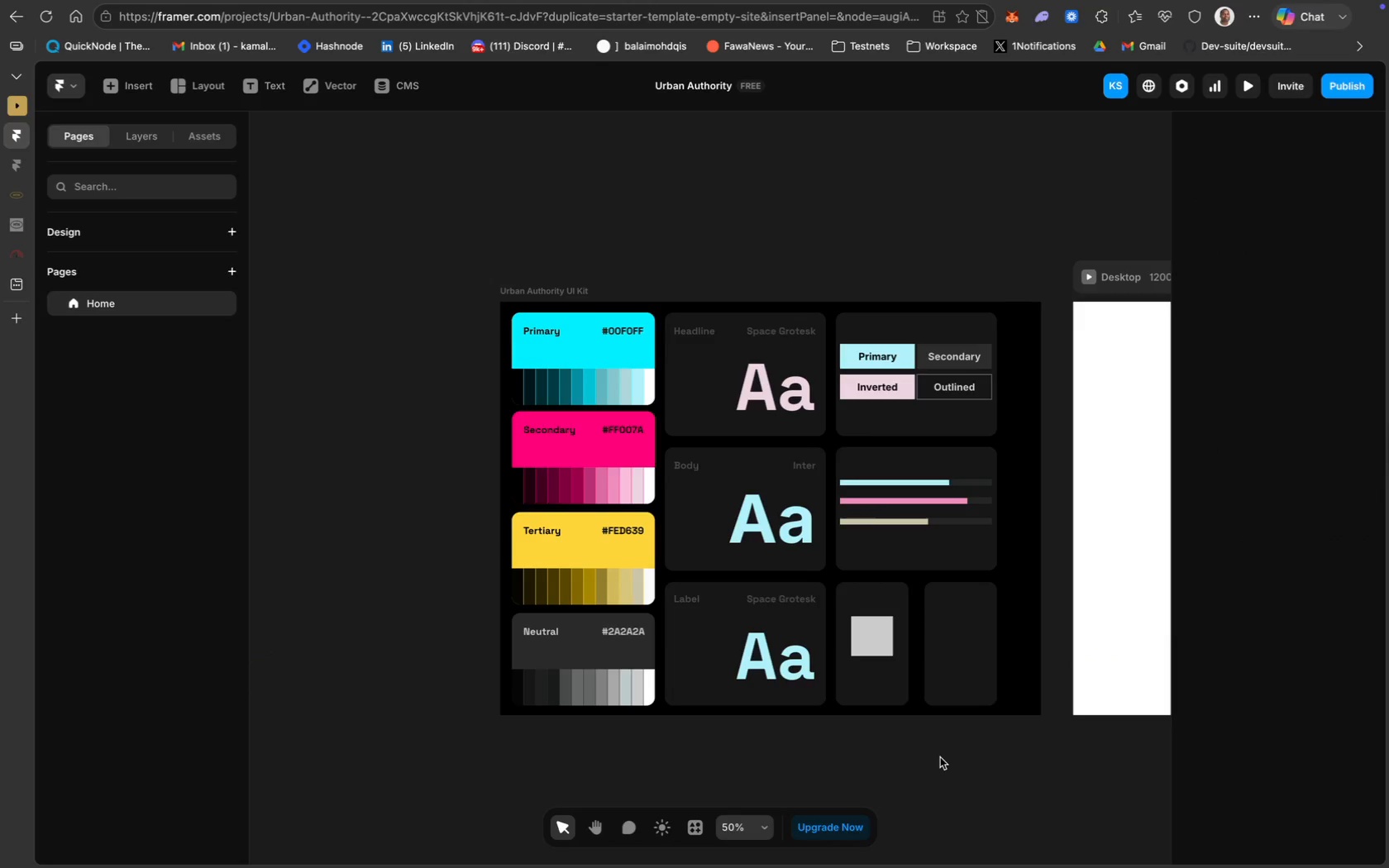 
left_click([885, 684])
 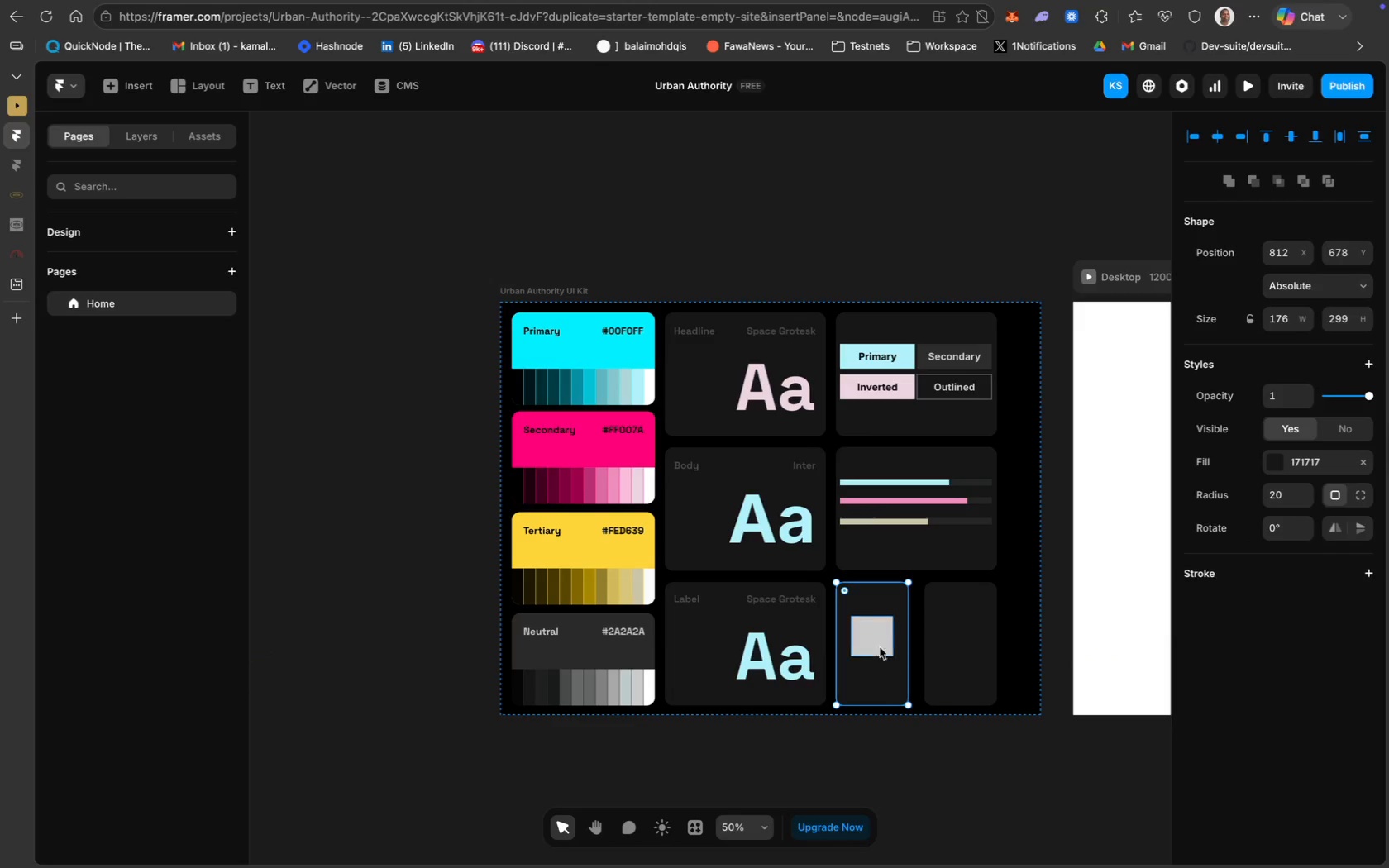 
left_click_drag(start_coordinate=[876, 637], to_coordinate=[876, 642])
 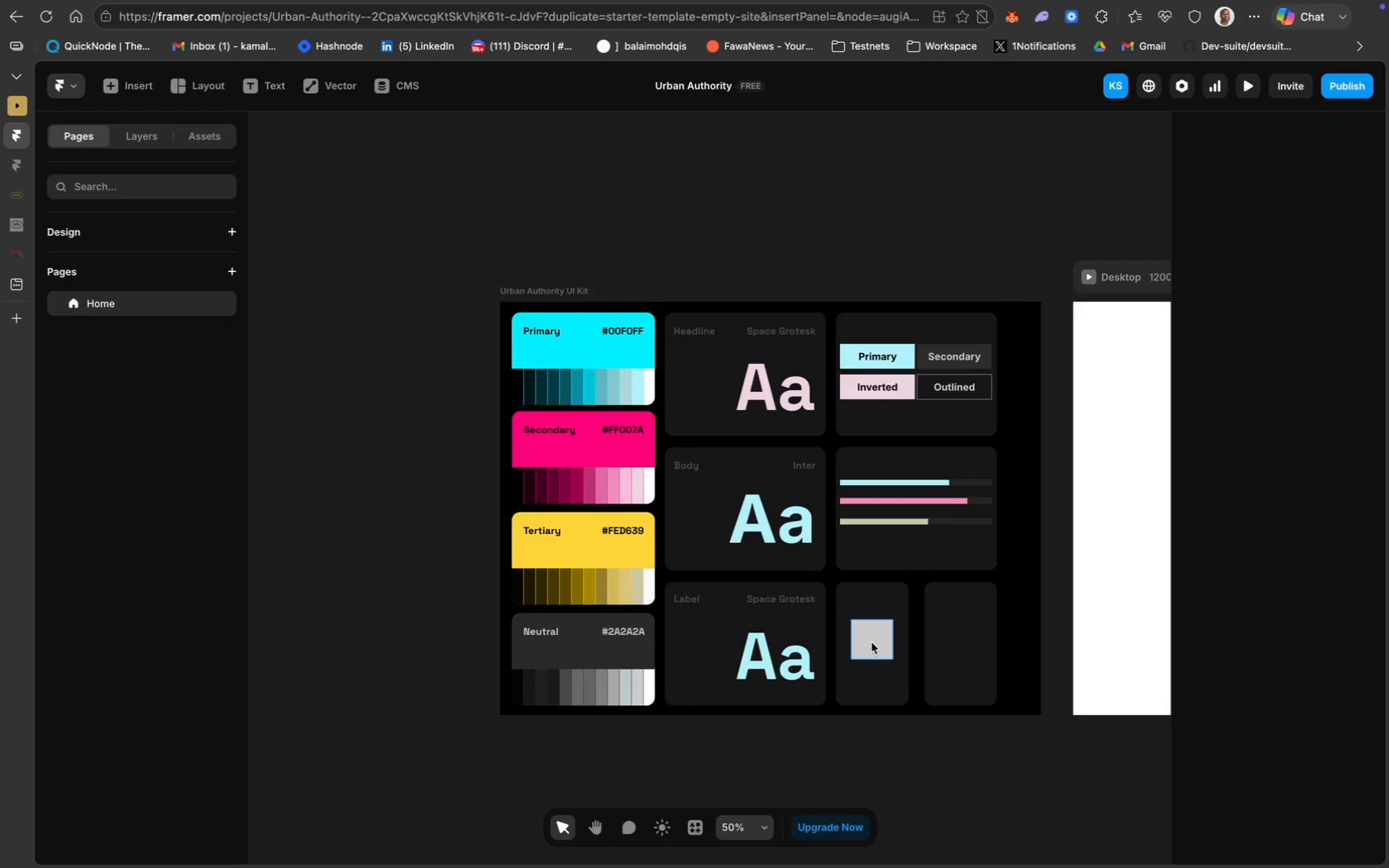 
wait(26.24)
 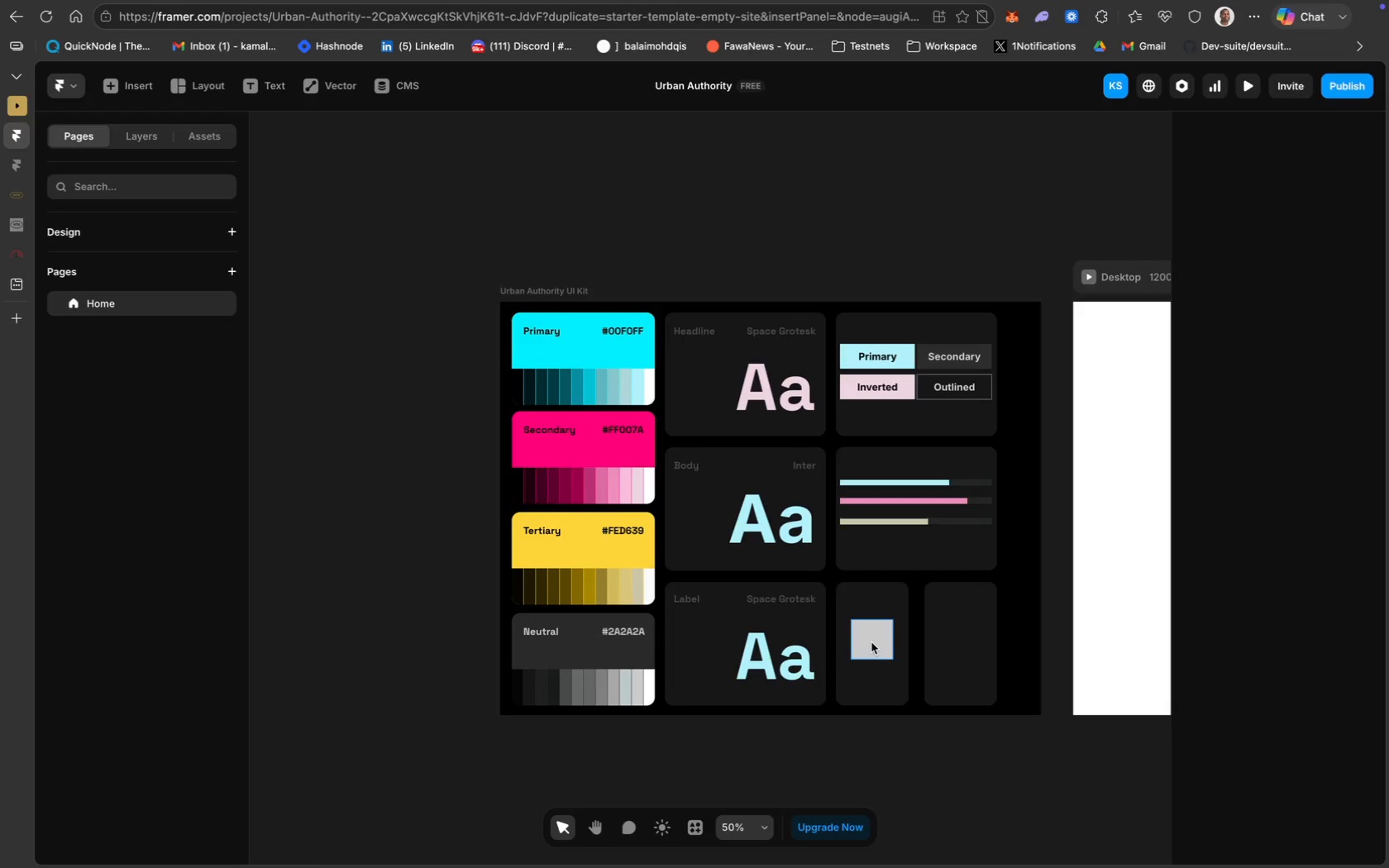 
left_click([1313, 463])
 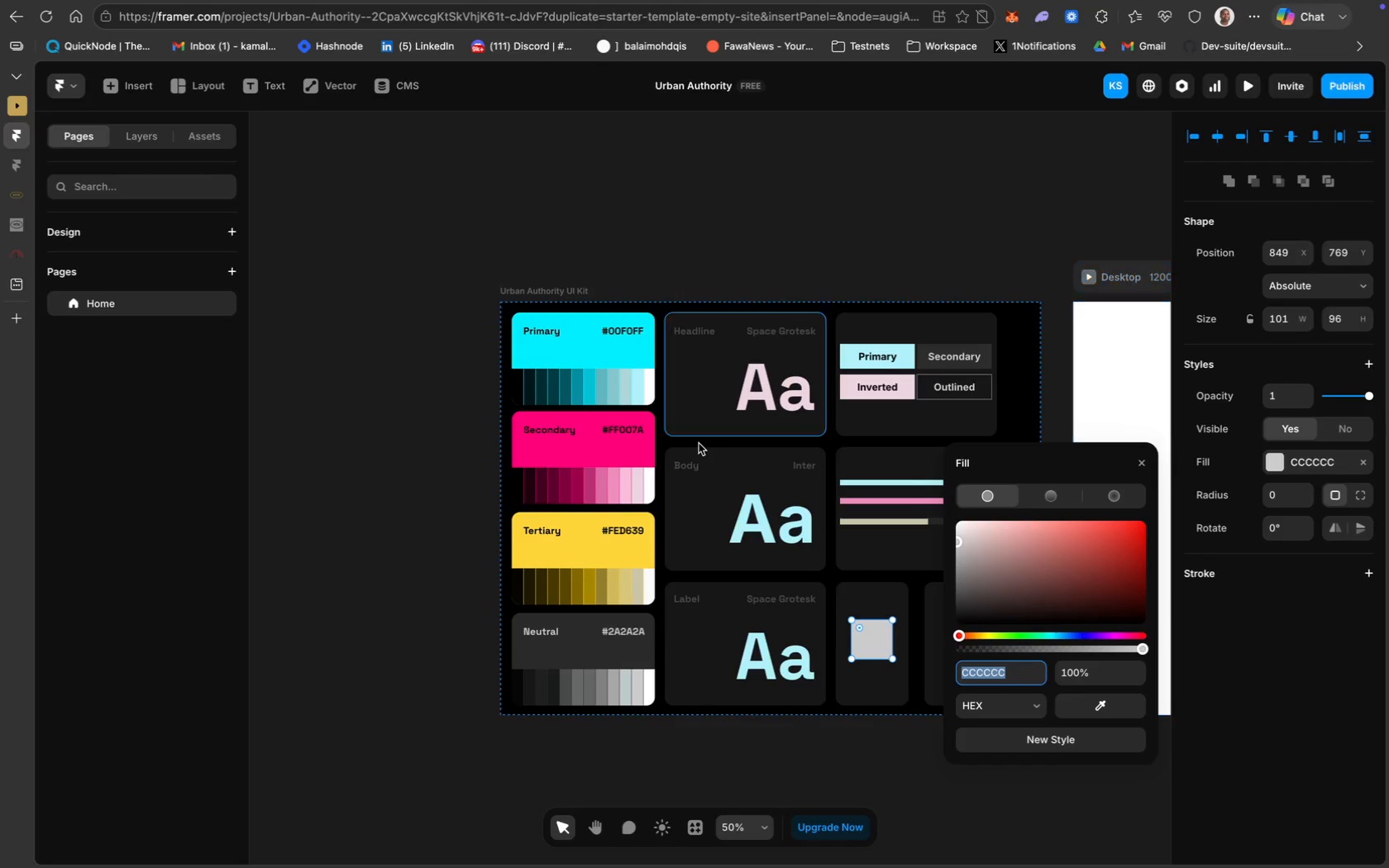 
wait(7.76)
 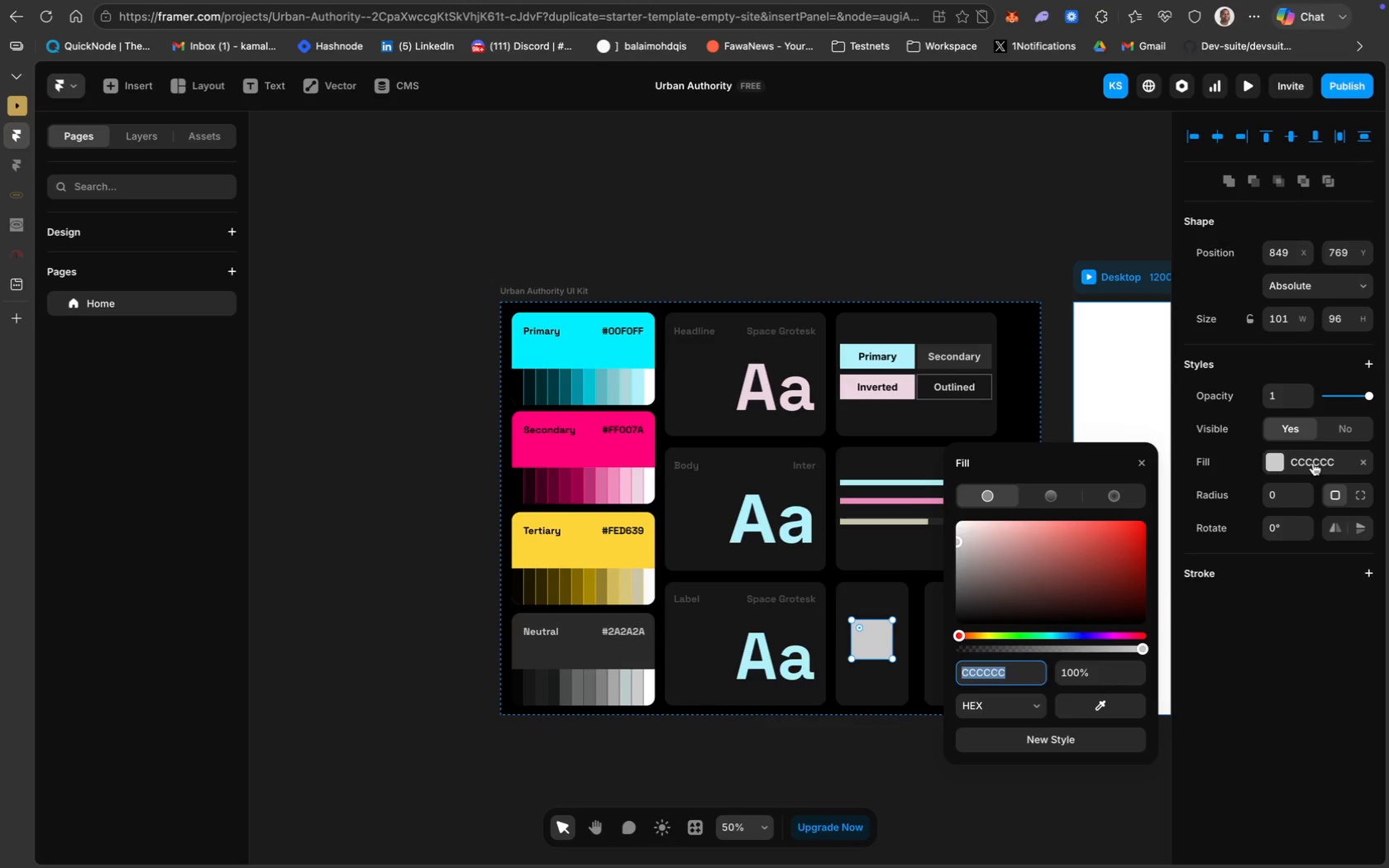 
key(Meta+CommandLeft)
 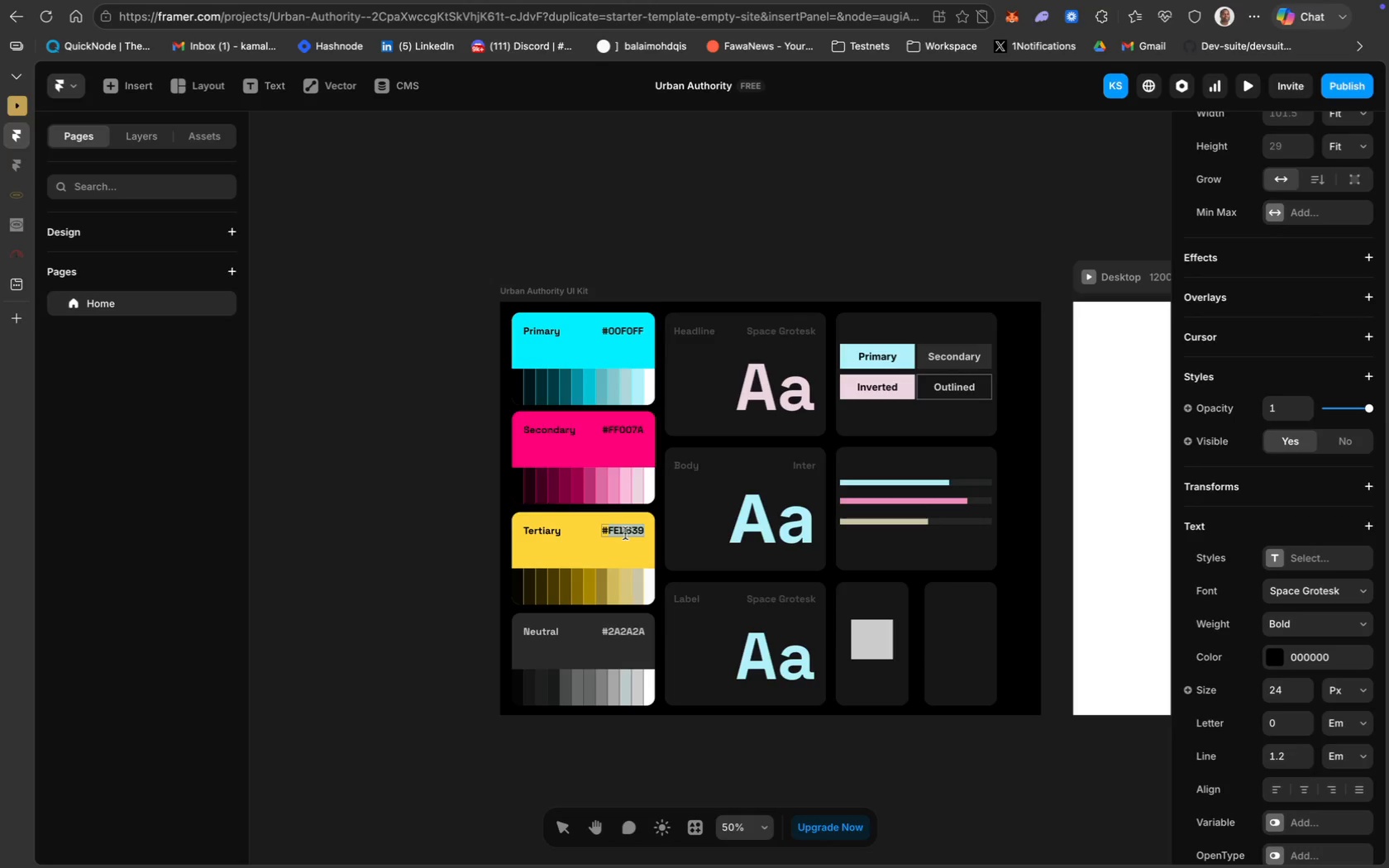 
key(Meta+C)
 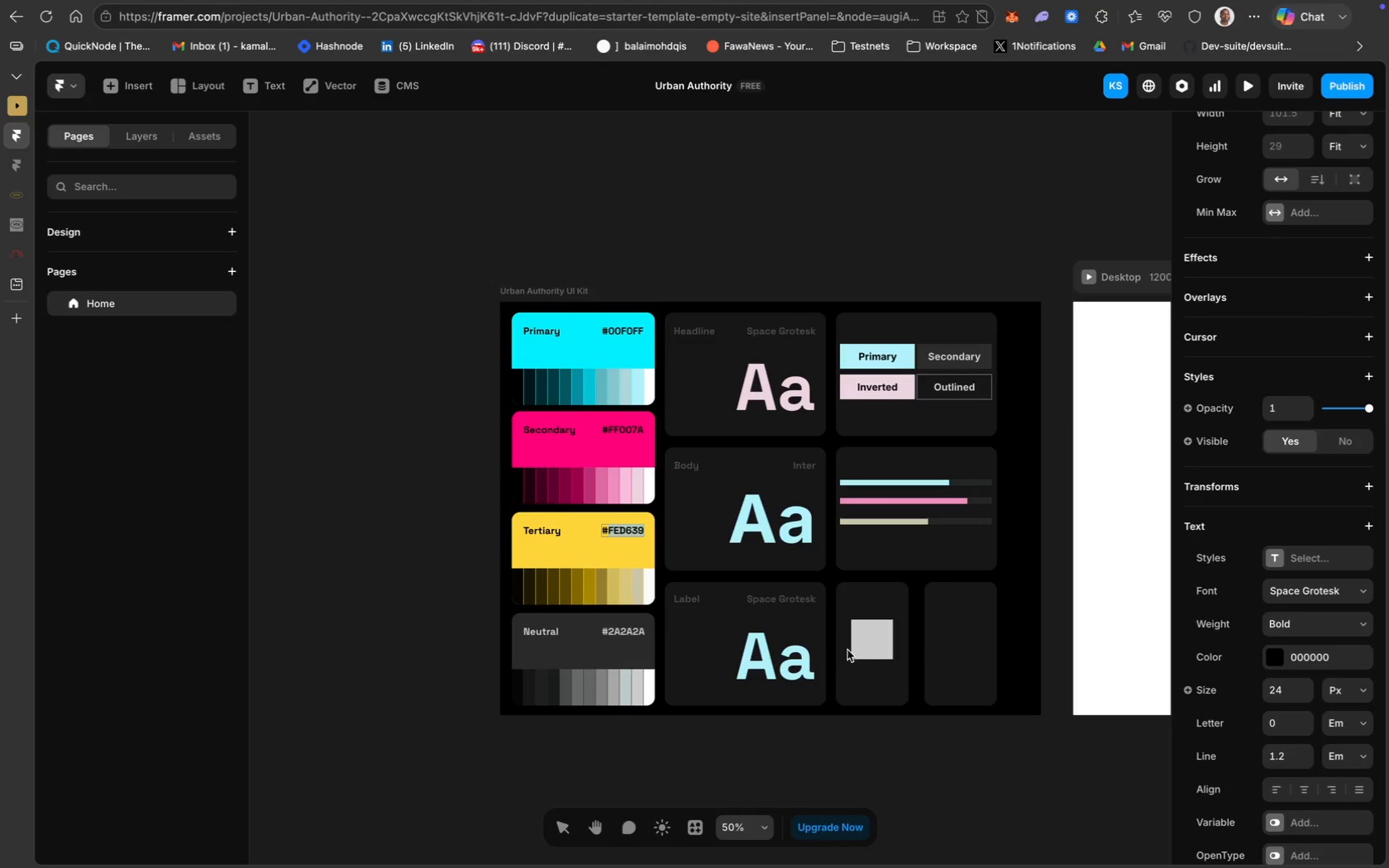 
left_click([878, 651])
 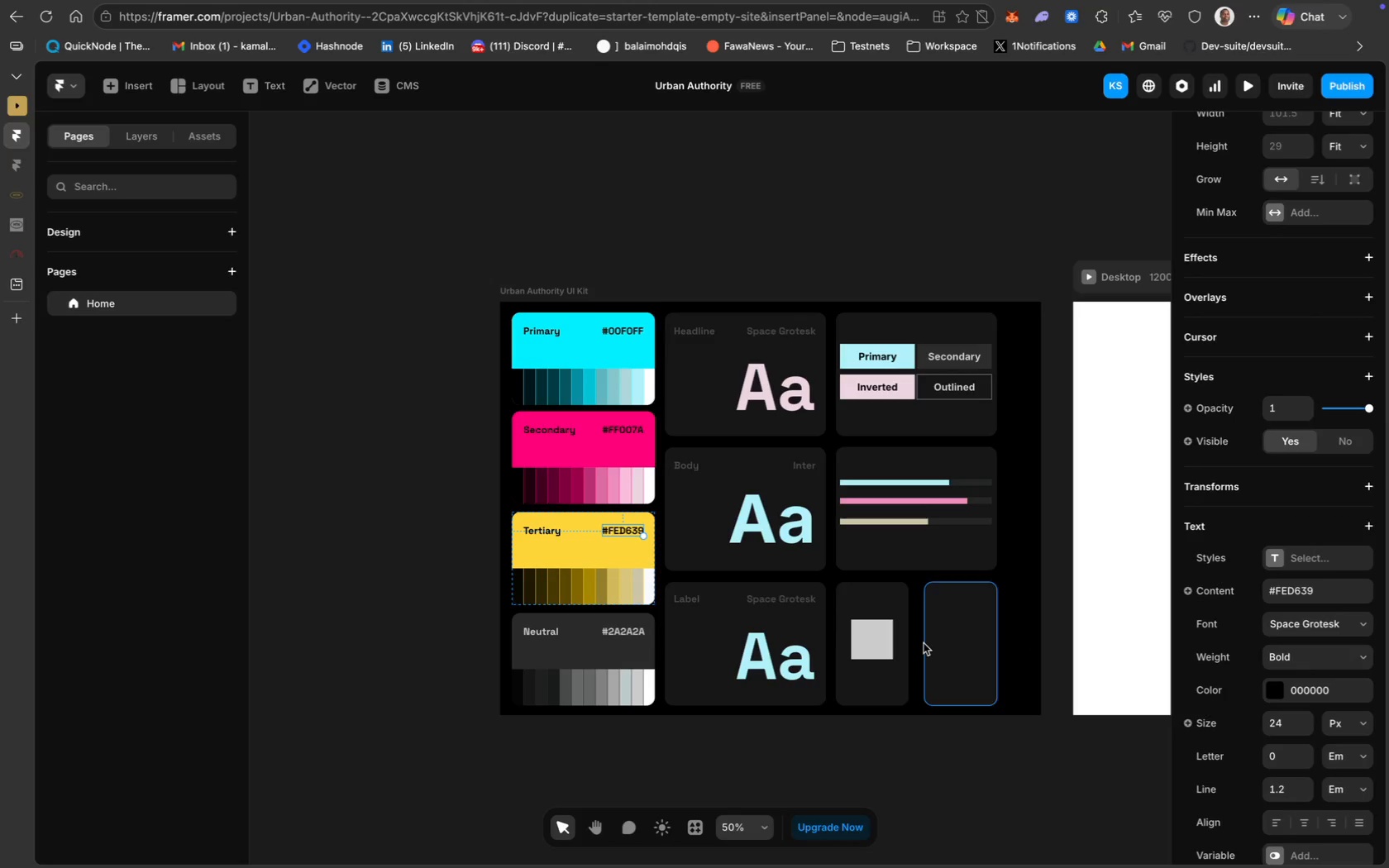 
left_click([884, 645])
 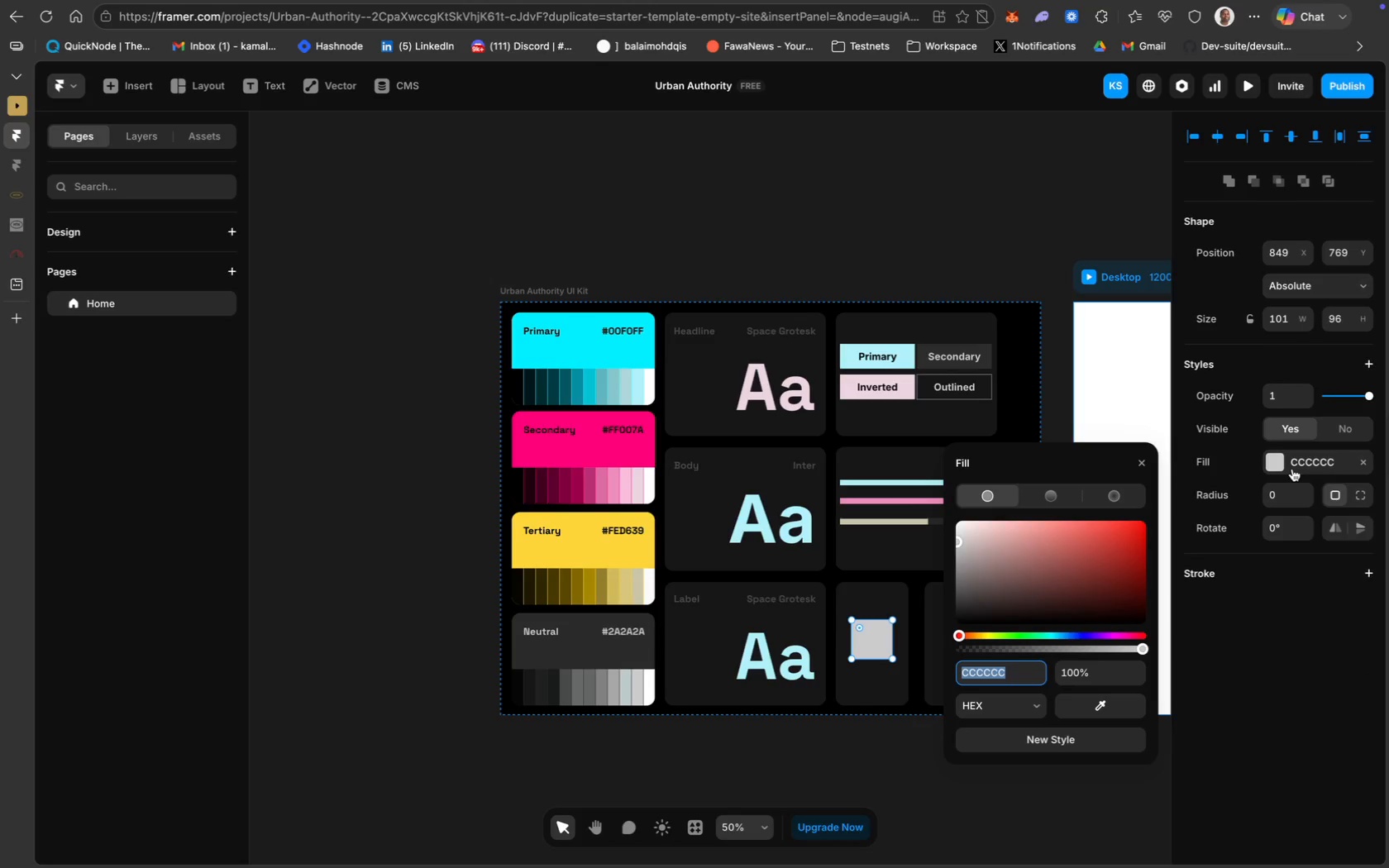 
key(Meta+V)
 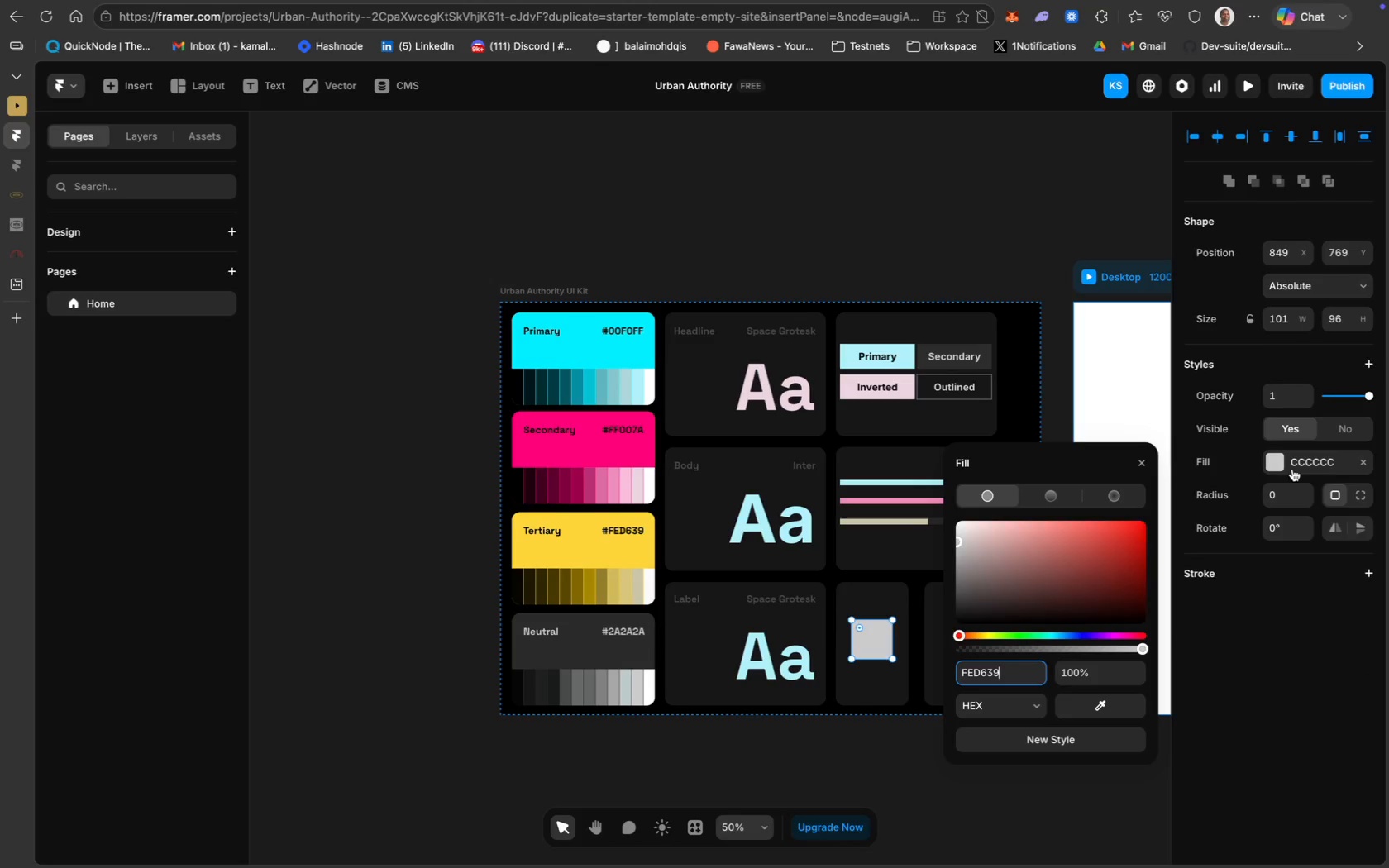 
key(Enter)
 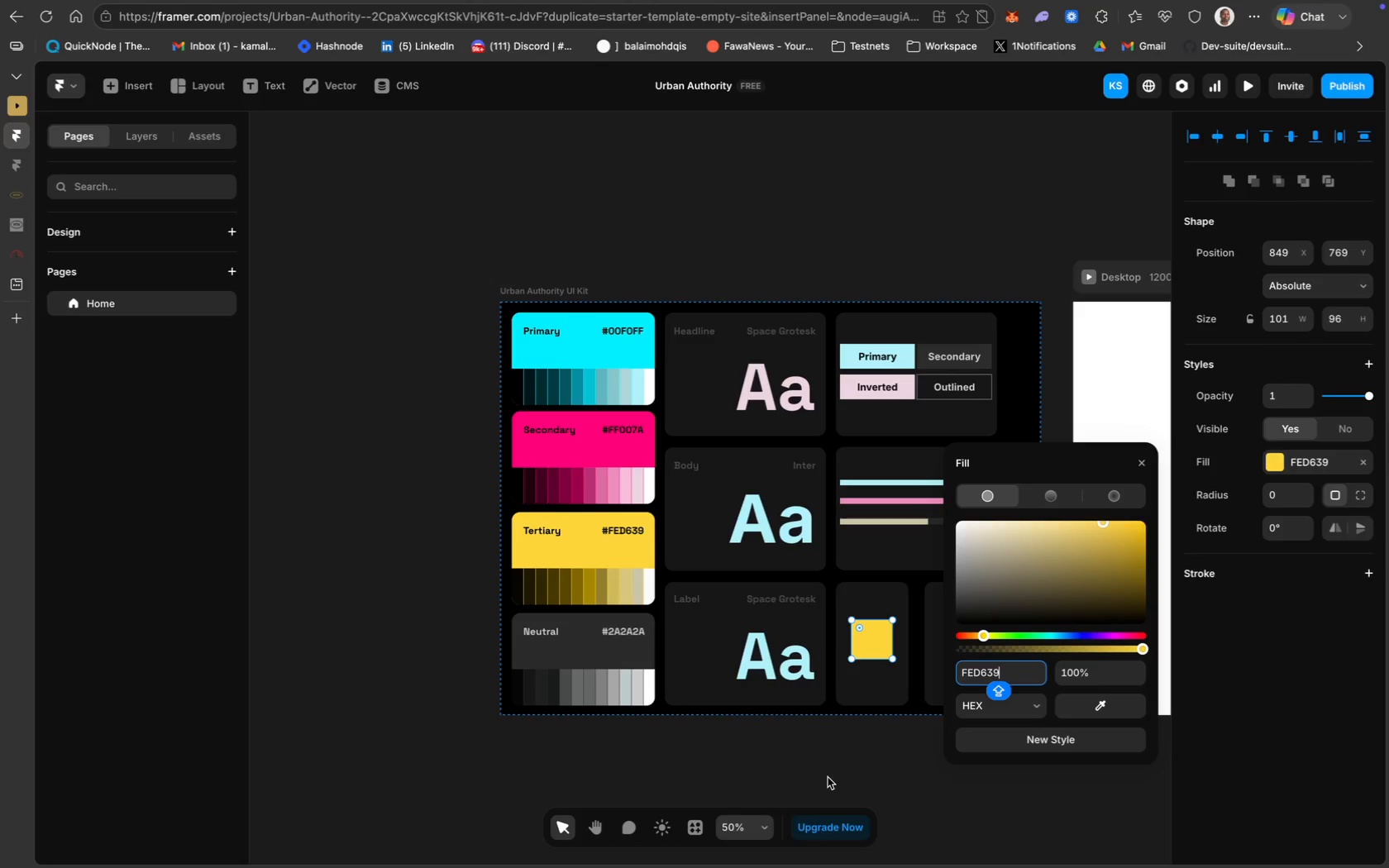 
left_click([699, 829])
 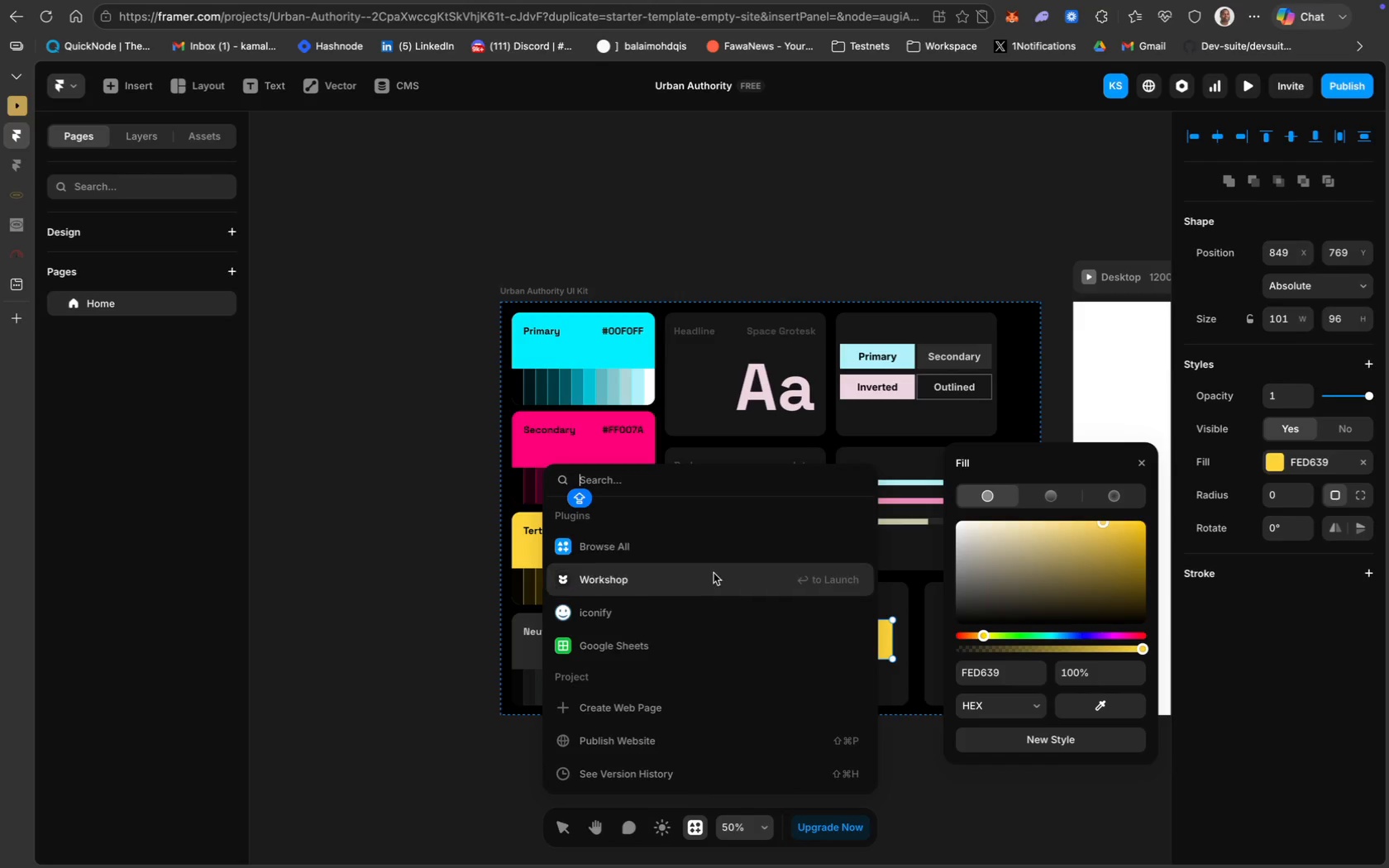 
left_click([654, 610])
 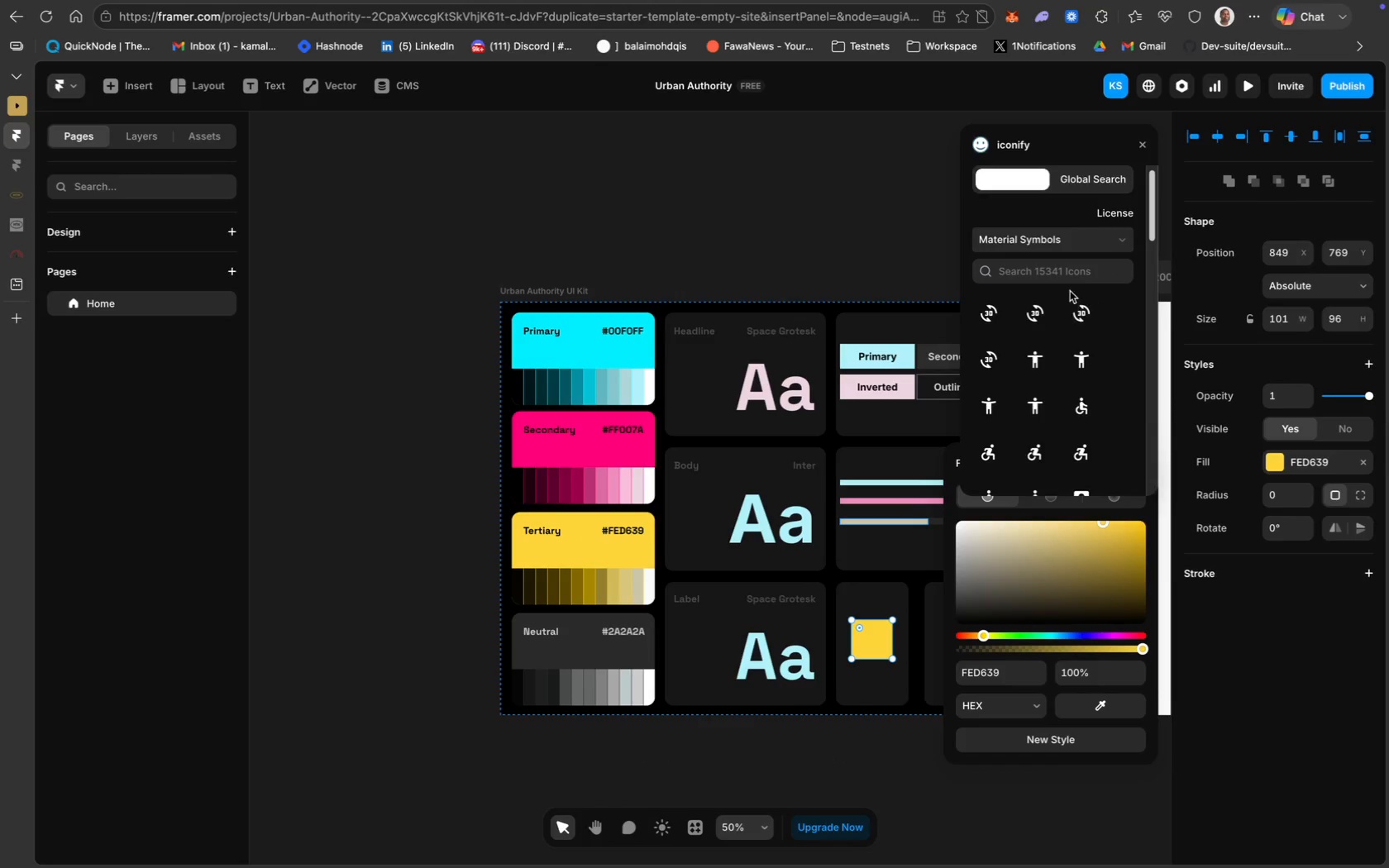 
left_click([1050, 270])
 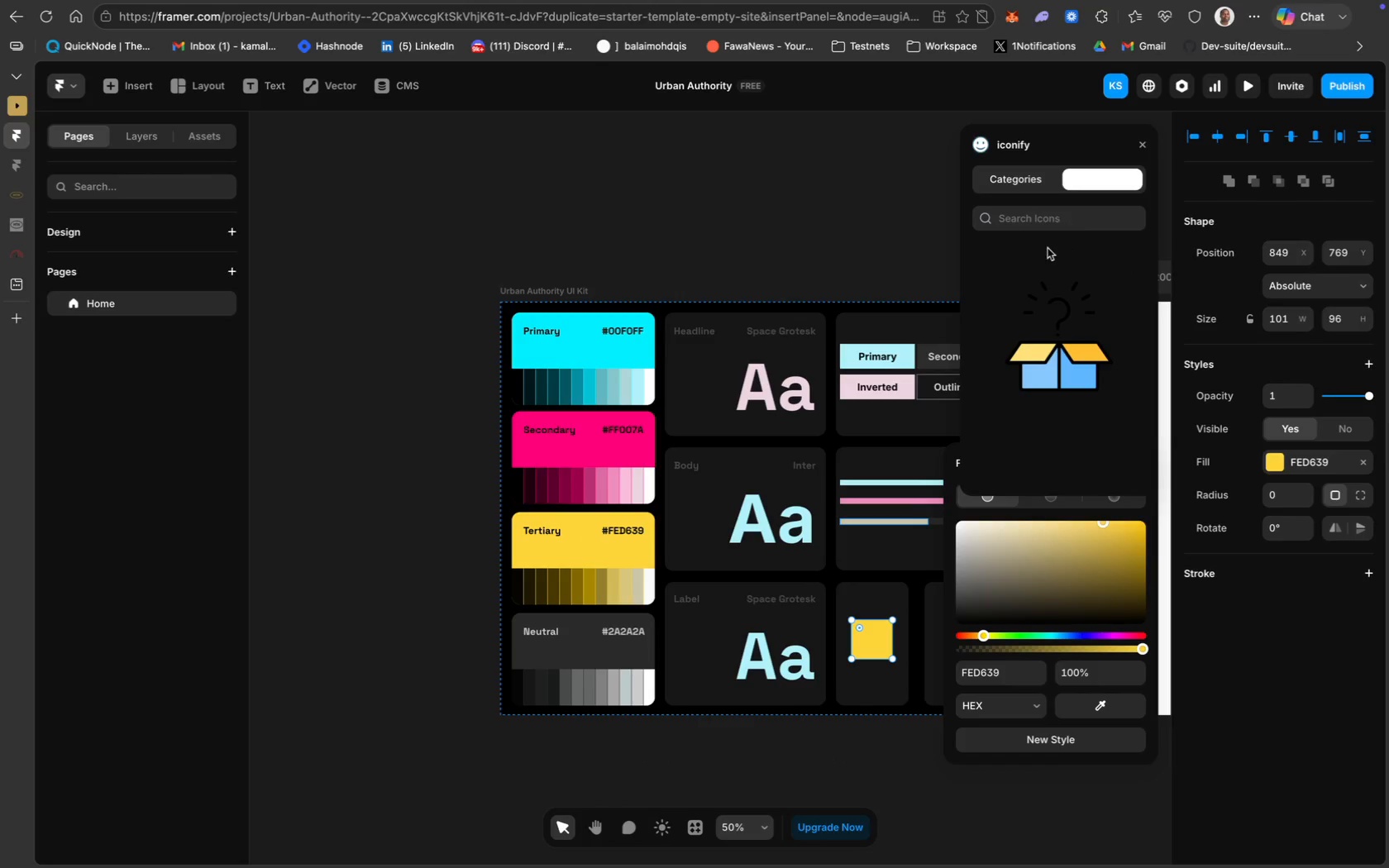 
type(Penciel)
 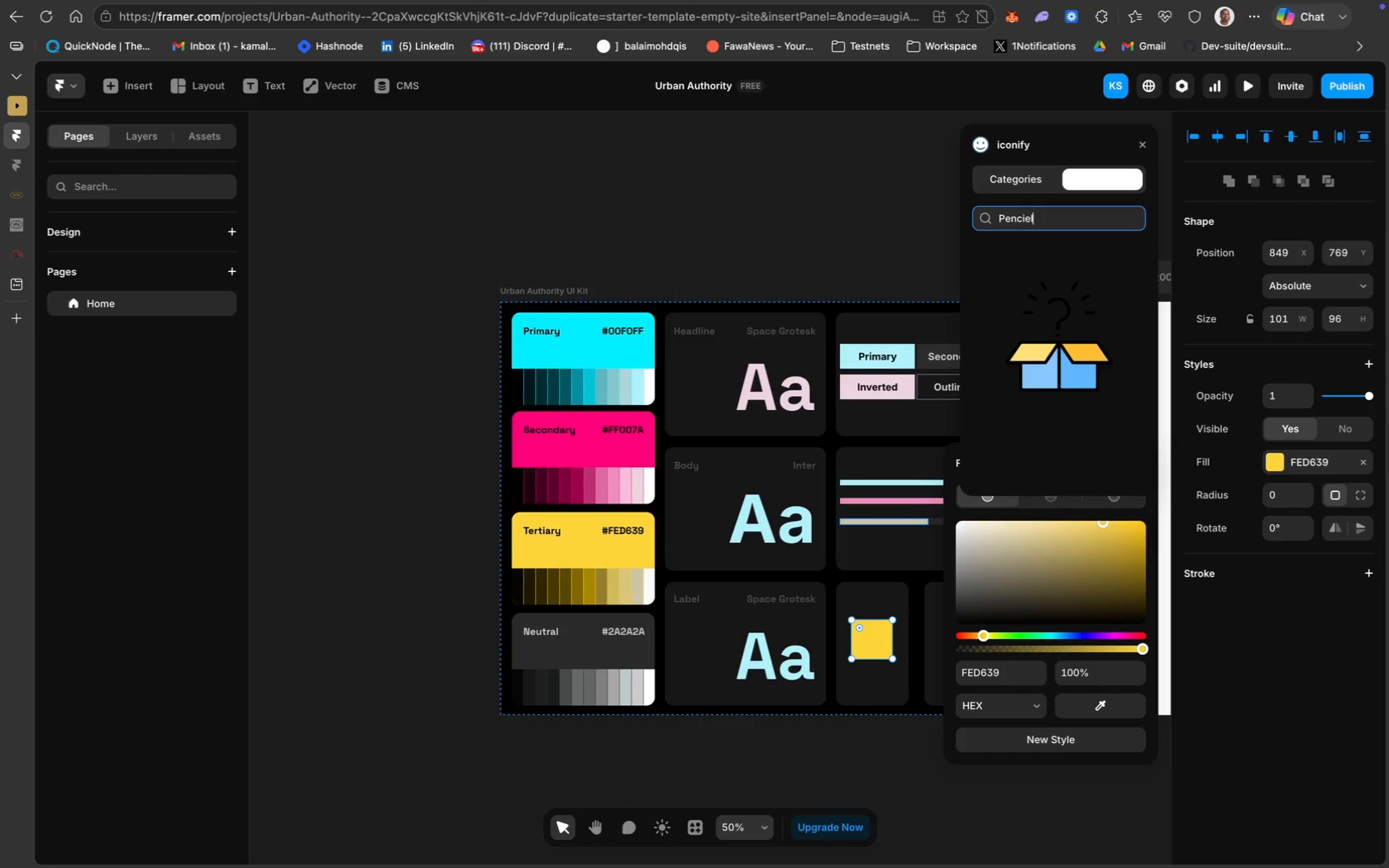 
key(Enter)
 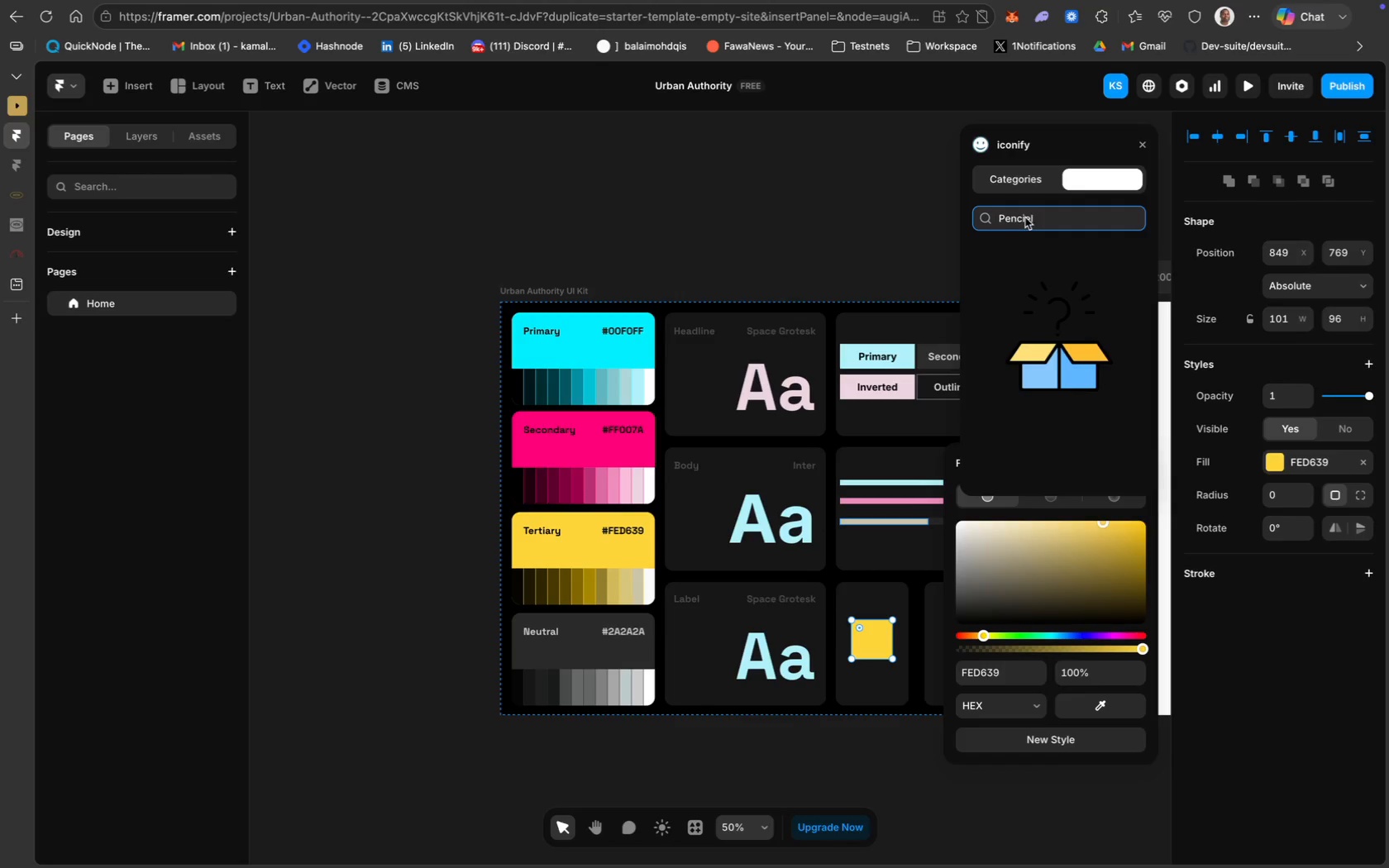 
key(Backspace)
 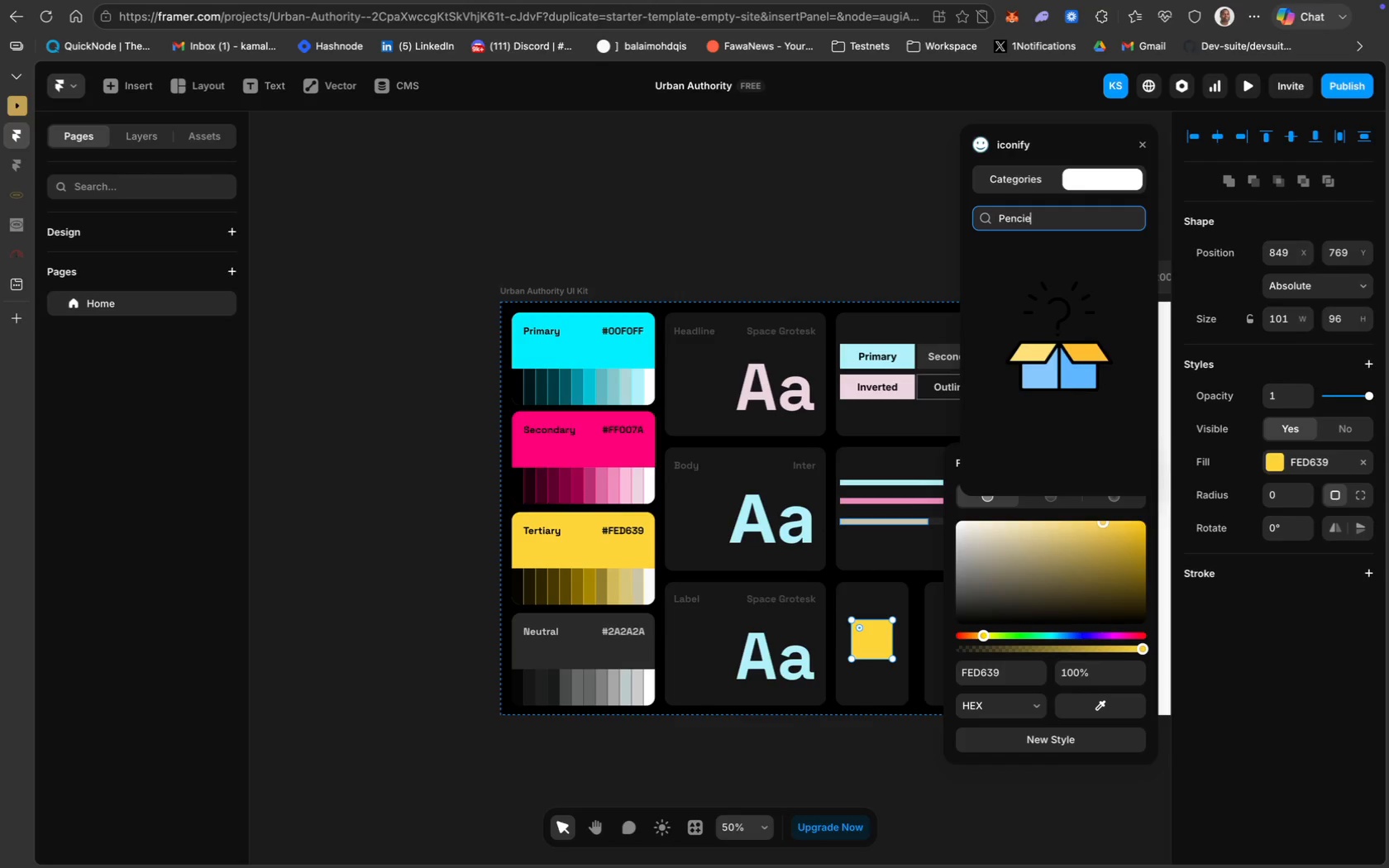 
key(Backspace)
 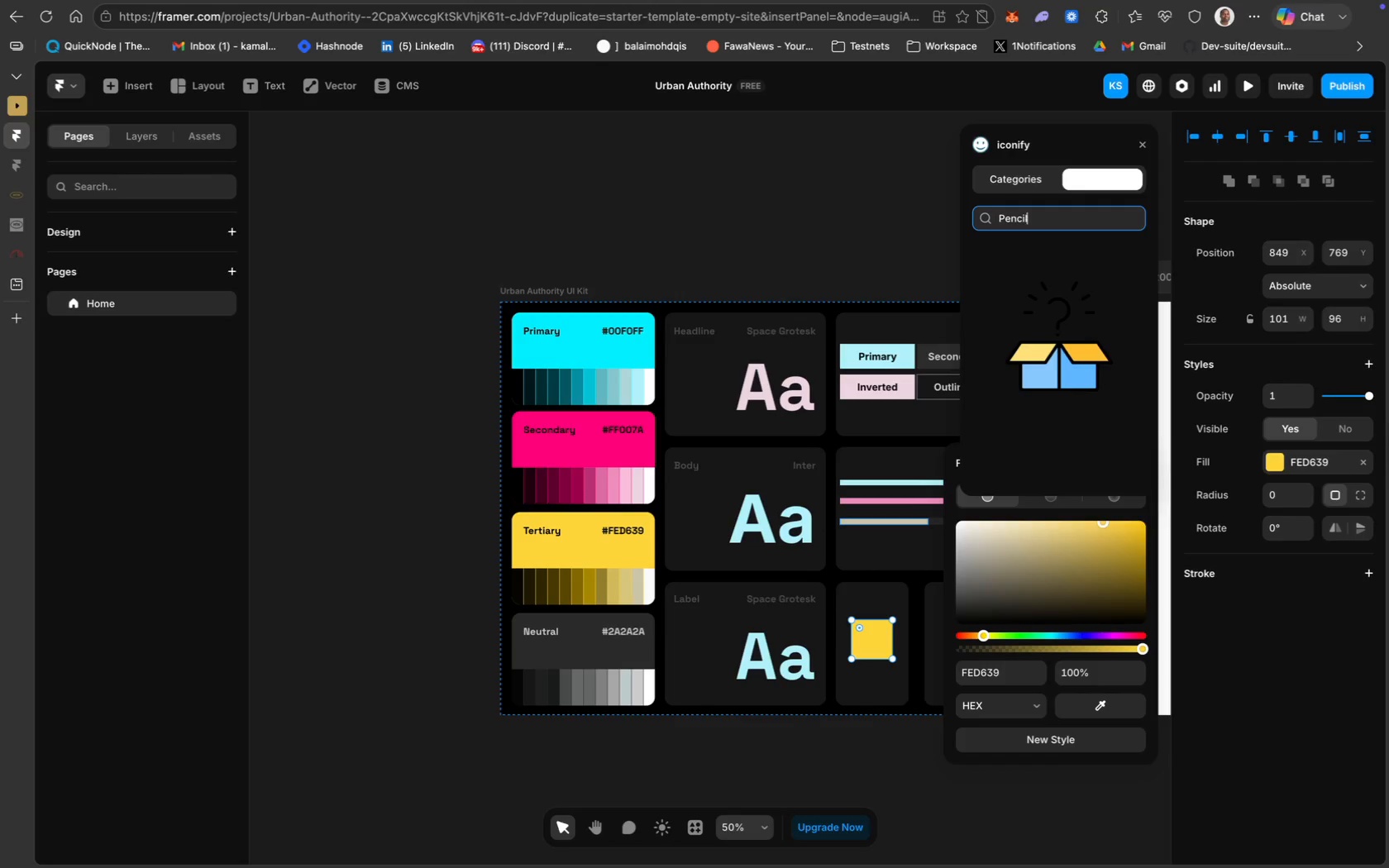 
key(L)
 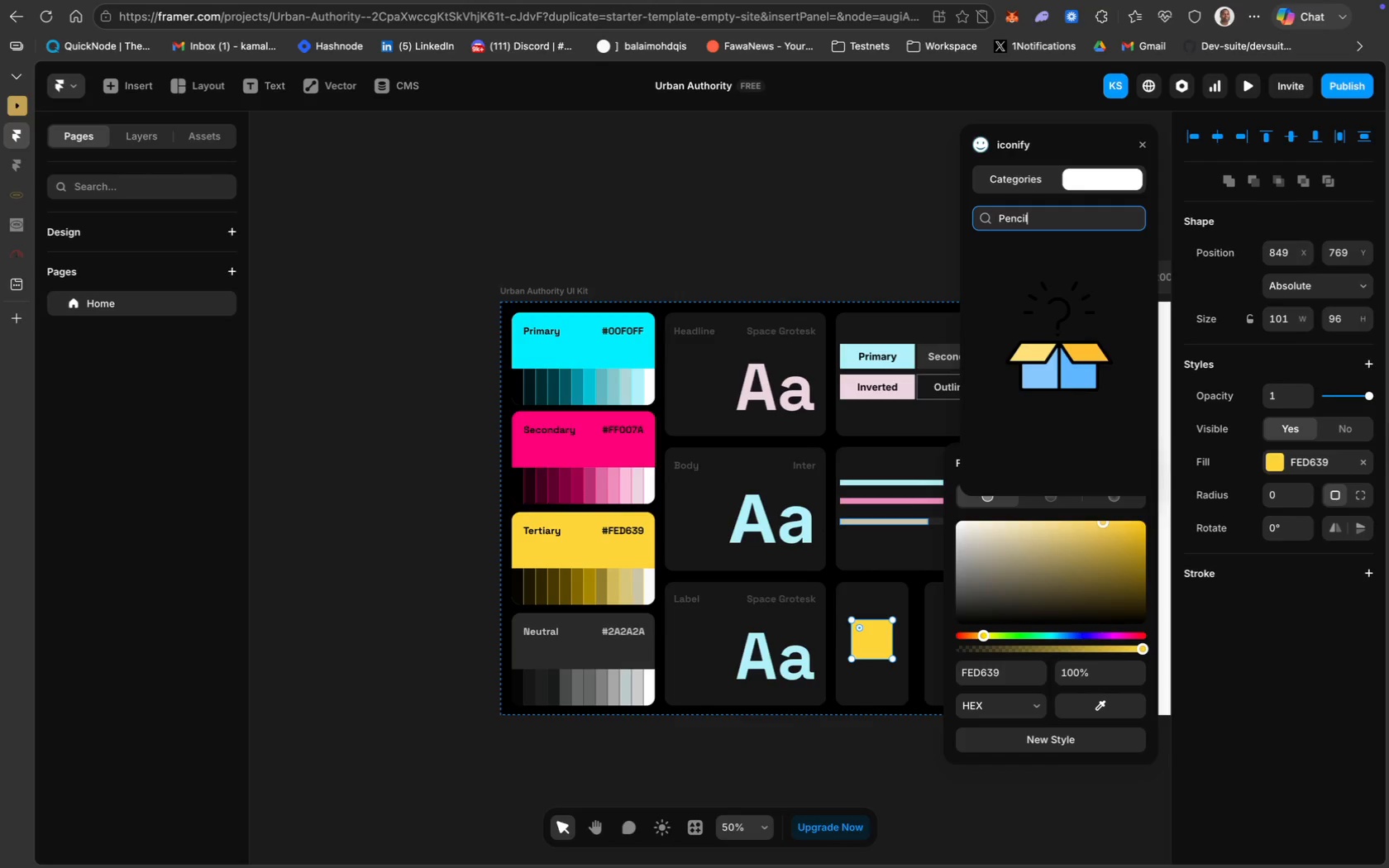 
key(Enter)
 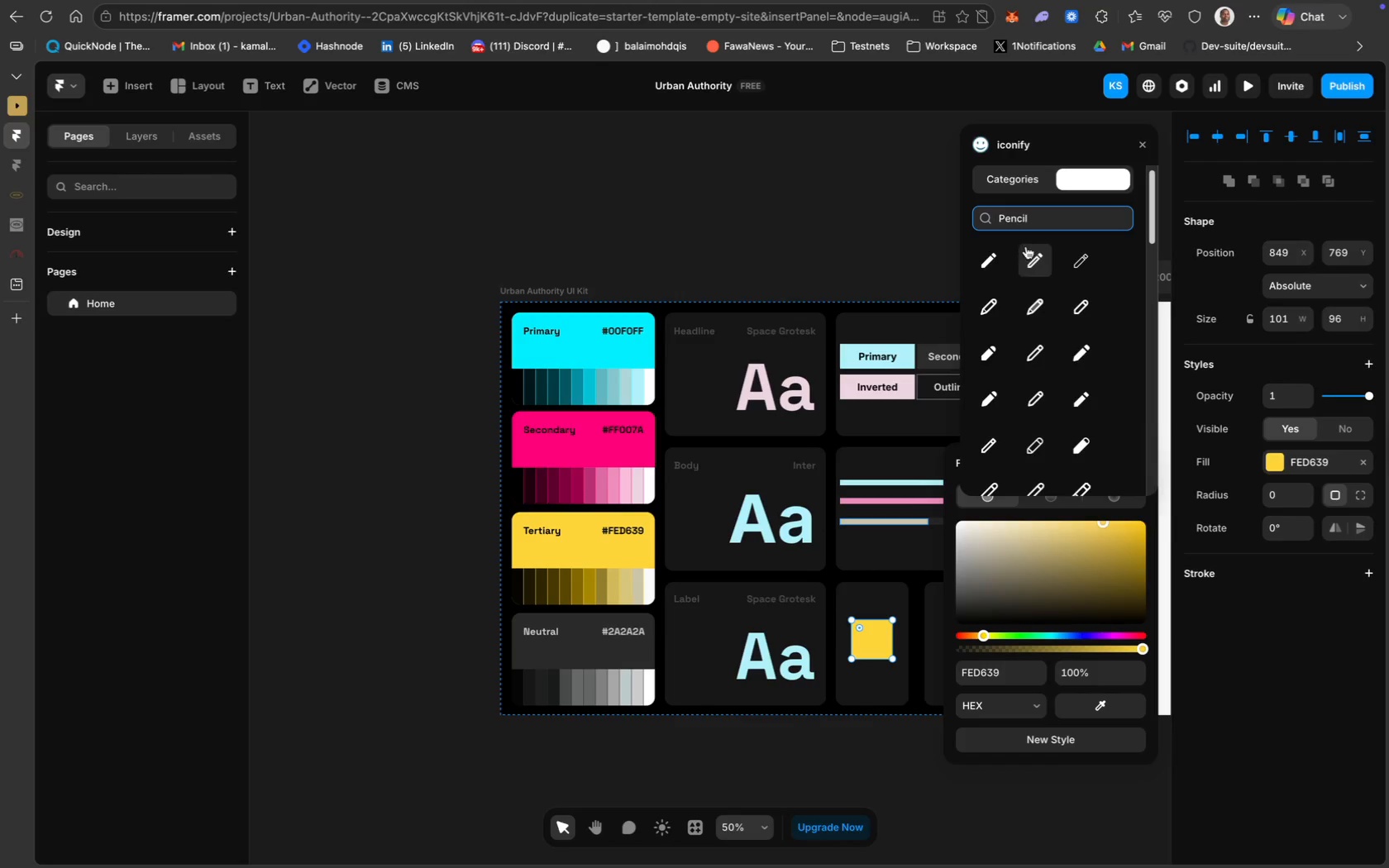 
wait(28.78)
 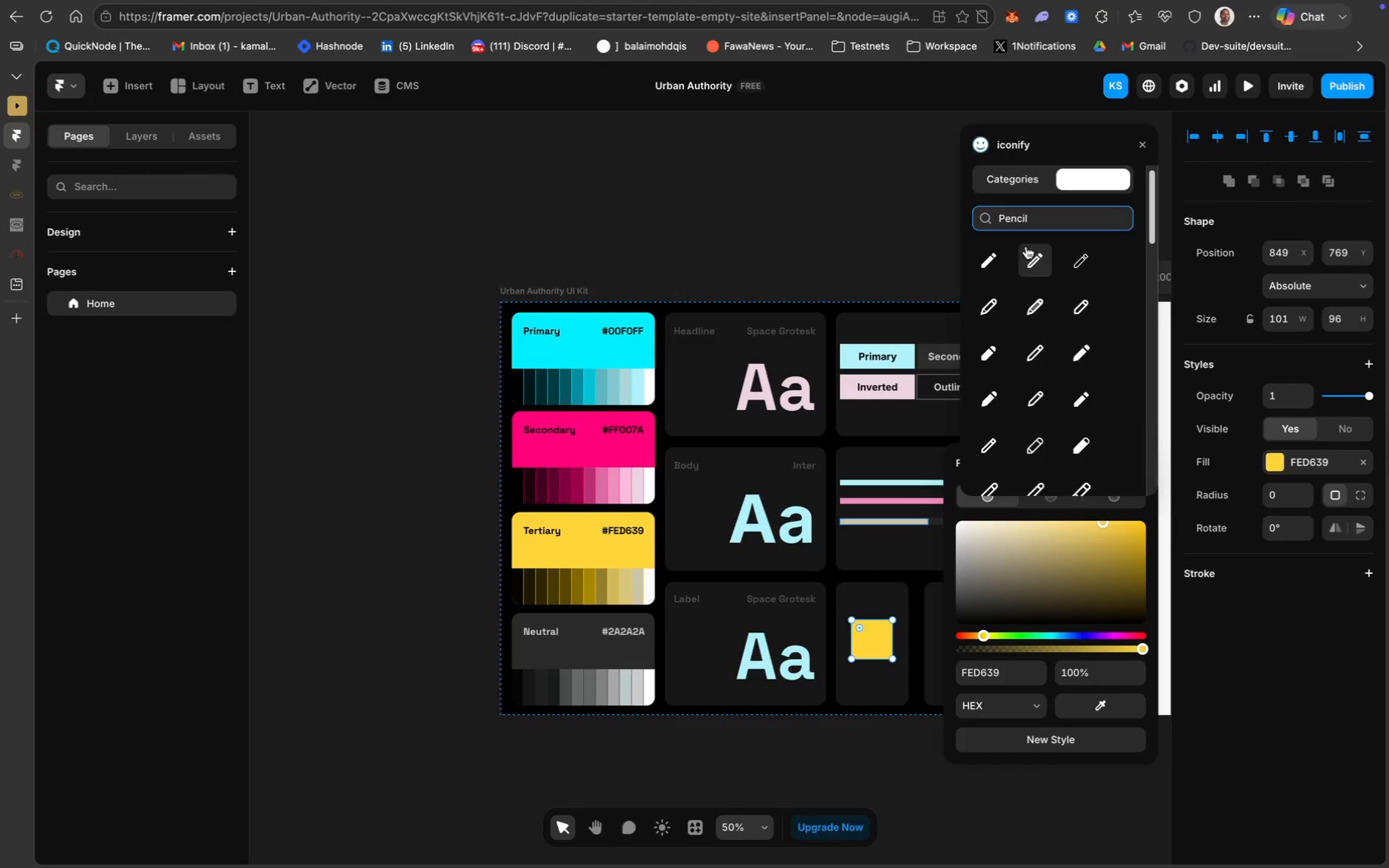 
left_click([1038, 262])
 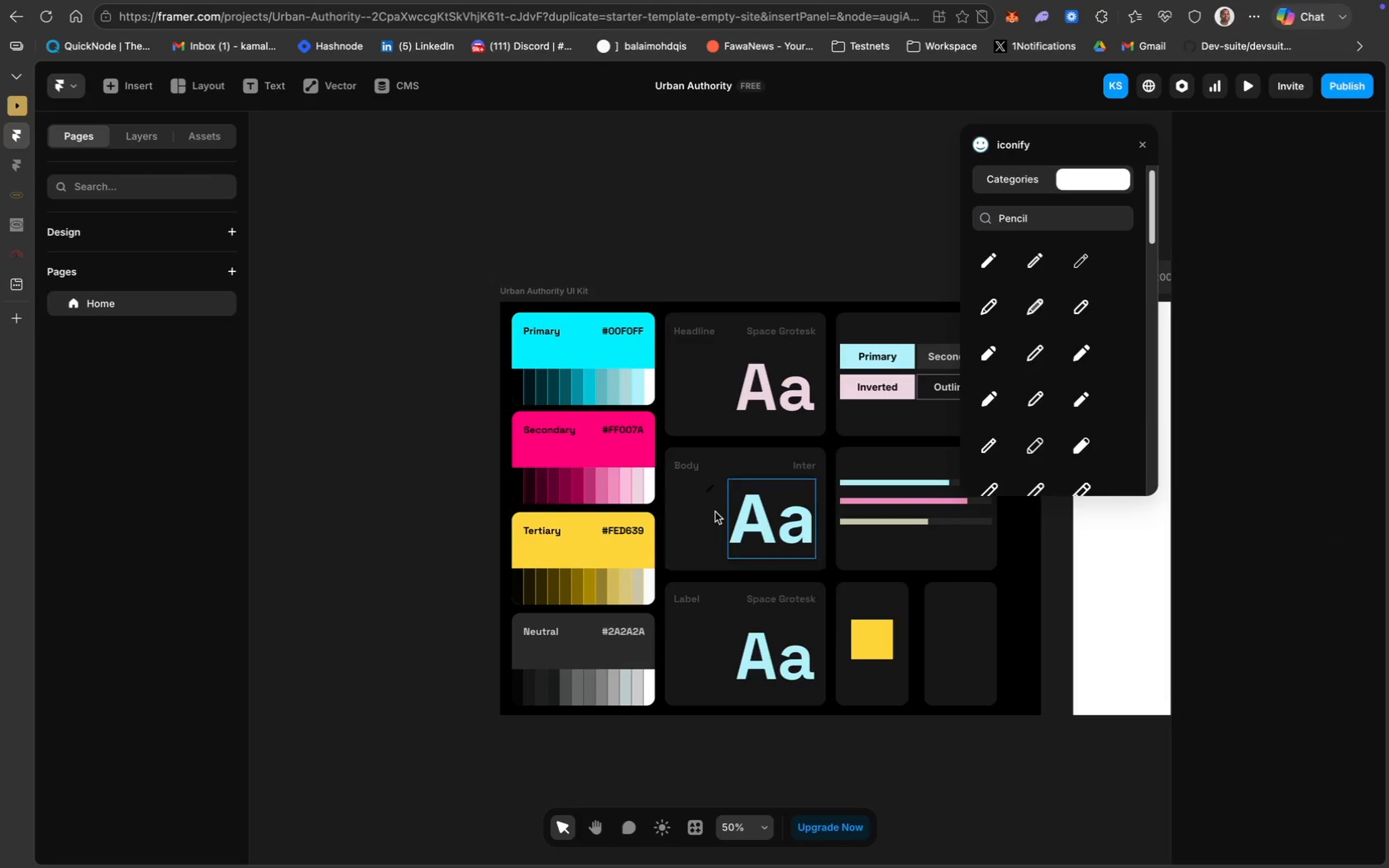 
left_click_drag(start_coordinate=[708, 489], to_coordinate=[867, 638])
 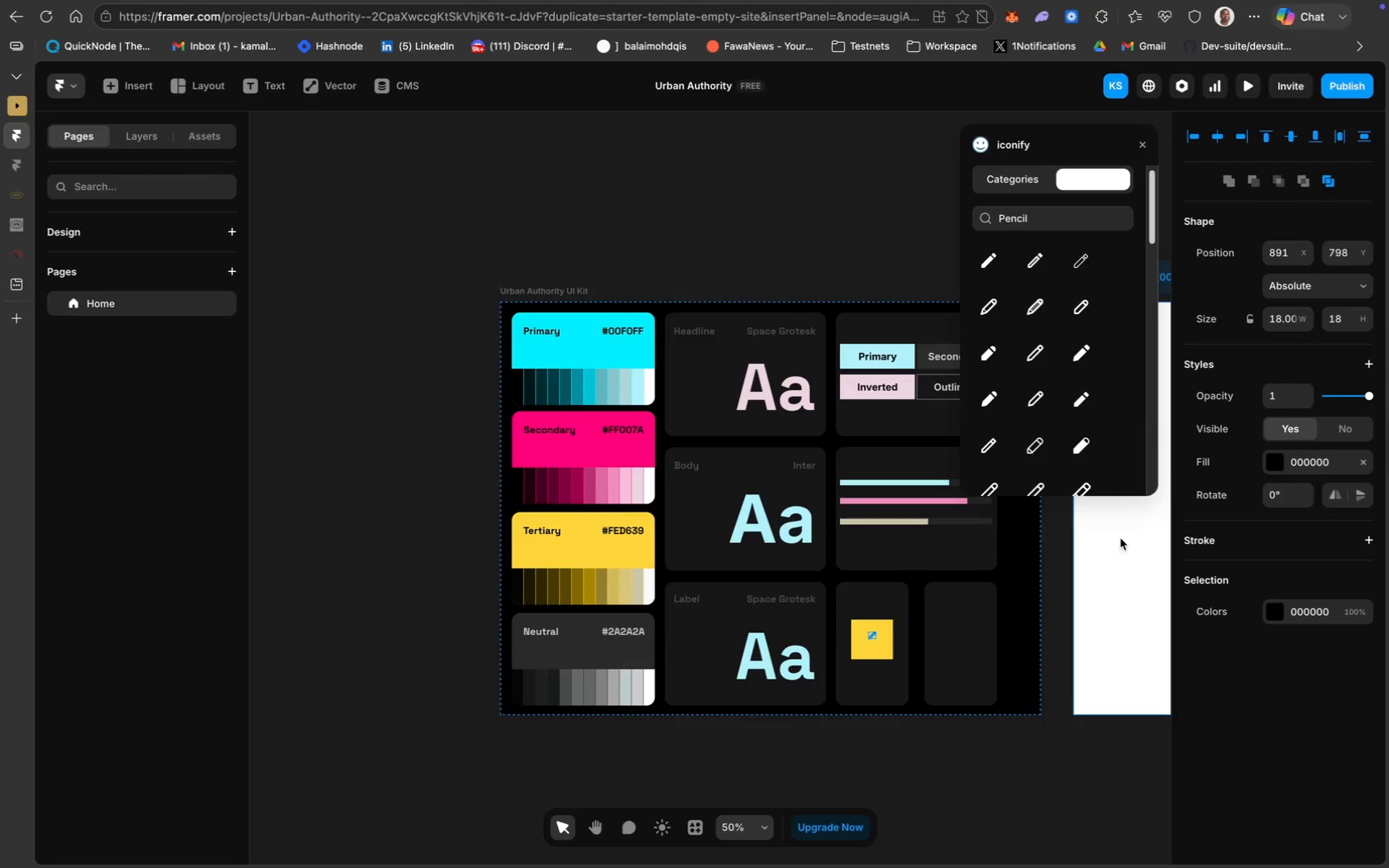 
wait(5.26)
 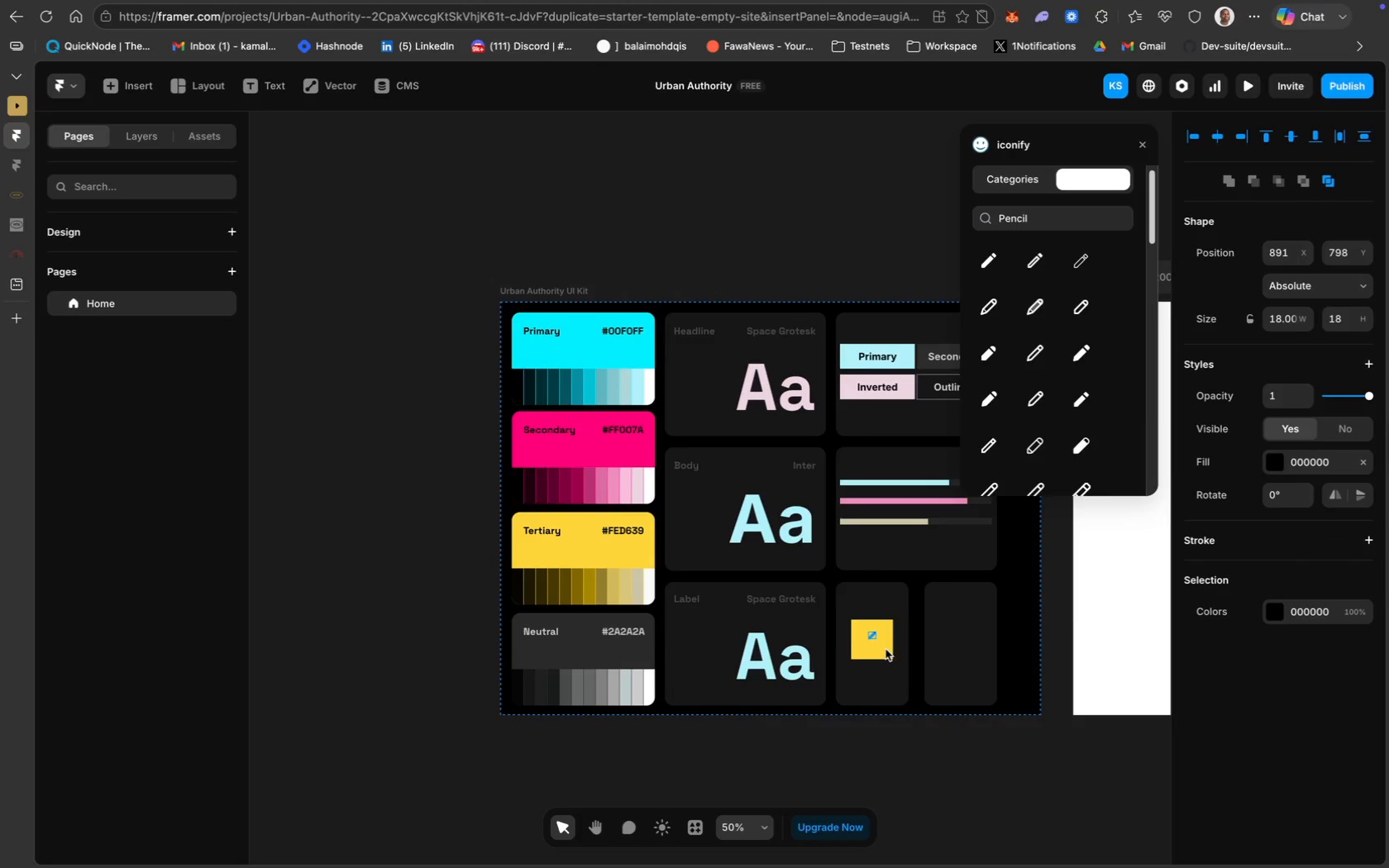 
left_click([1024, 551])
 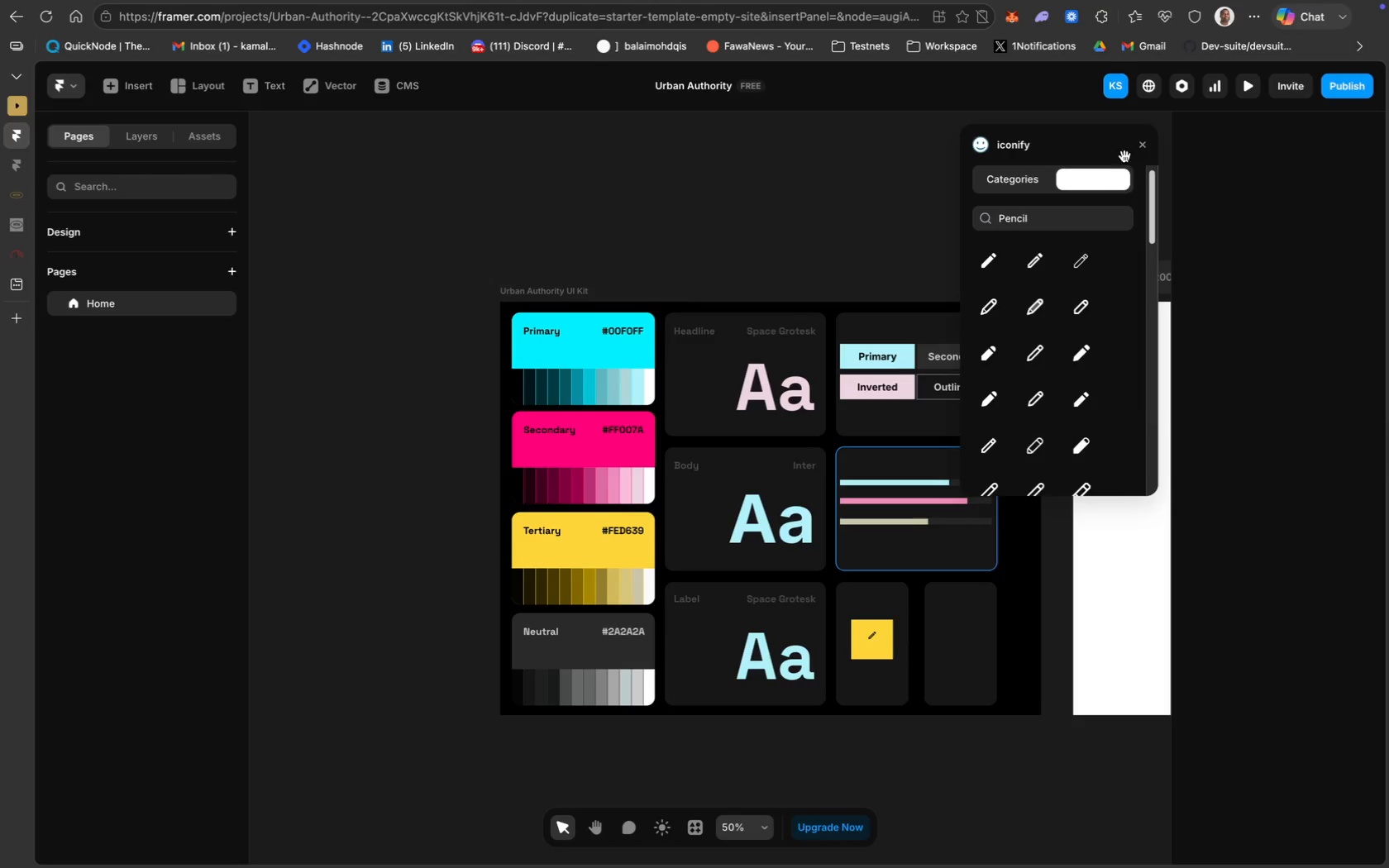 
left_click([1143, 143])
 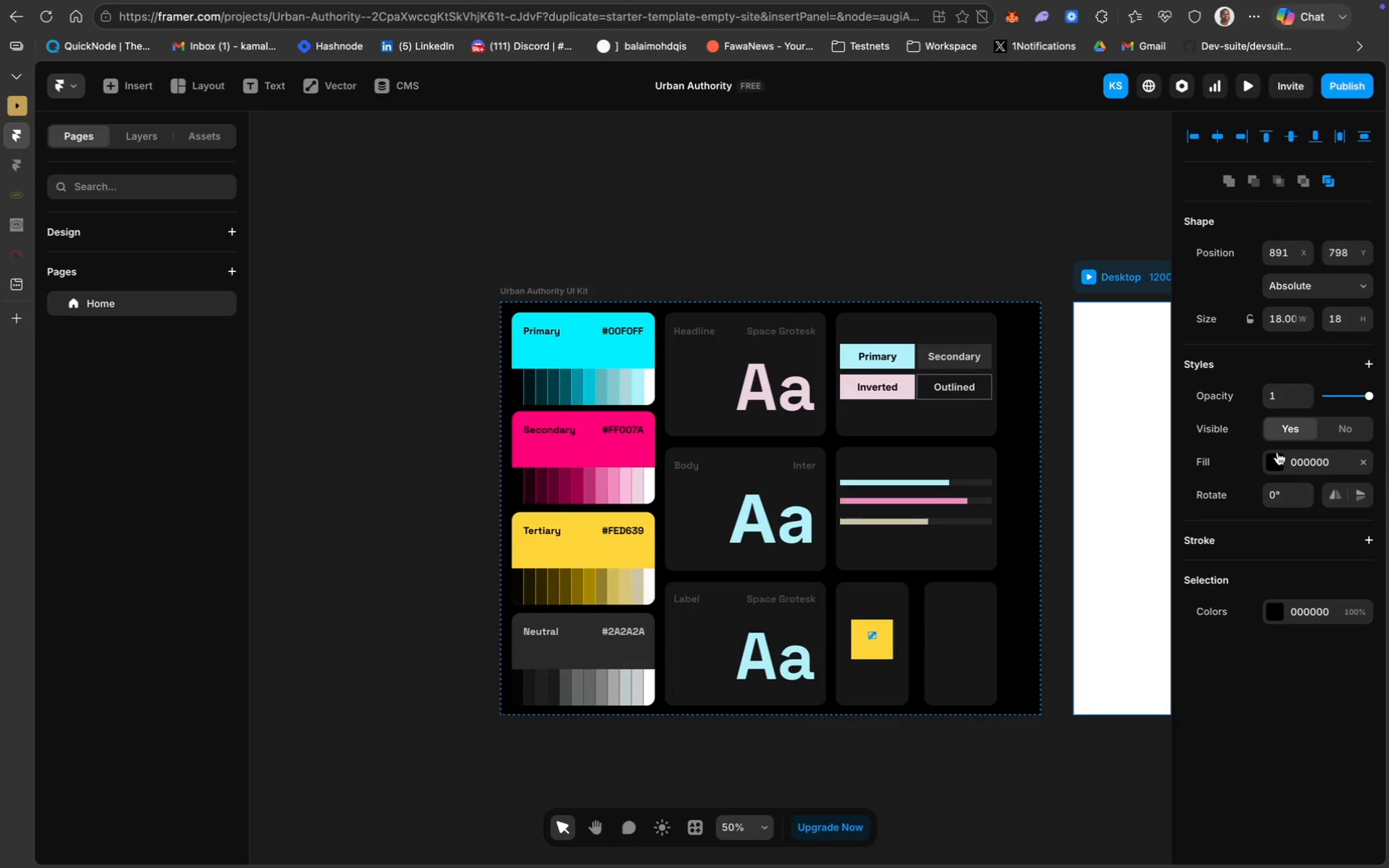 
wait(10.11)
 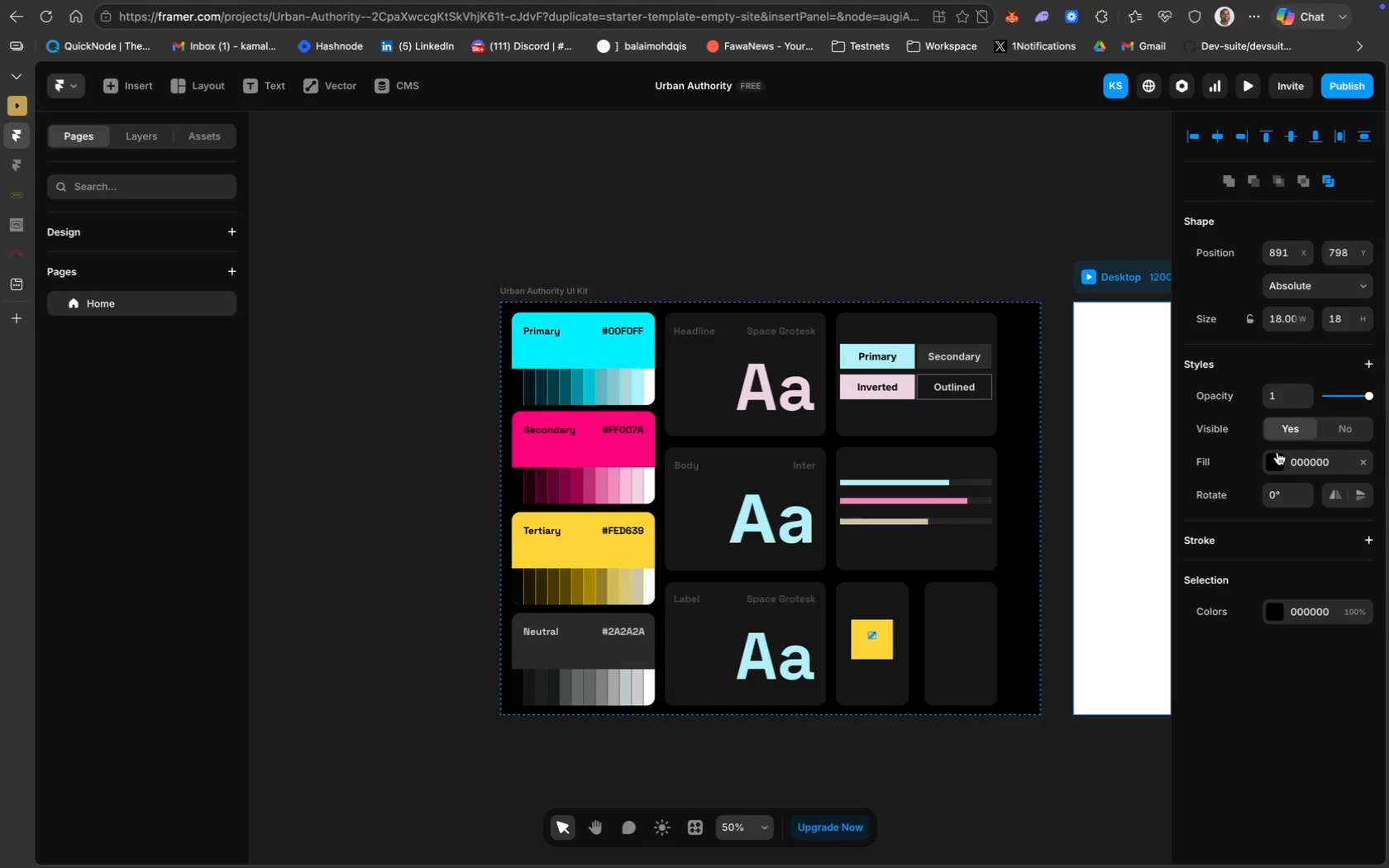 
left_click_drag(start_coordinate=[870, 638], to_coordinate=[867, 643])
 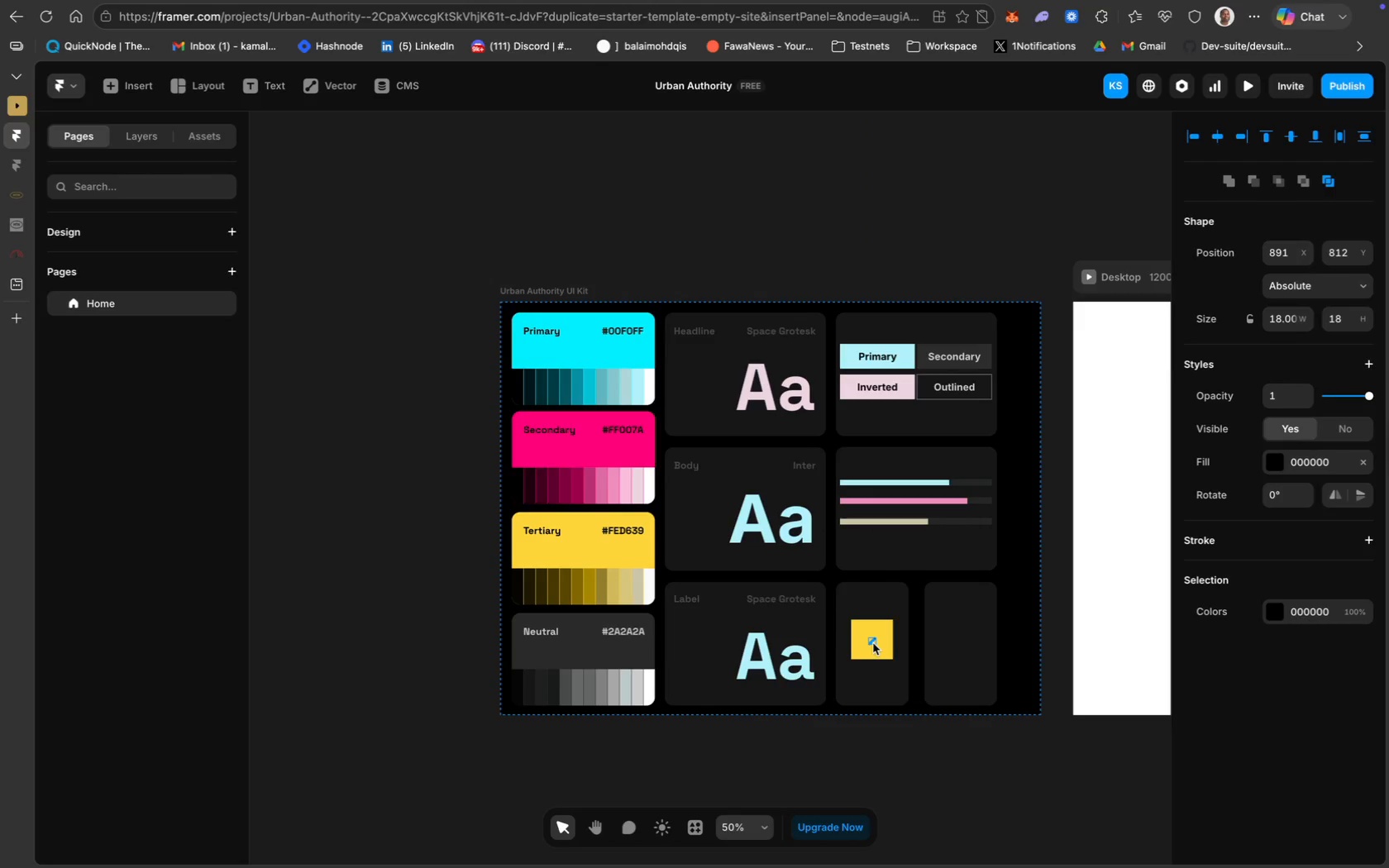 
double_click([873, 643])
 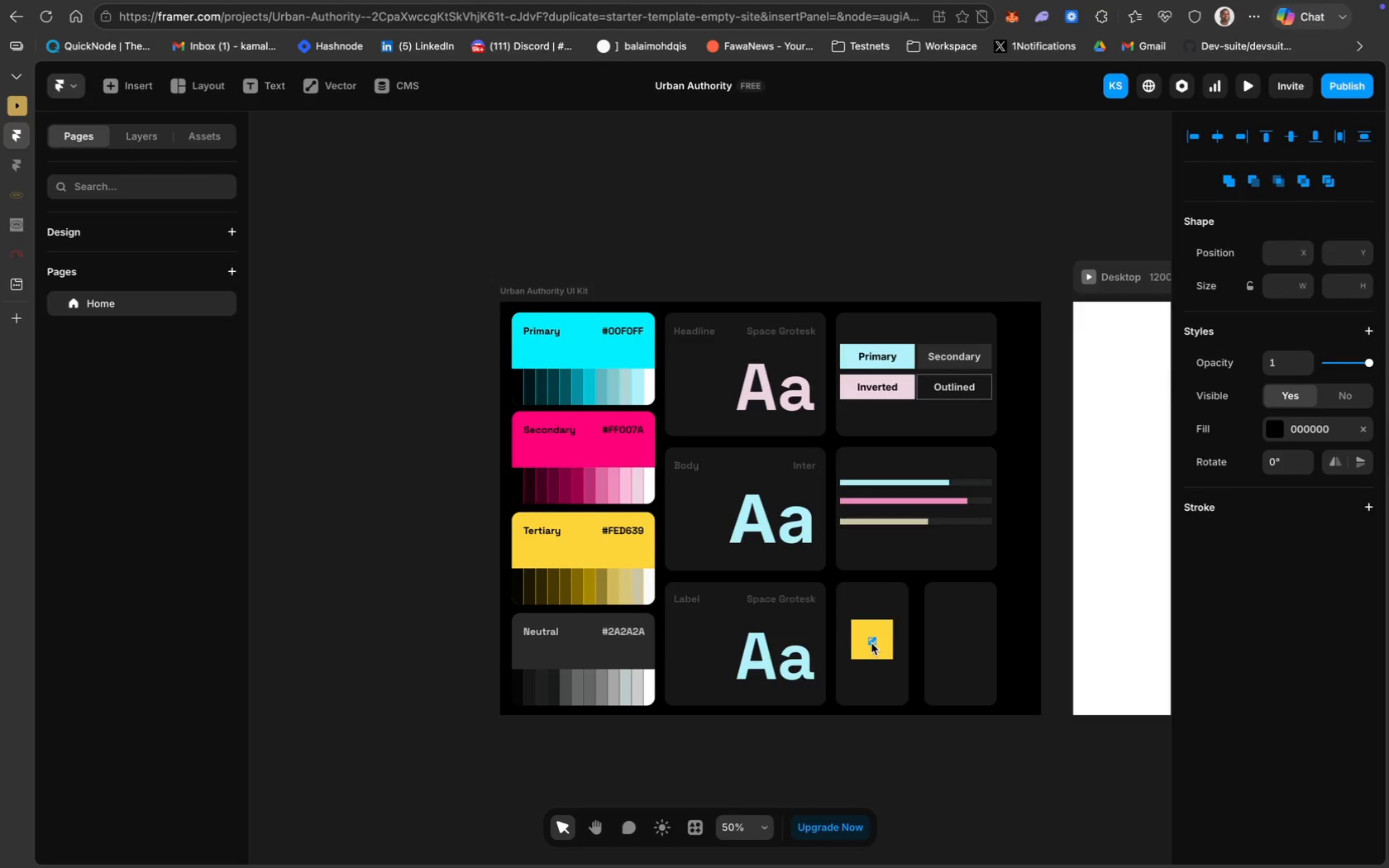 
left_click([867, 643])
 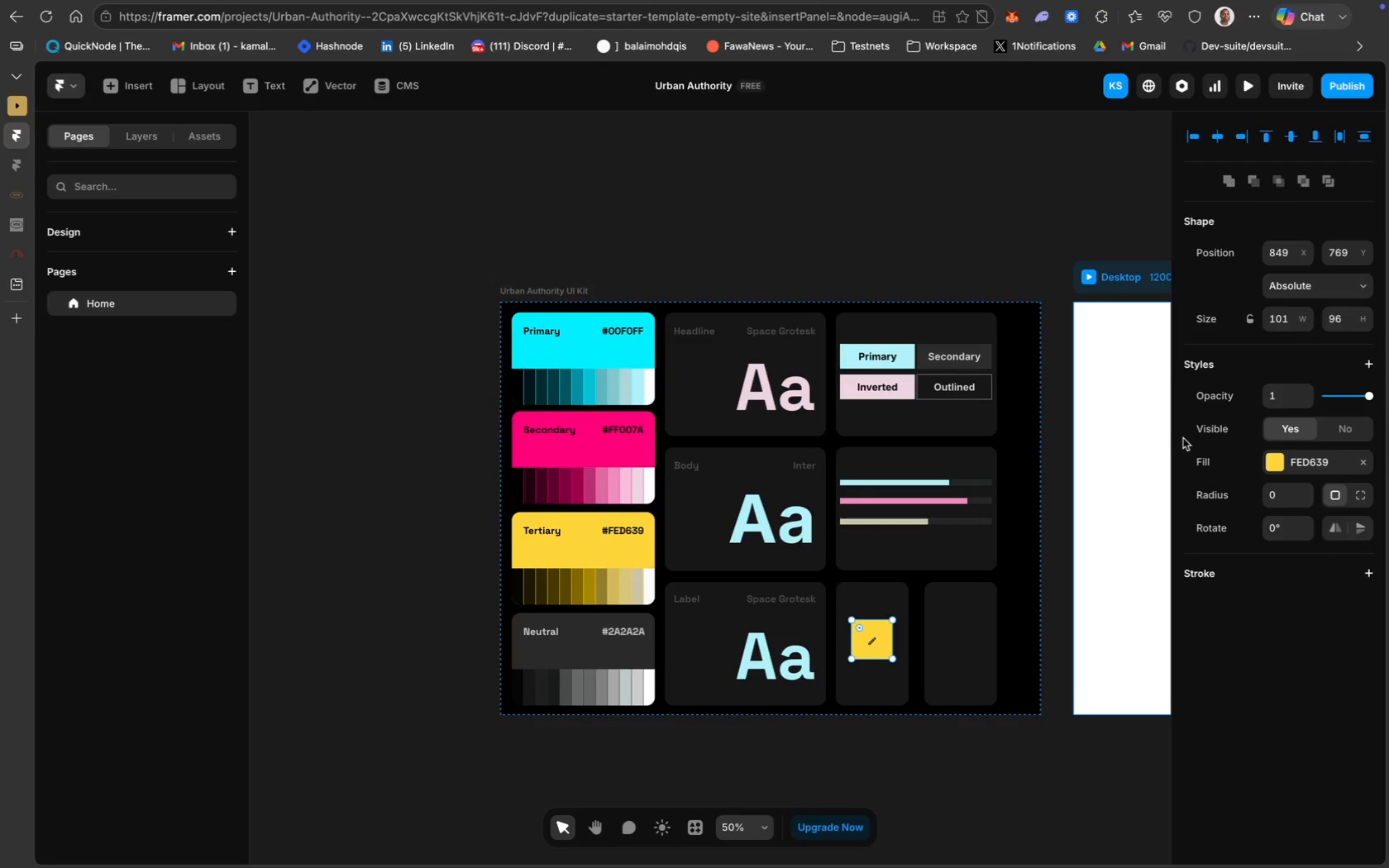 
left_click([1248, 322])
 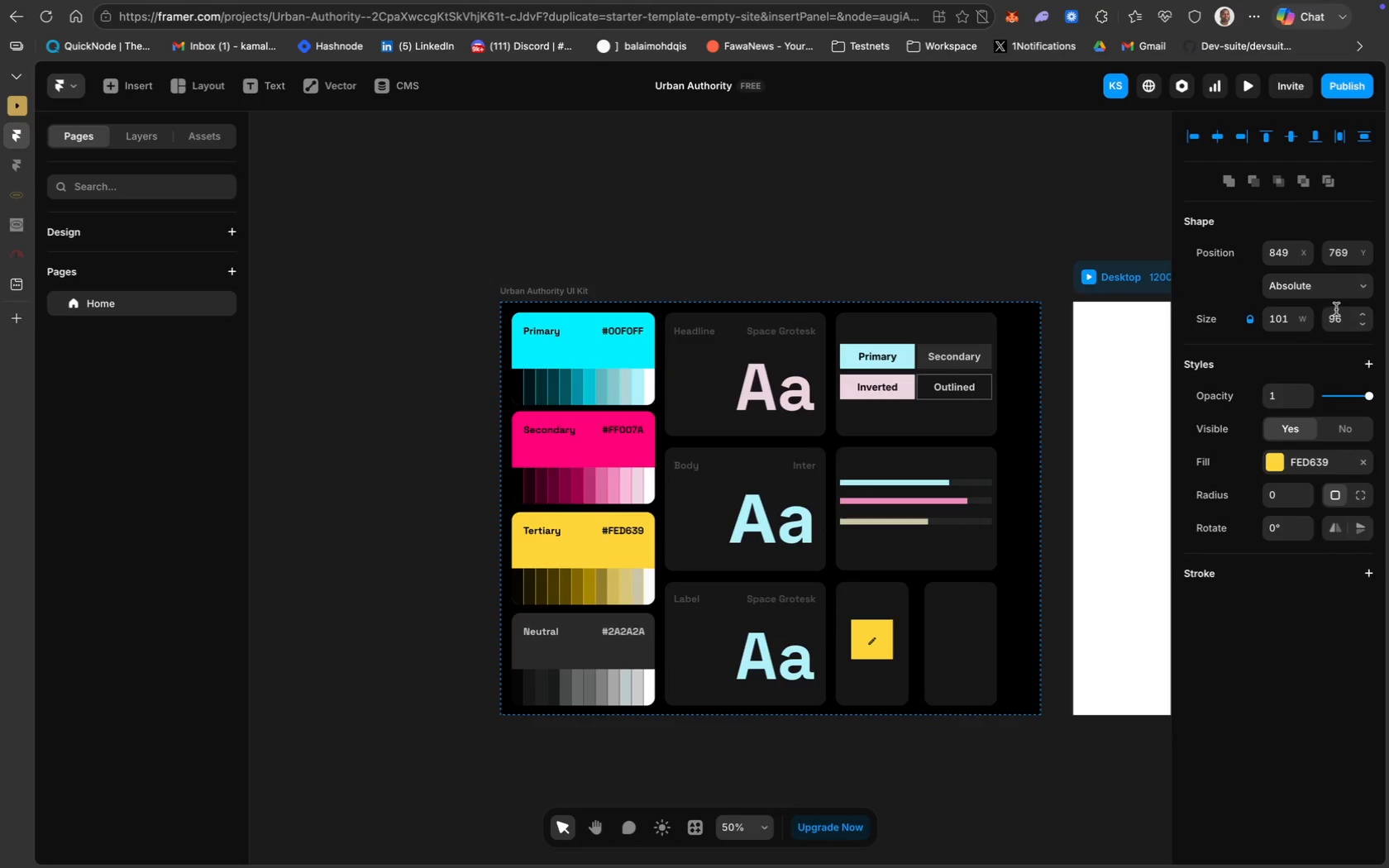 
left_click([1343, 313])
 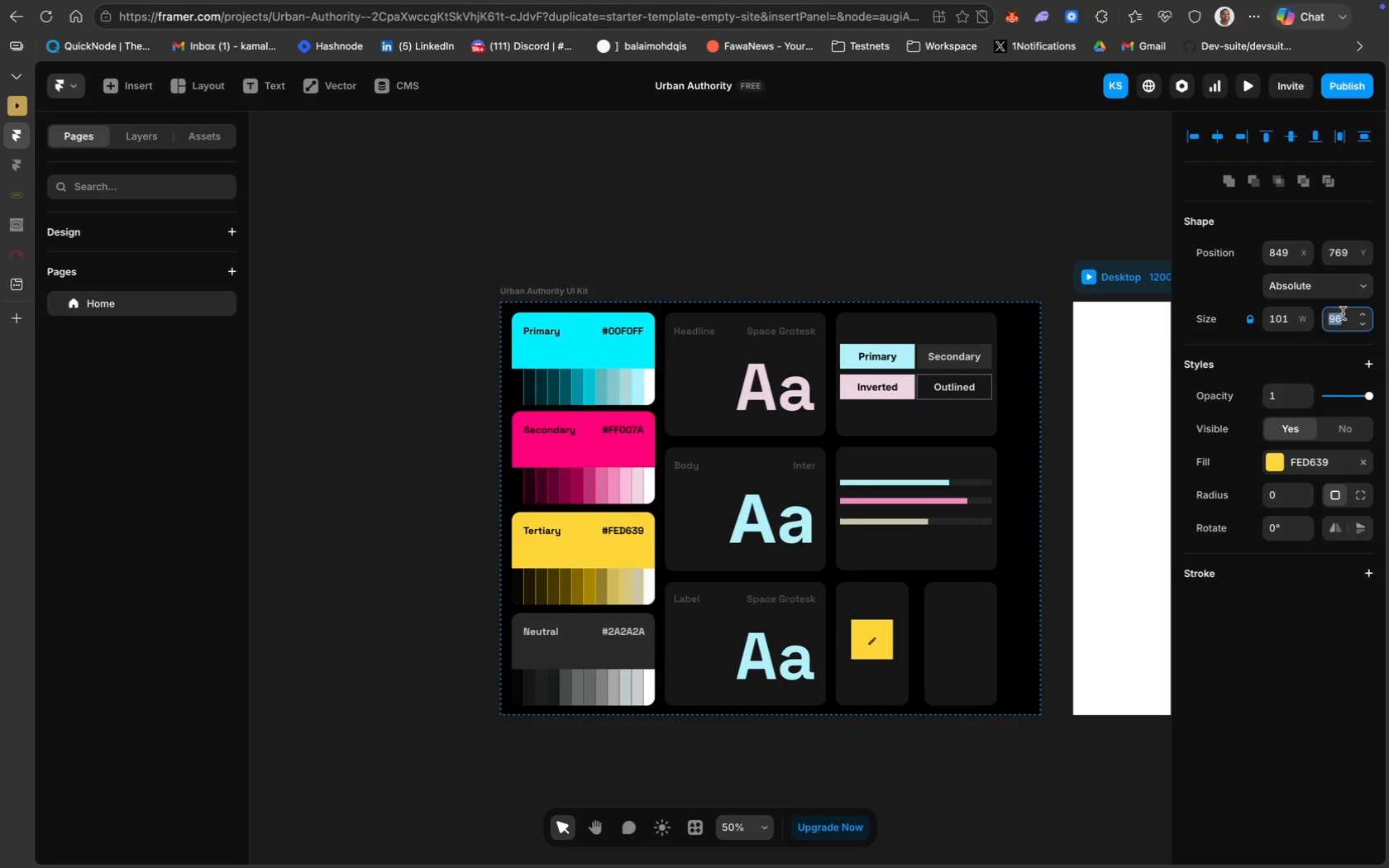 
type(10)
key(Backspace)
type(30)
 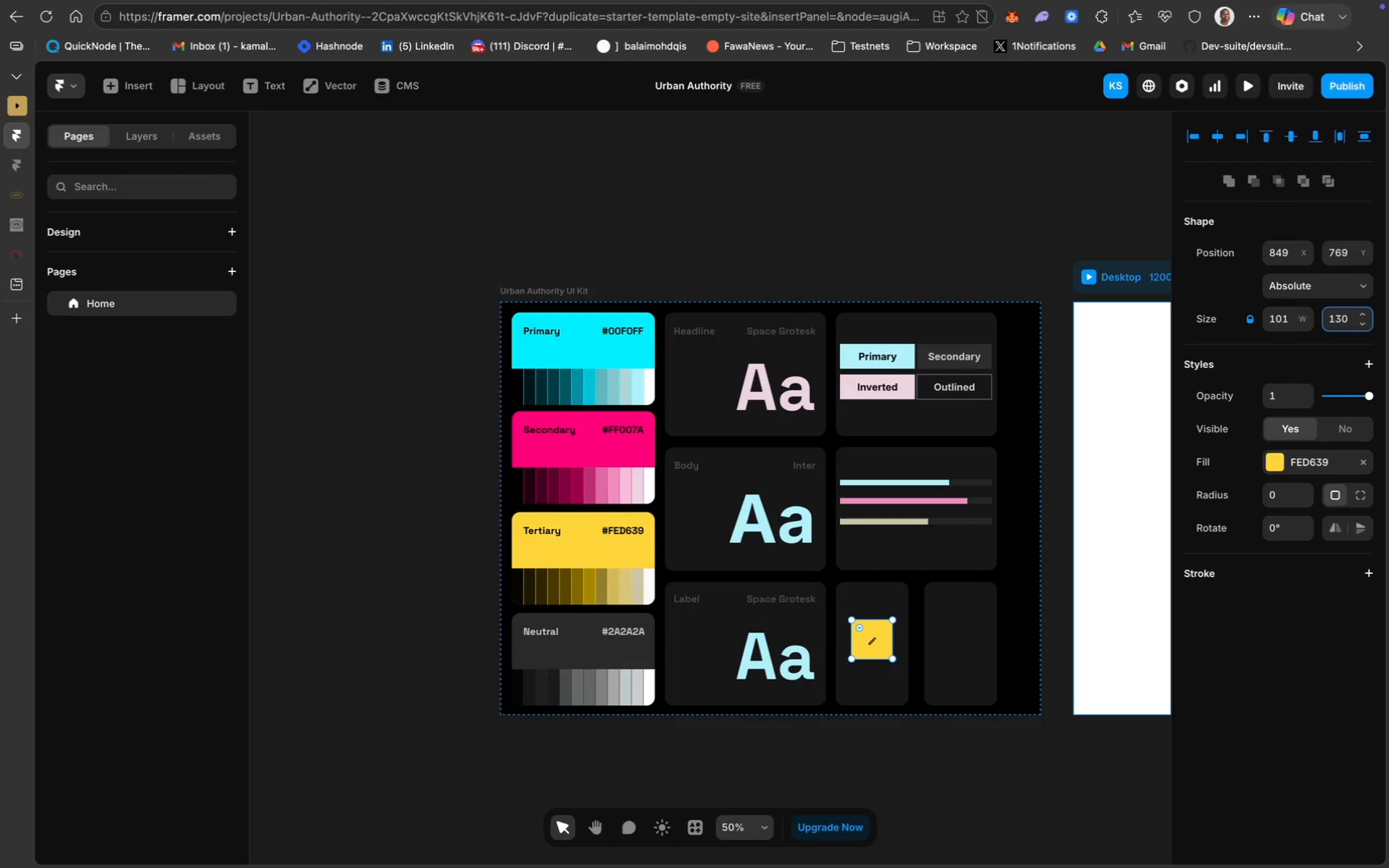 
key(Enter)
 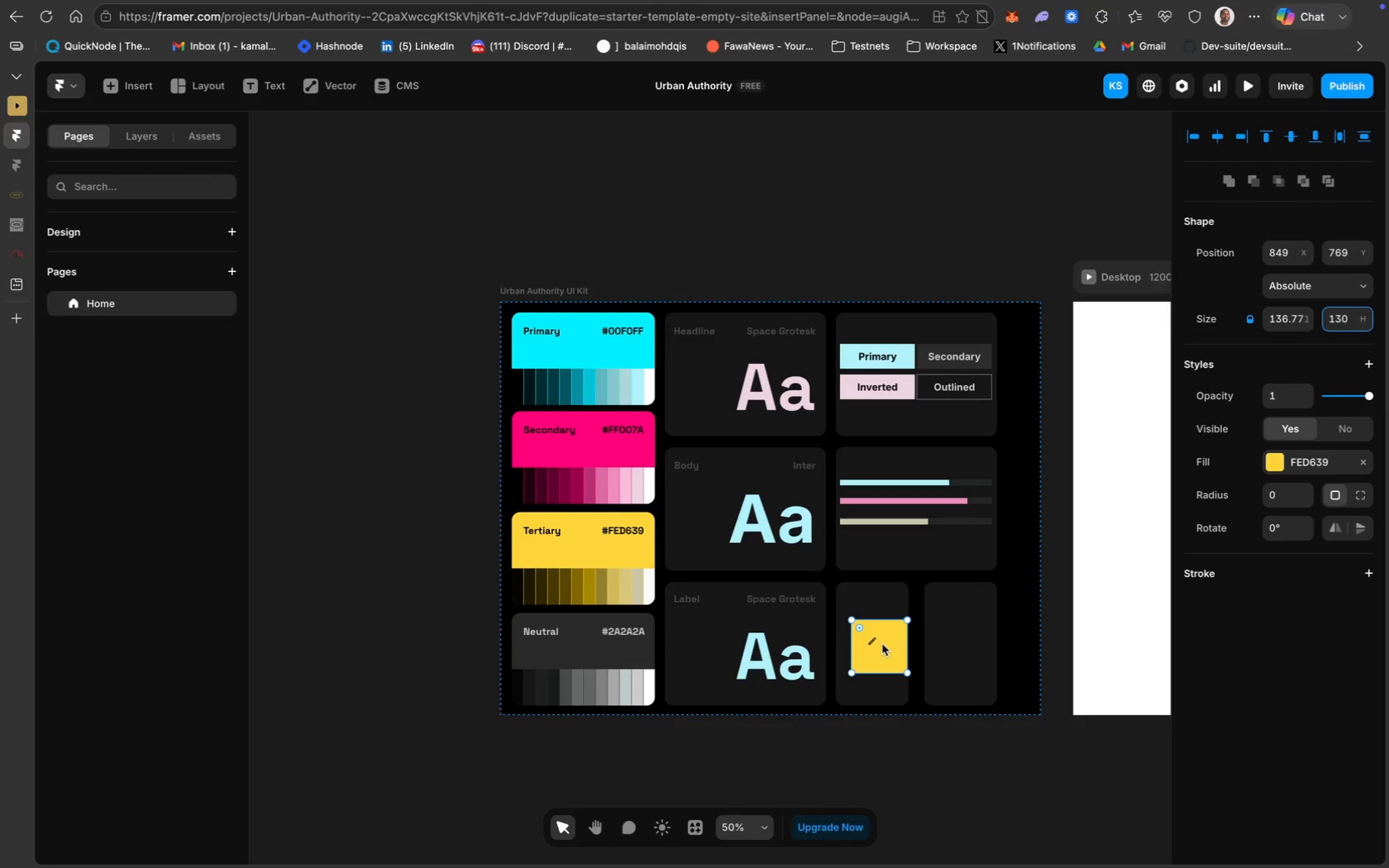 
left_click([947, 634])
 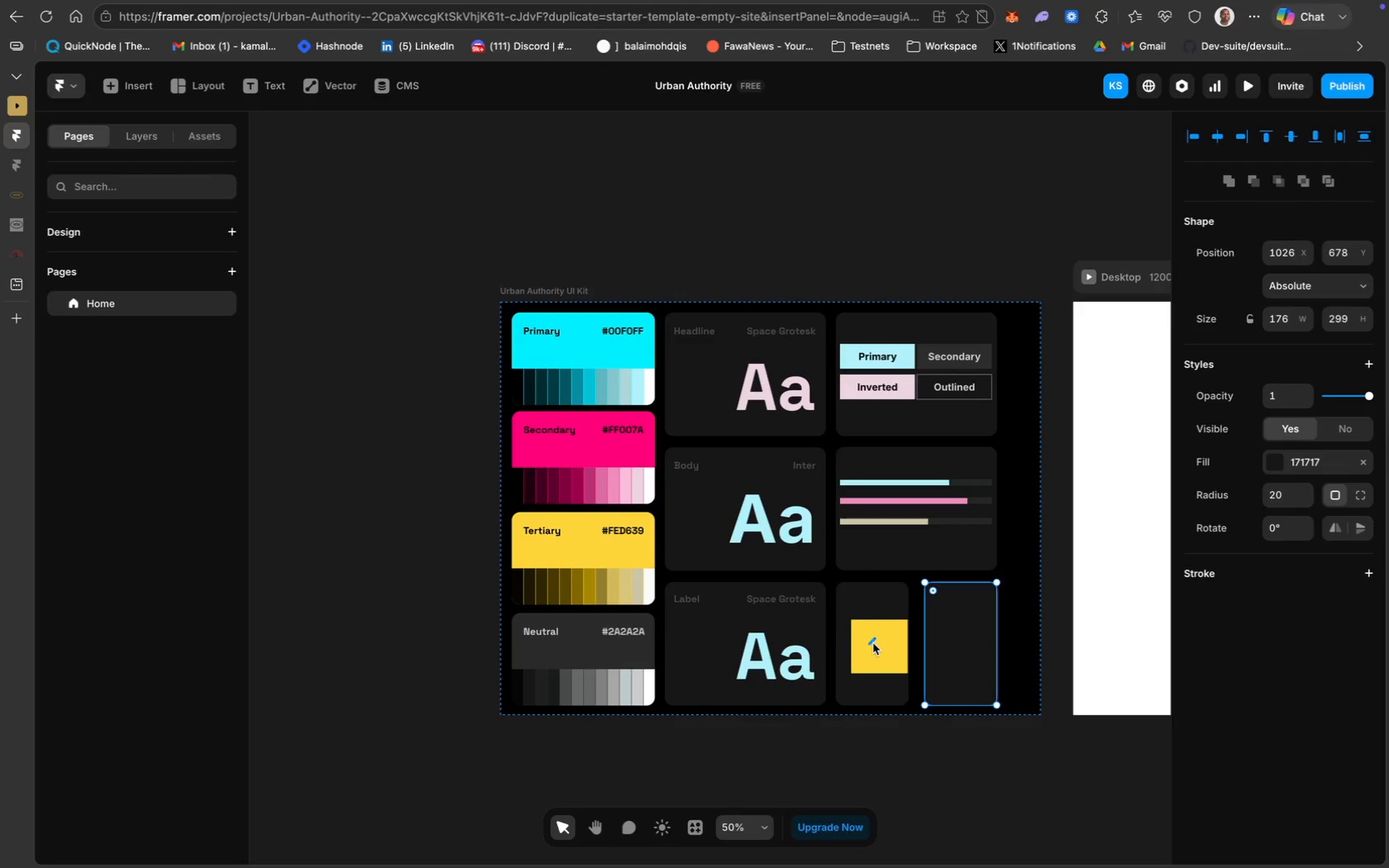 
key(Meta+Z)
 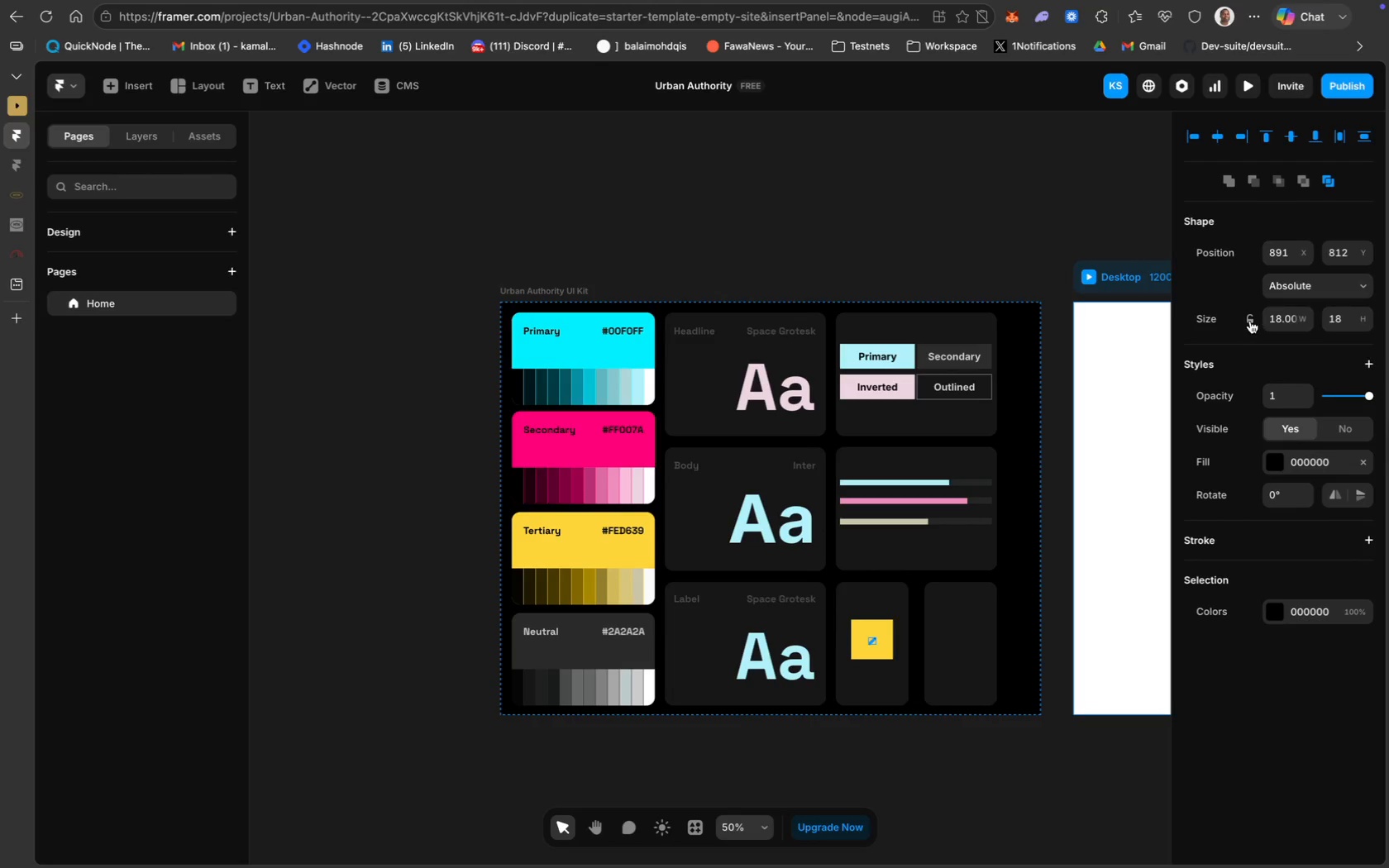 
left_click([1359, 315])
 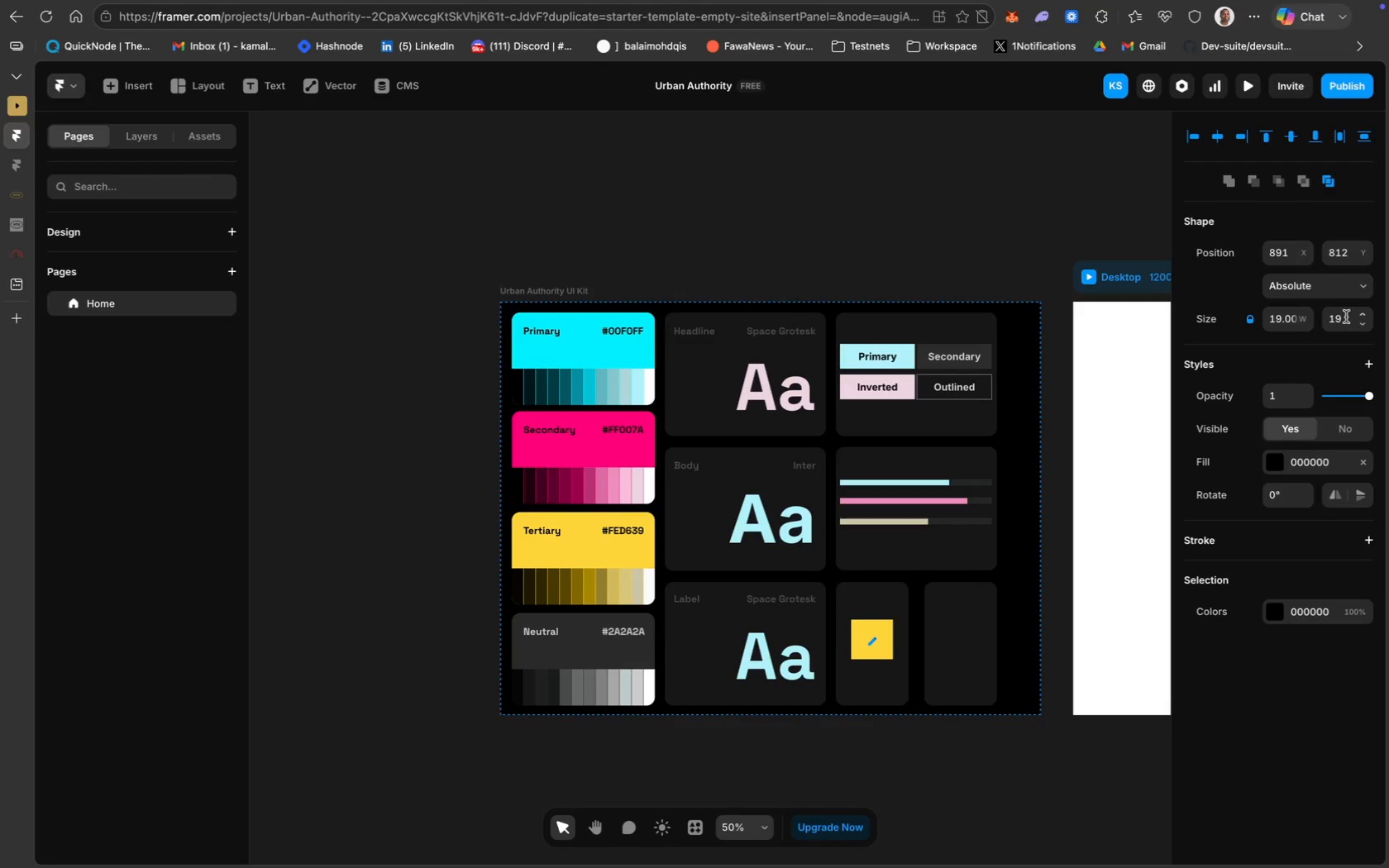 
left_click([1345, 317])
 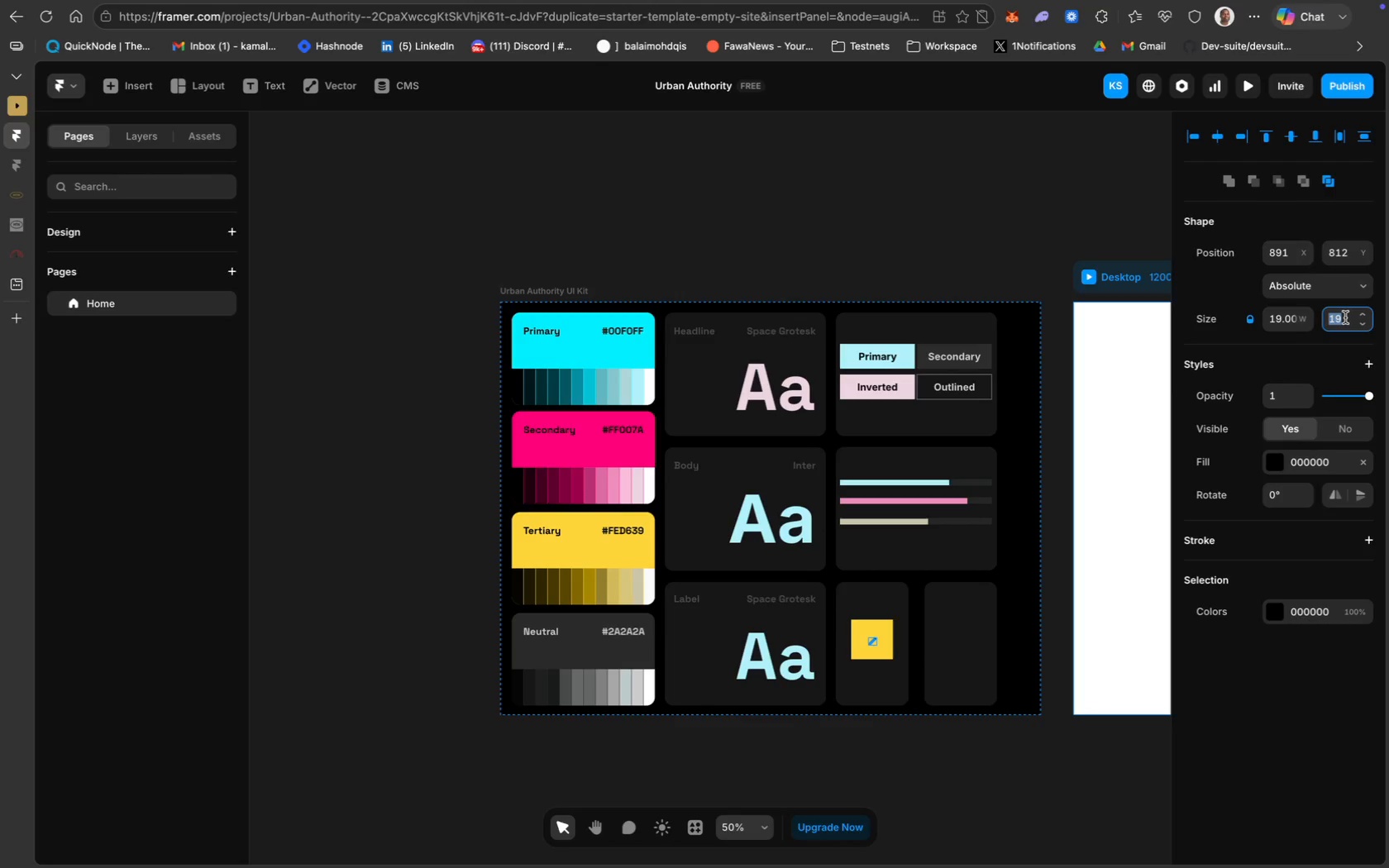 
type(50)
 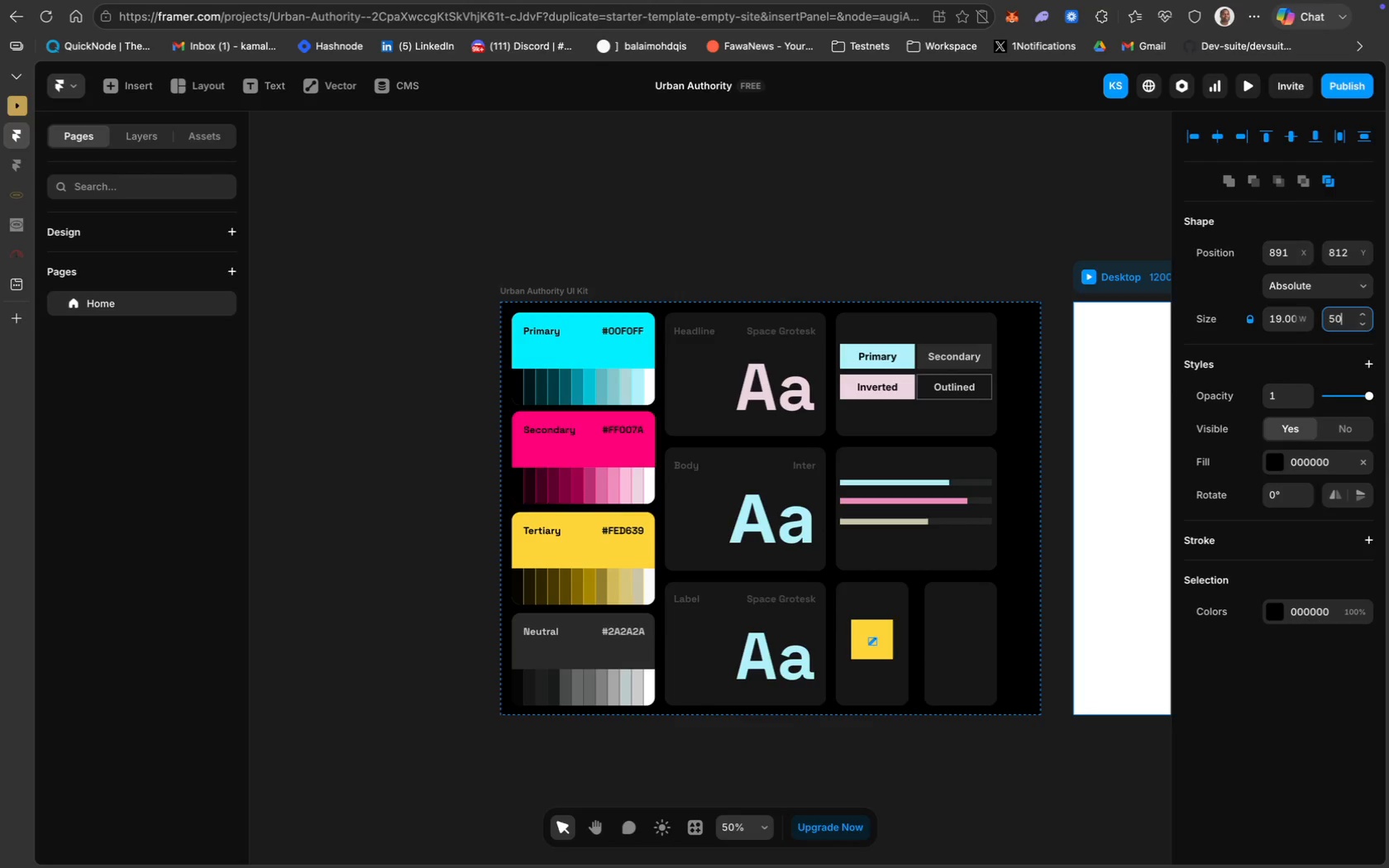 
key(Enter)
 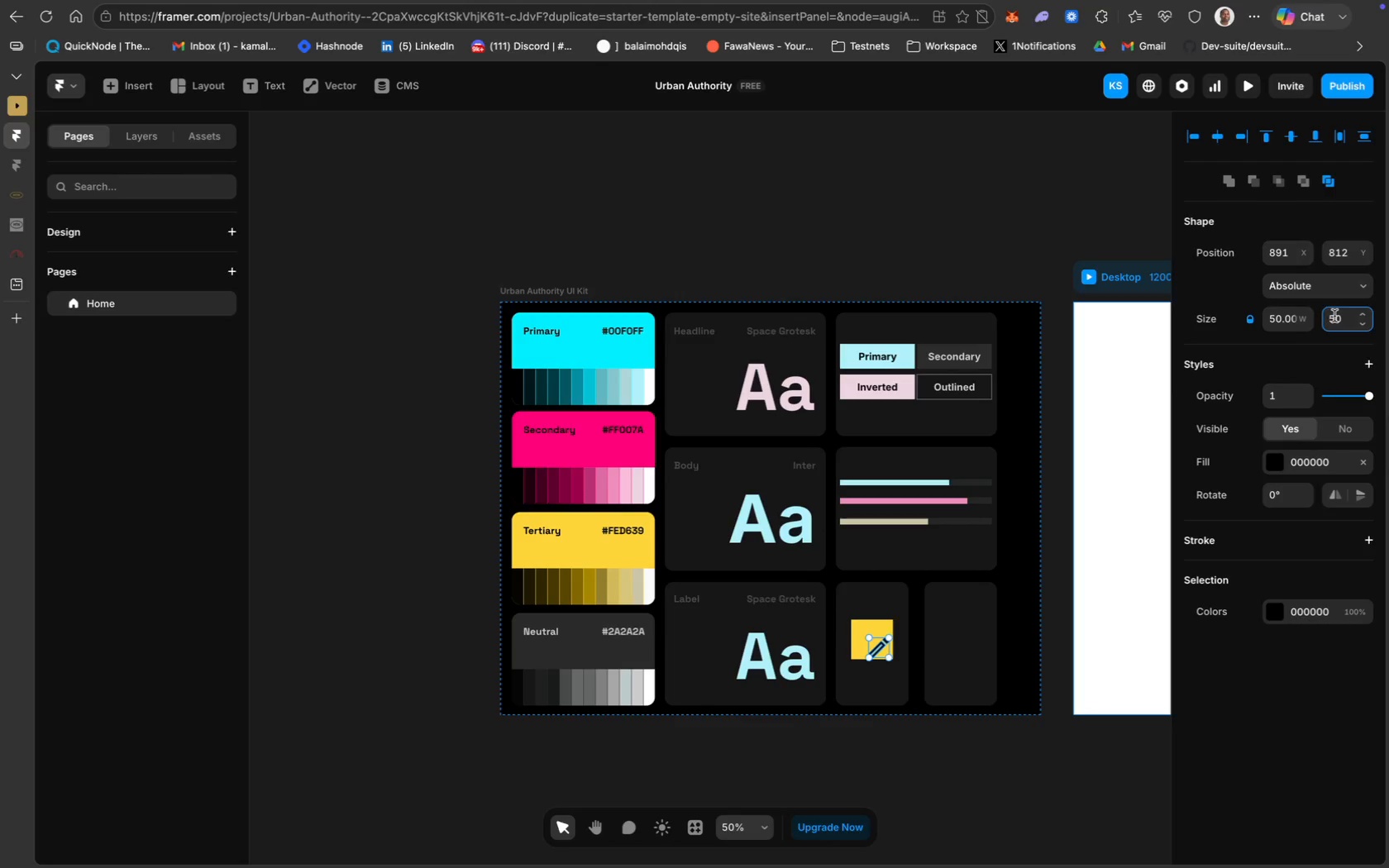 
key(Backspace)
 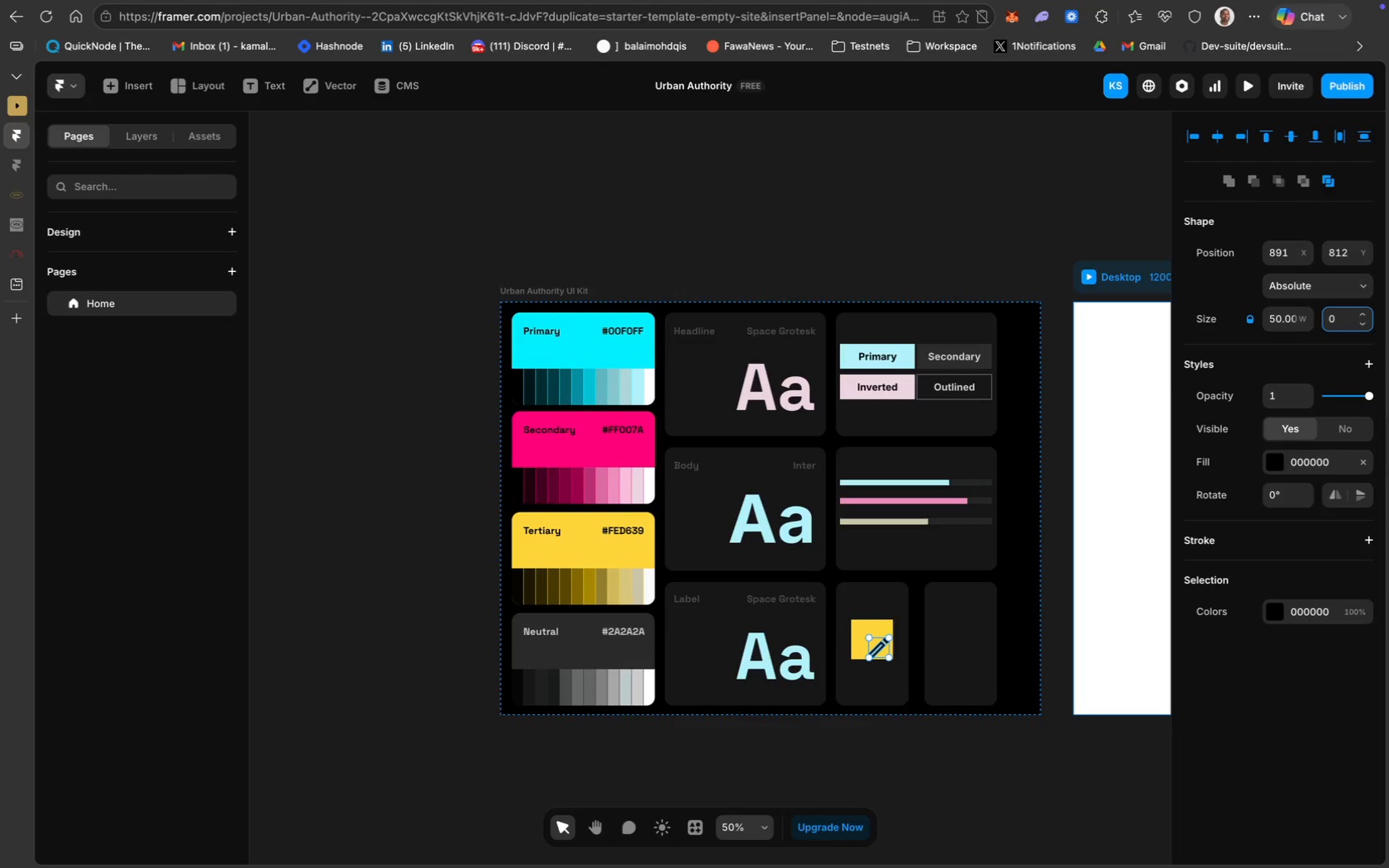 
key(3)
 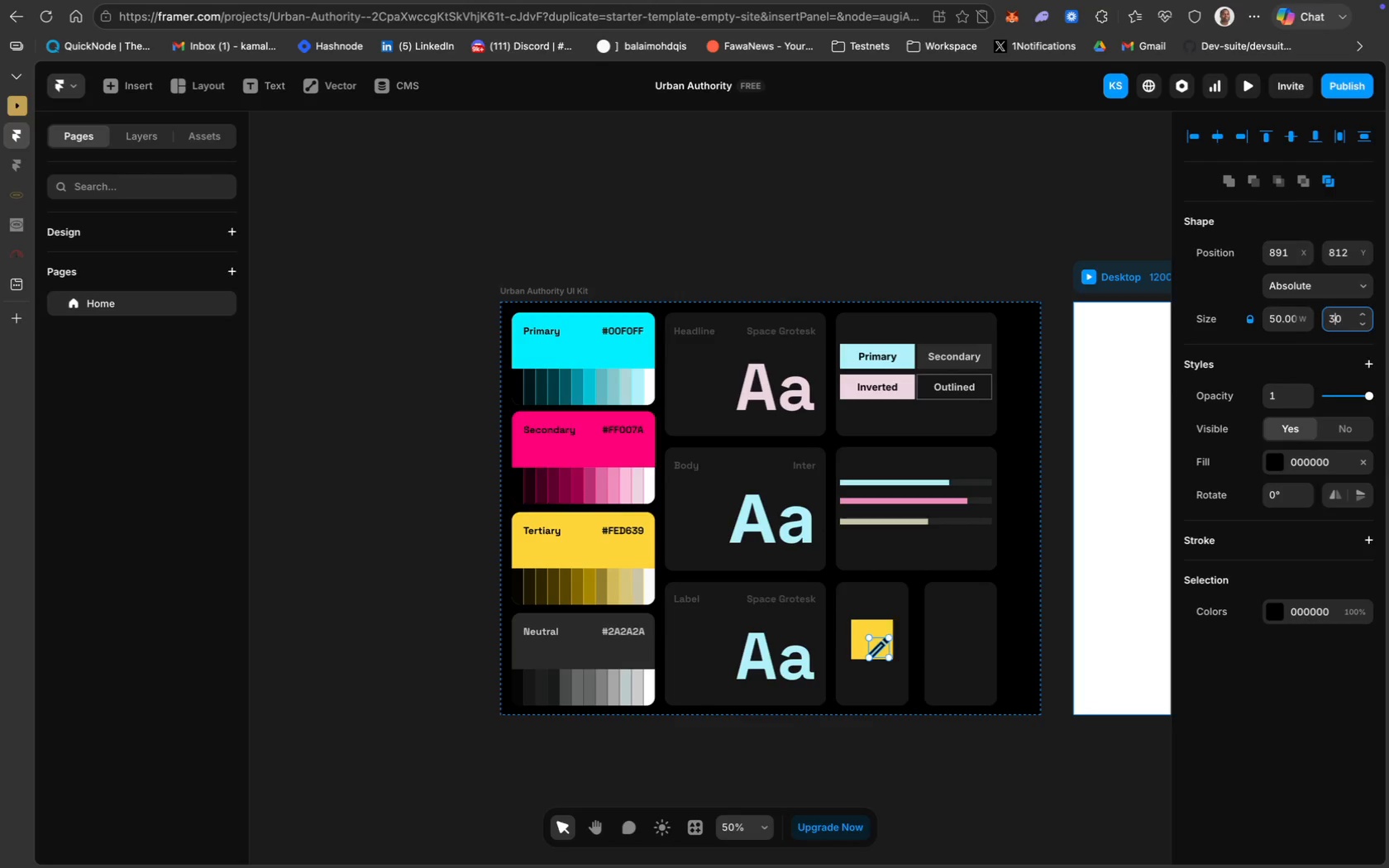 
key(Enter)
 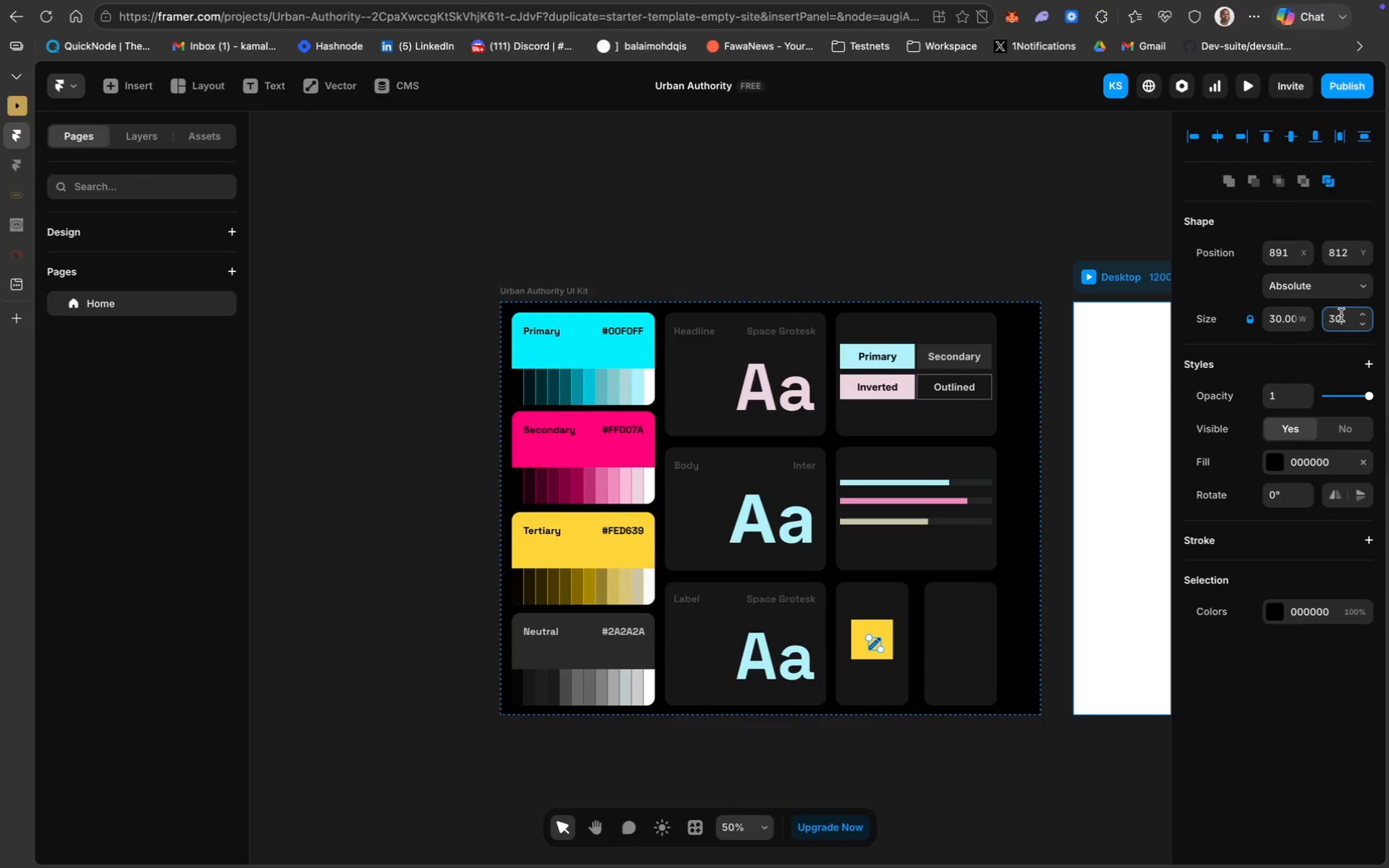 
key(Backspace)
 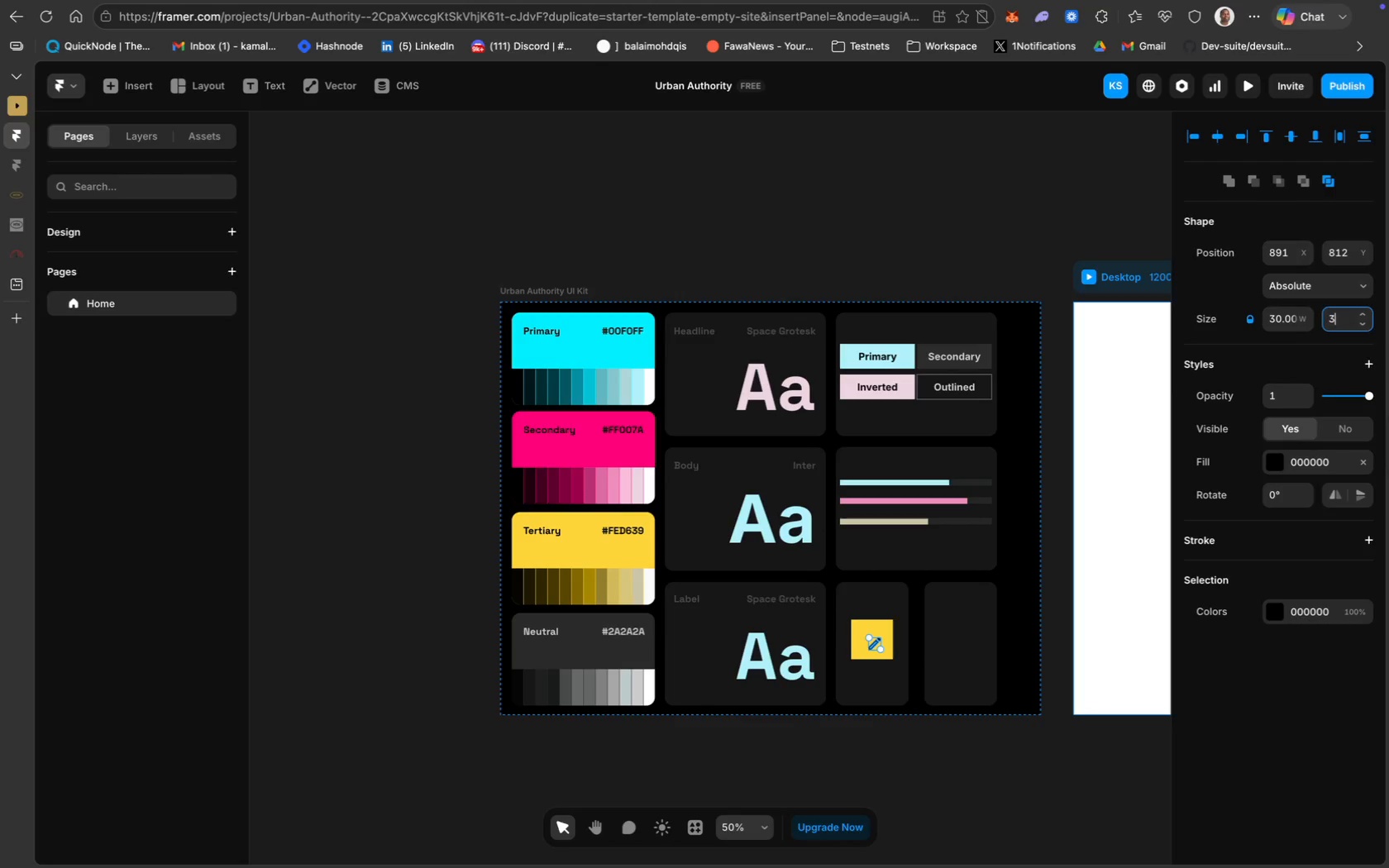 
key(5)
 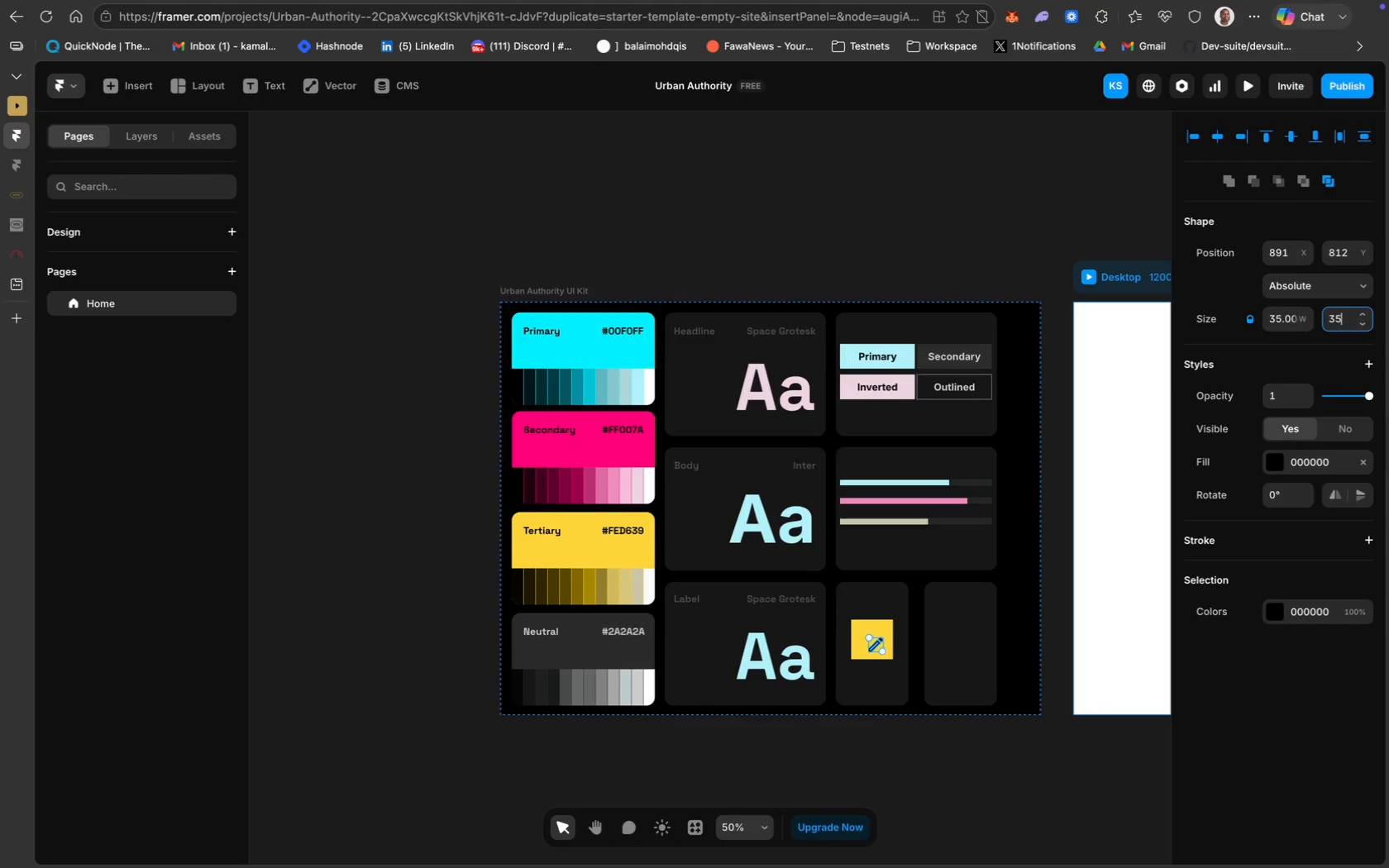 
key(Enter)
 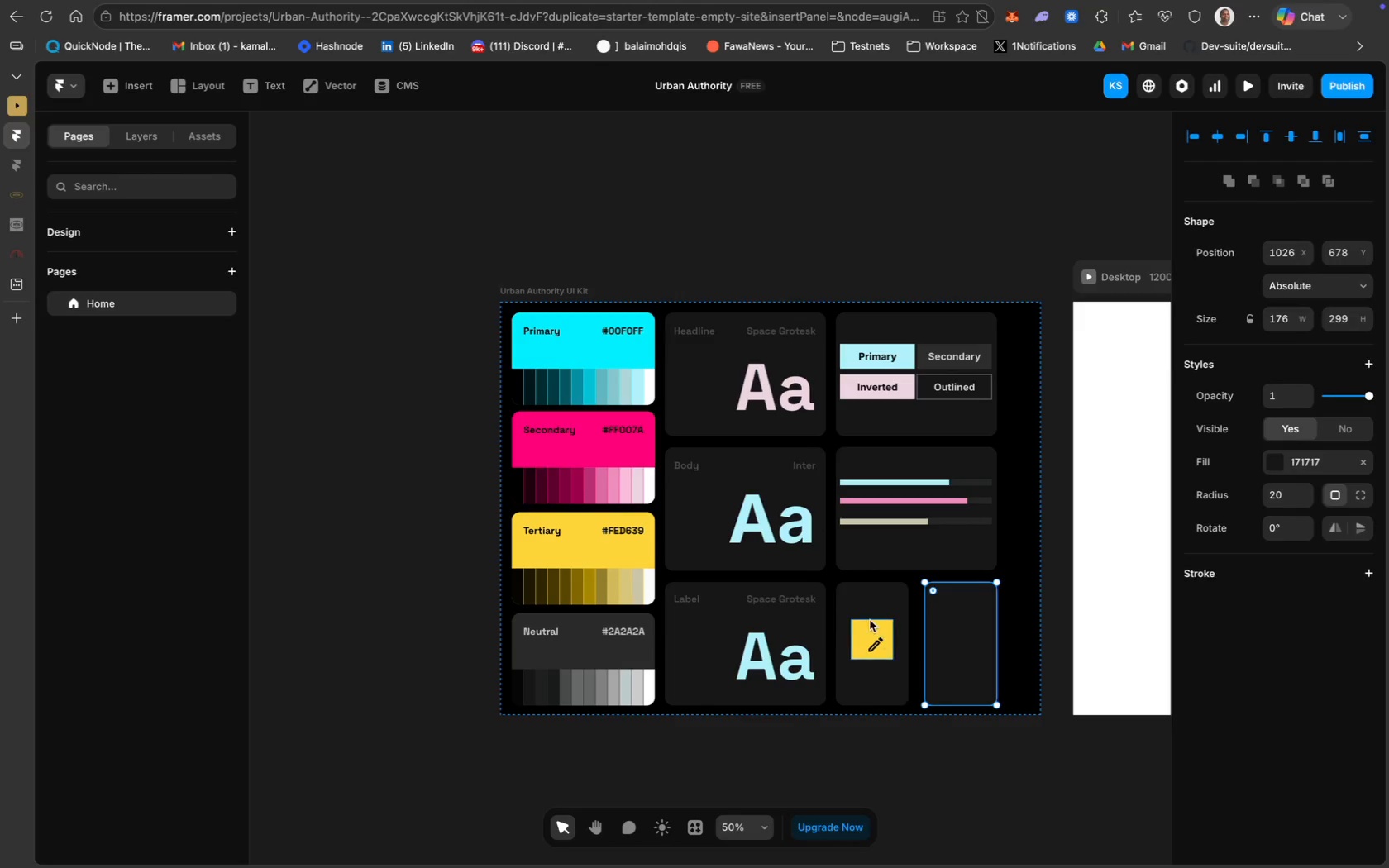 
left_click_drag(start_coordinate=[874, 644], to_coordinate=[867, 639])
 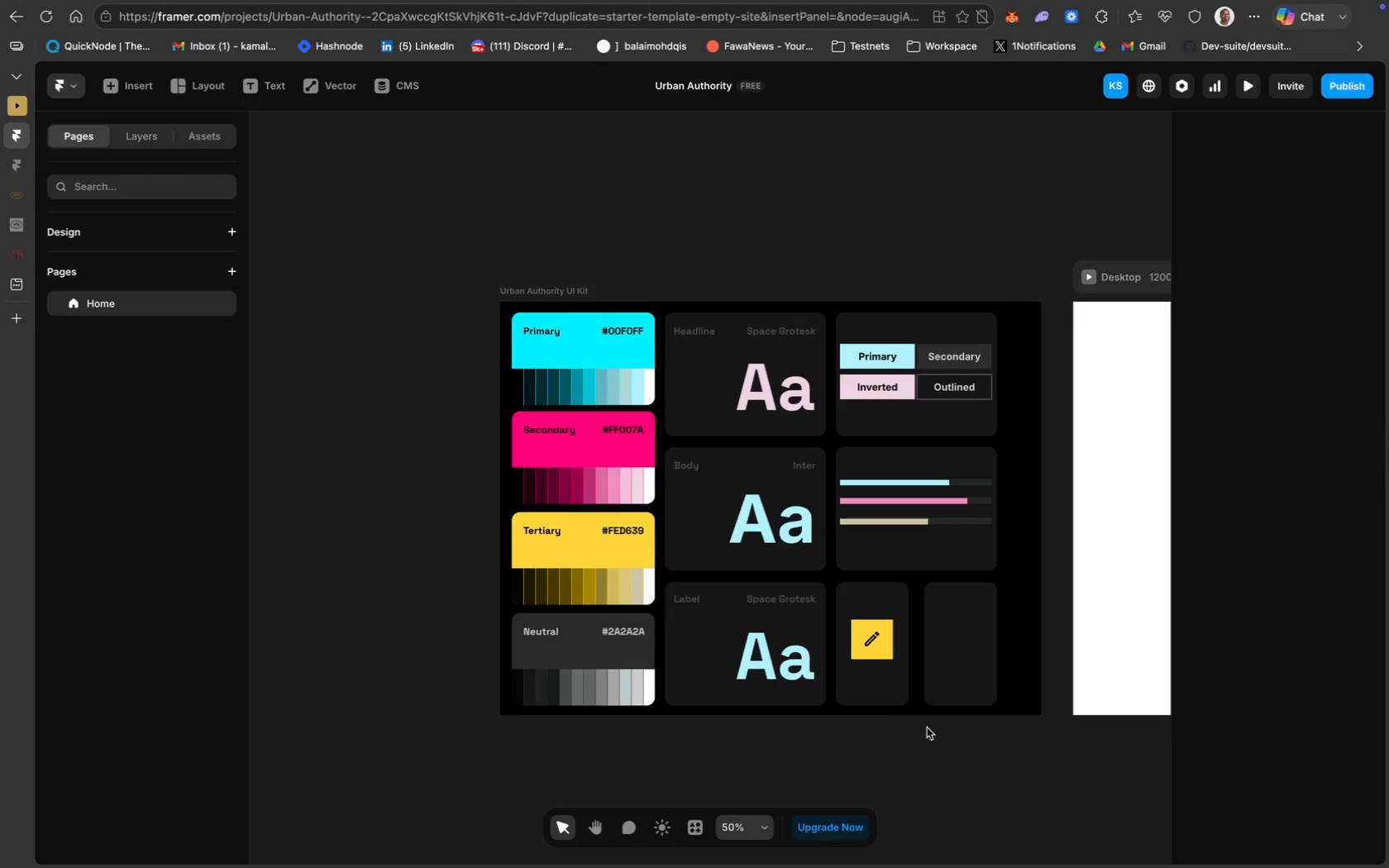 
wait(7.44)
 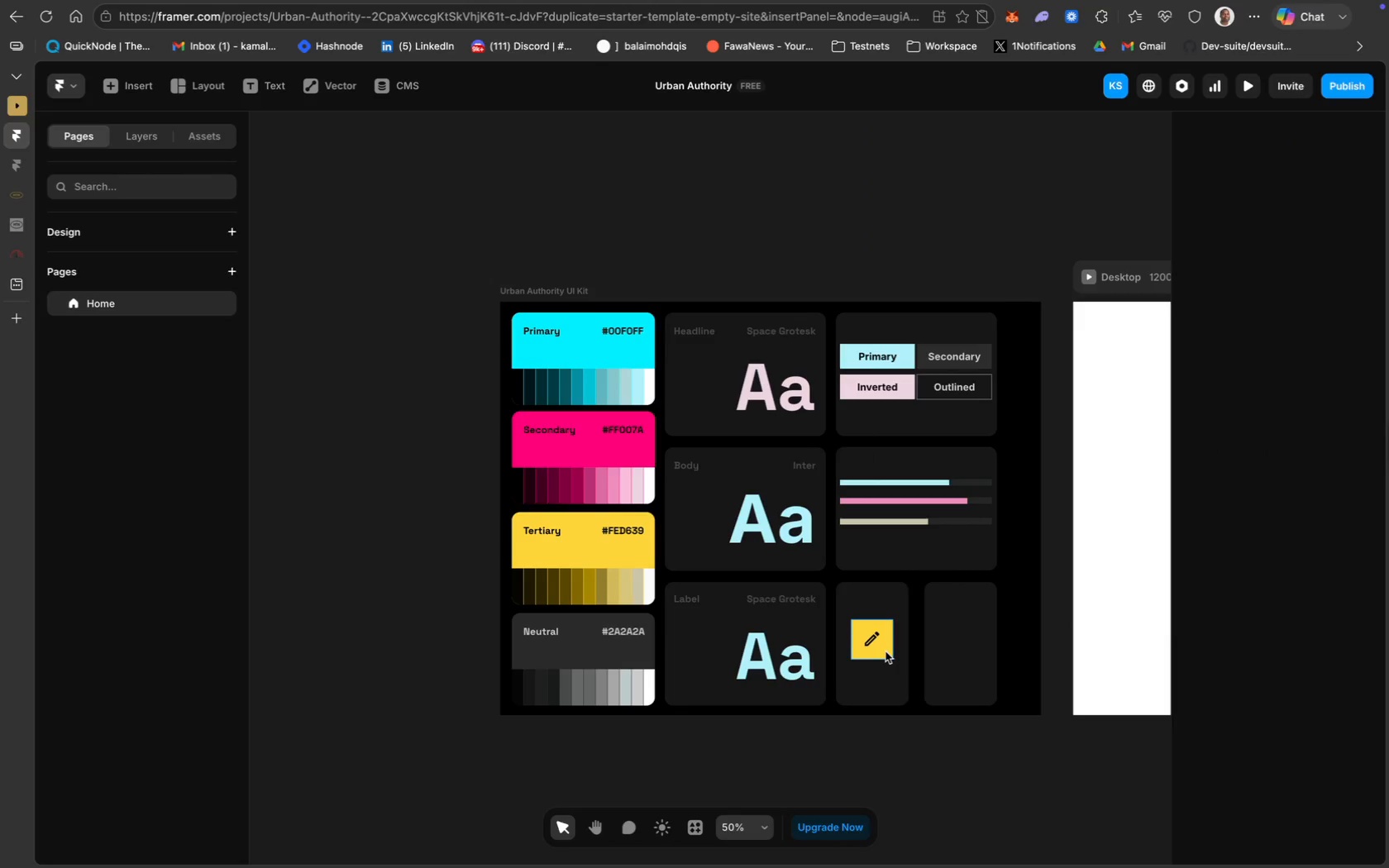 
left_click([337, 88])
 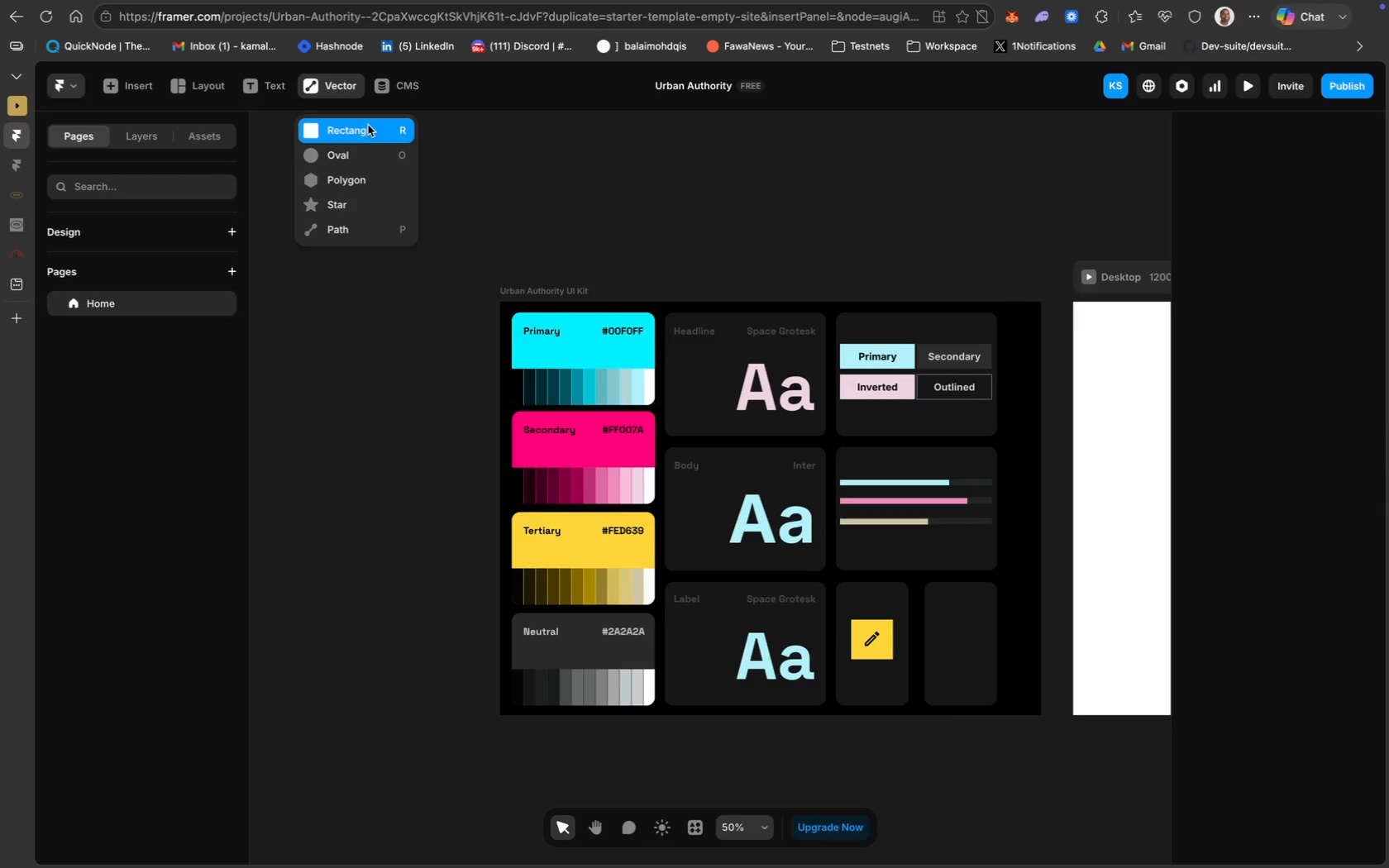 
left_click([368, 126])
 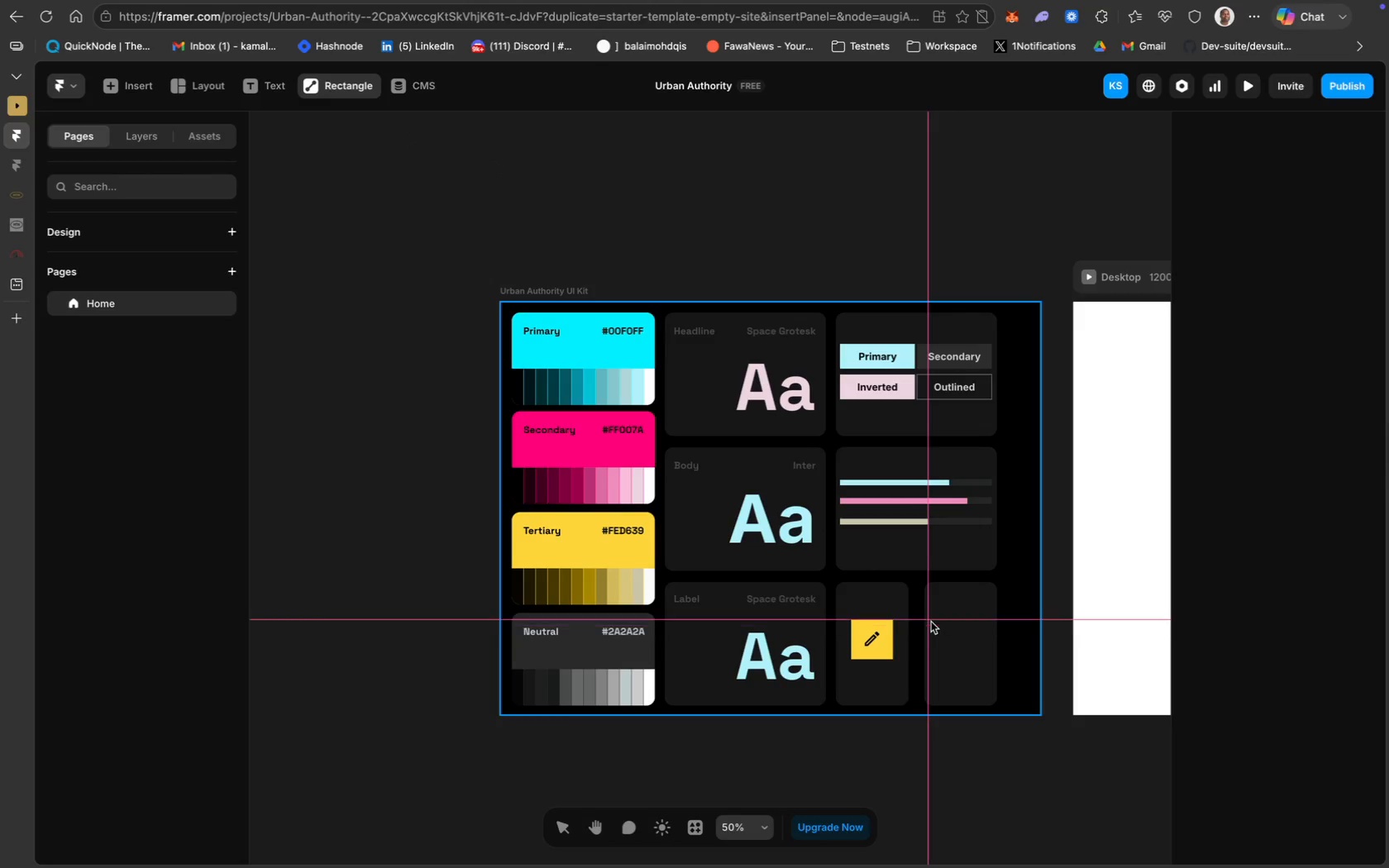 
left_click_drag(start_coordinate=[931, 620], to_coordinate=[990, 642])
 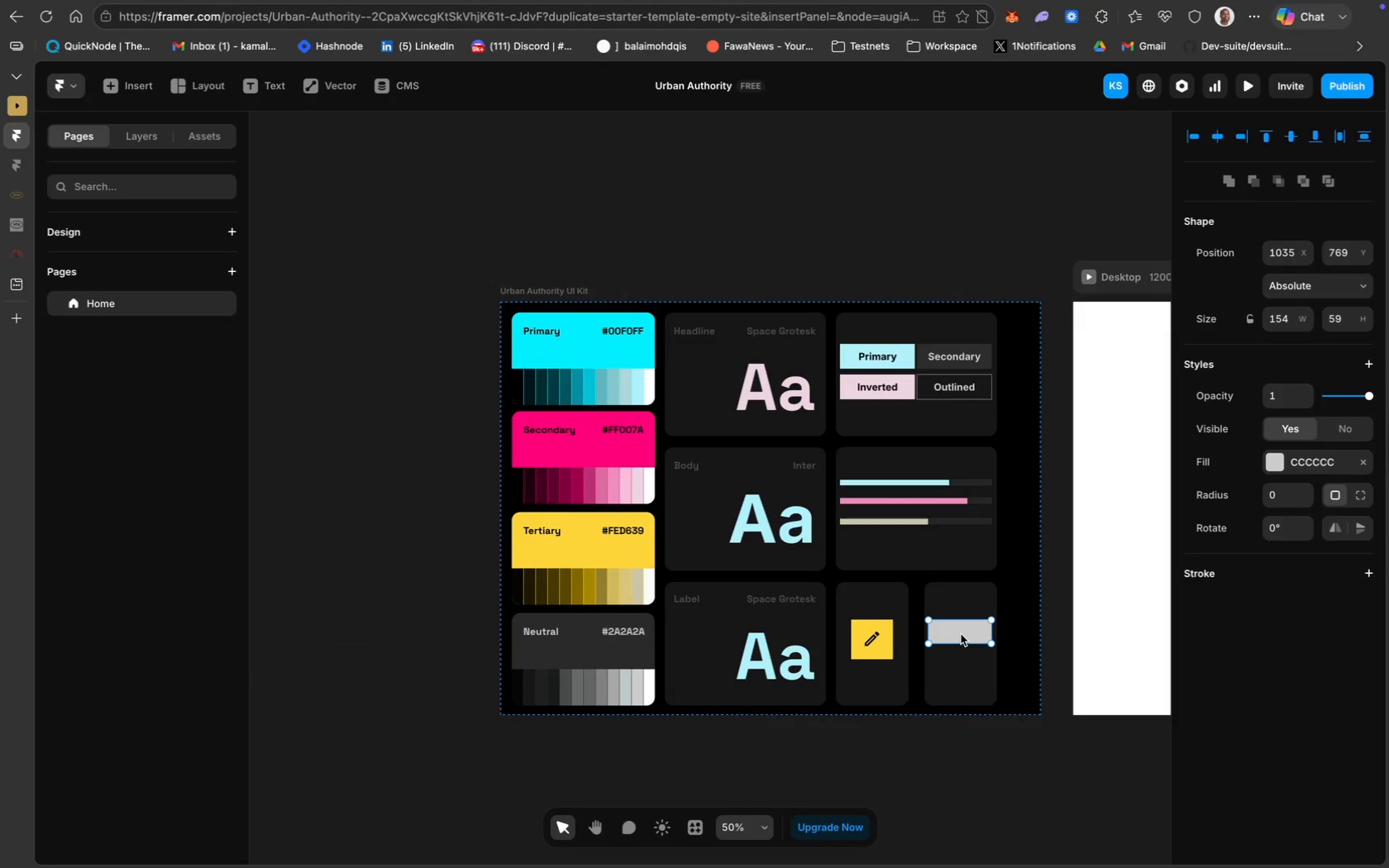 
left_click_drag(start_coordinate=[961, 634], to_coordinate=[963, 638])
 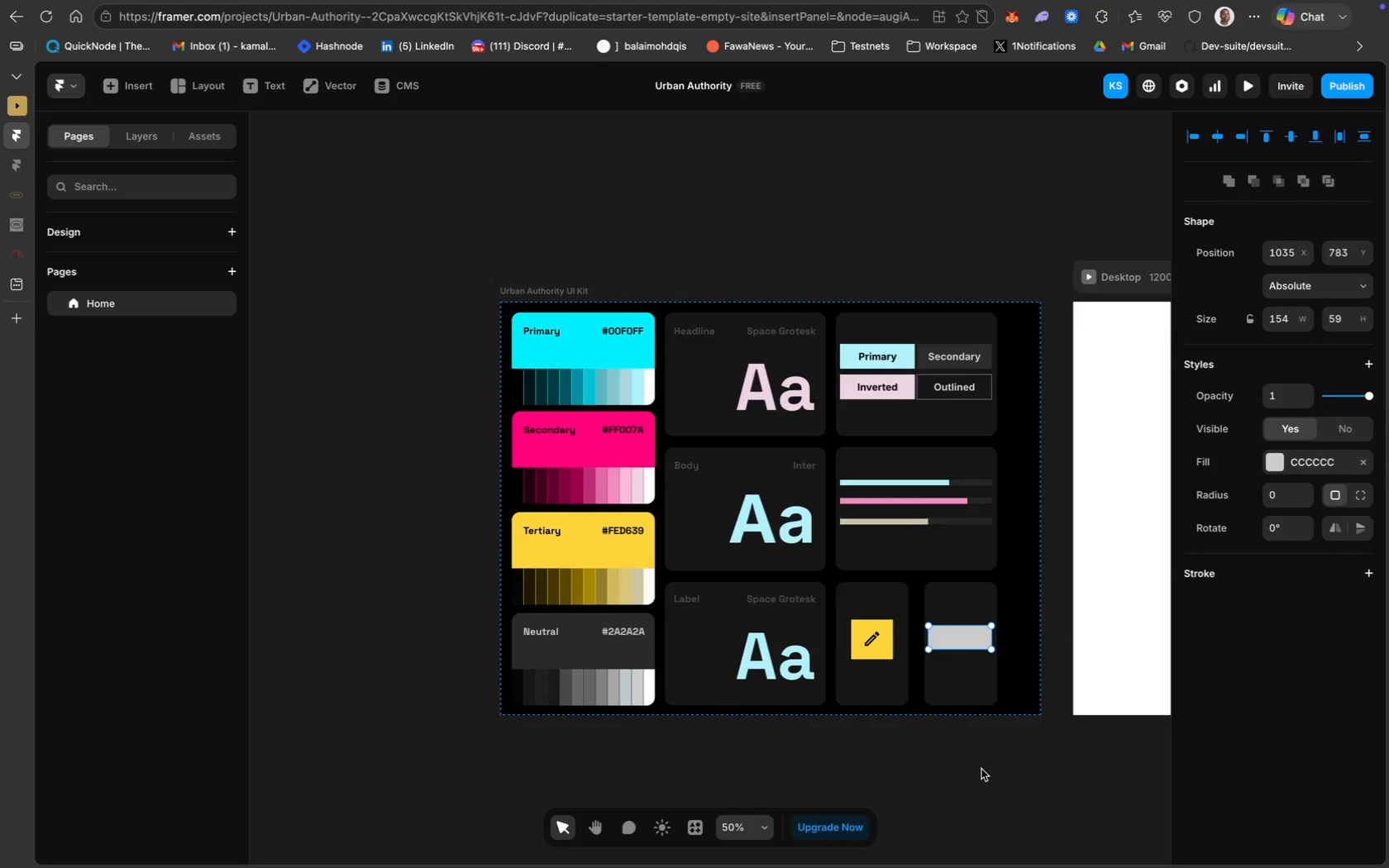 
left_click([981, 770])
 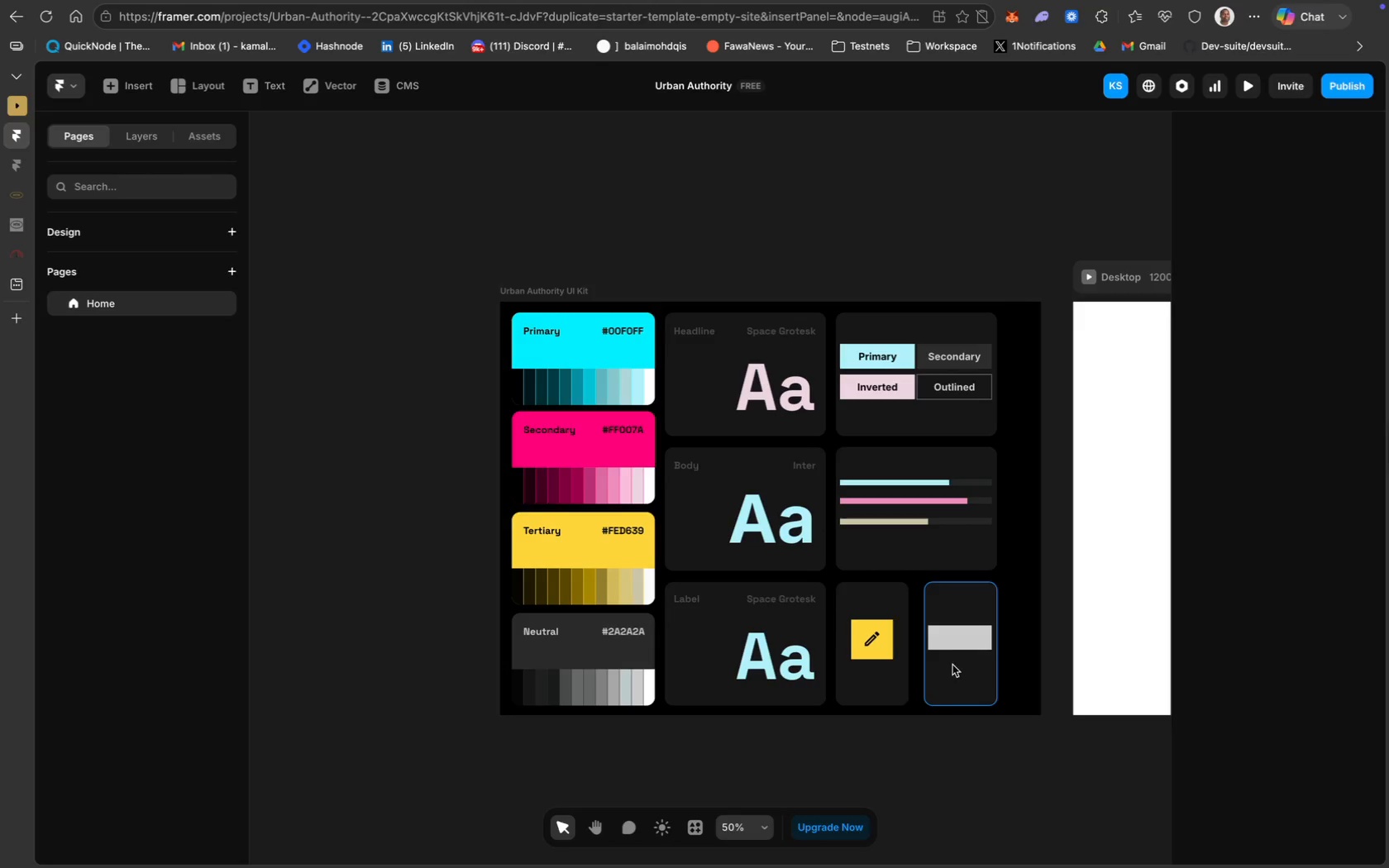 
left_click([948, 642])
 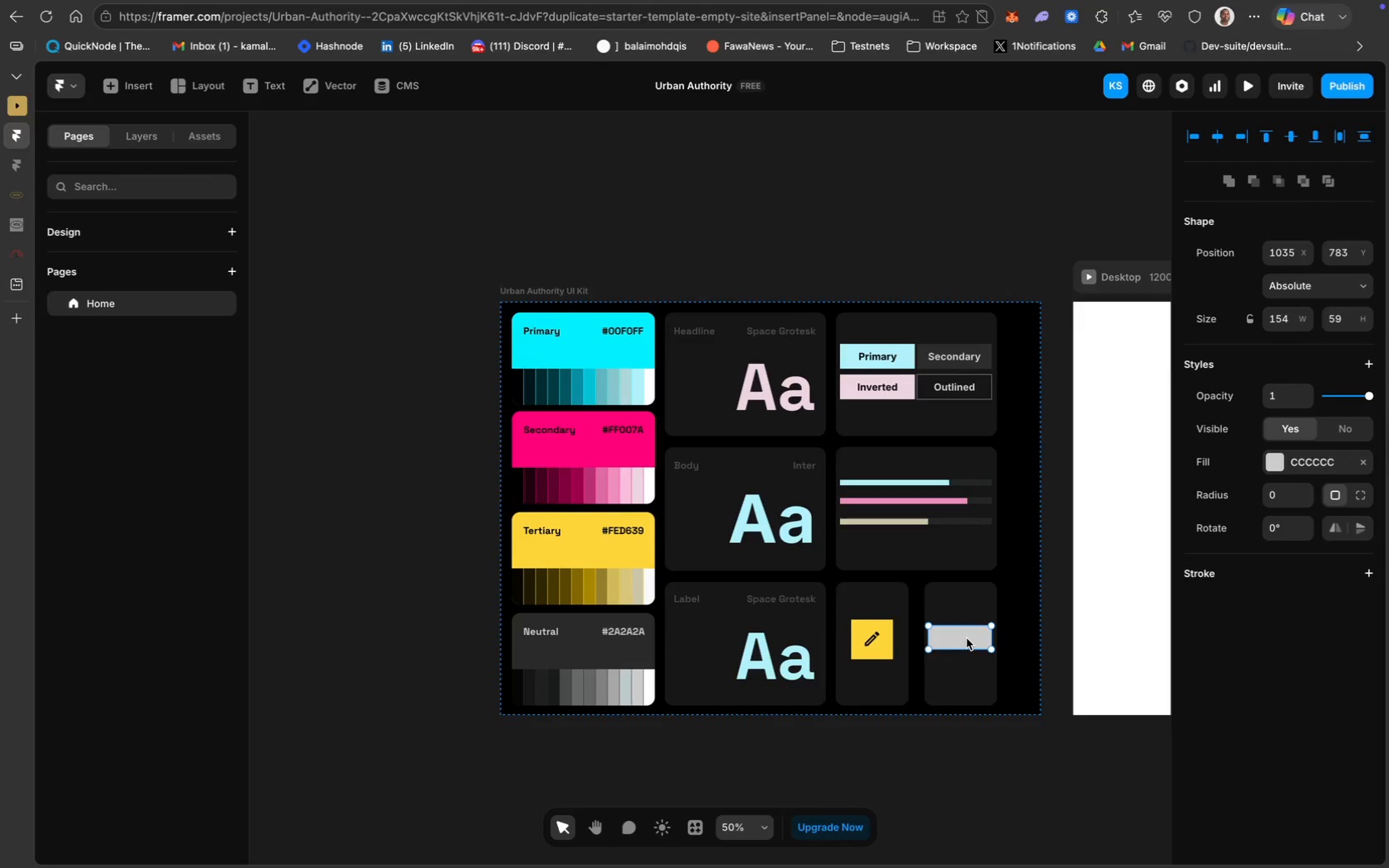 
wait(16.21)
 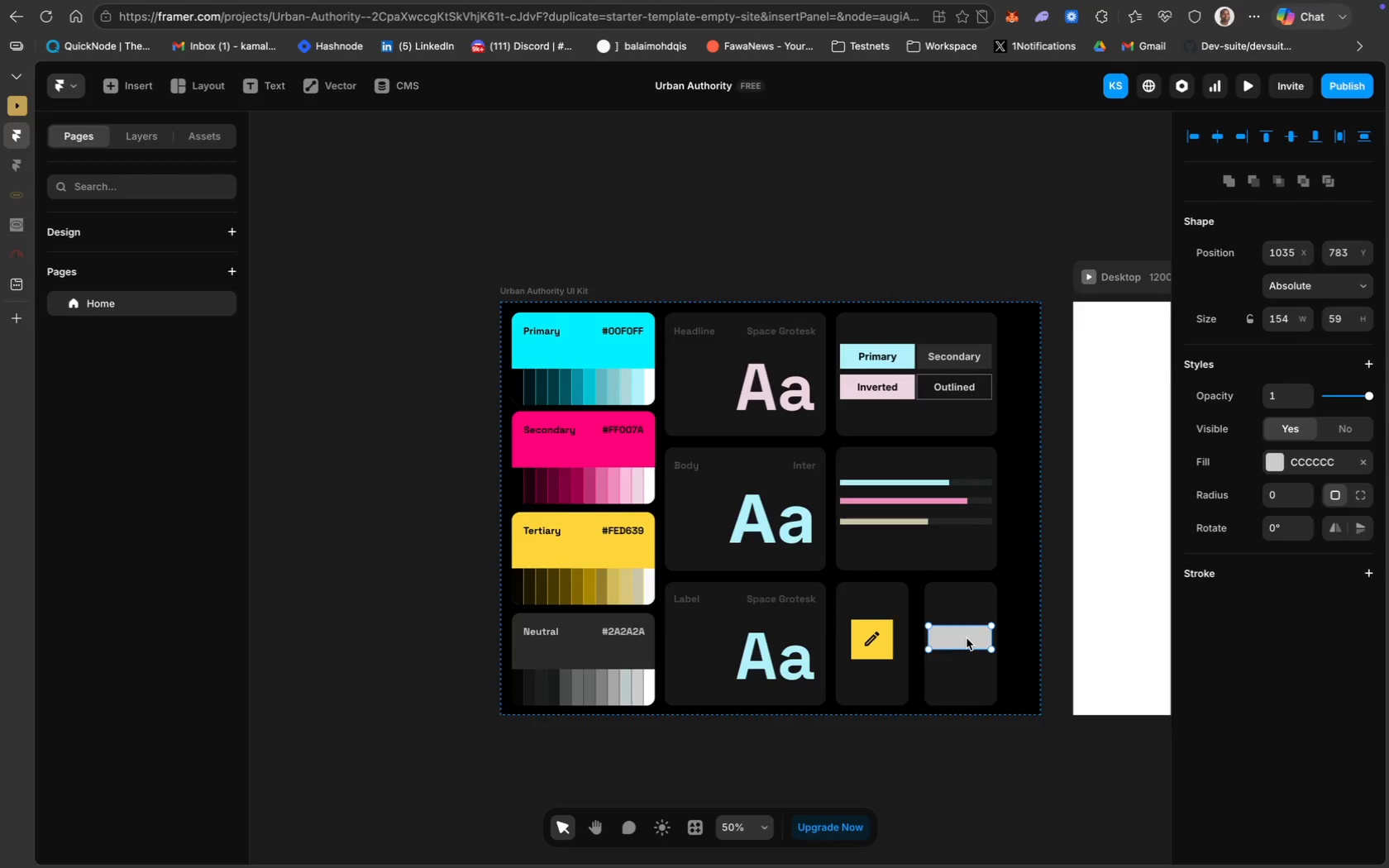 
left_click_drag(start_coordinate=[958, 647], to_coordinate=[957, 651])
 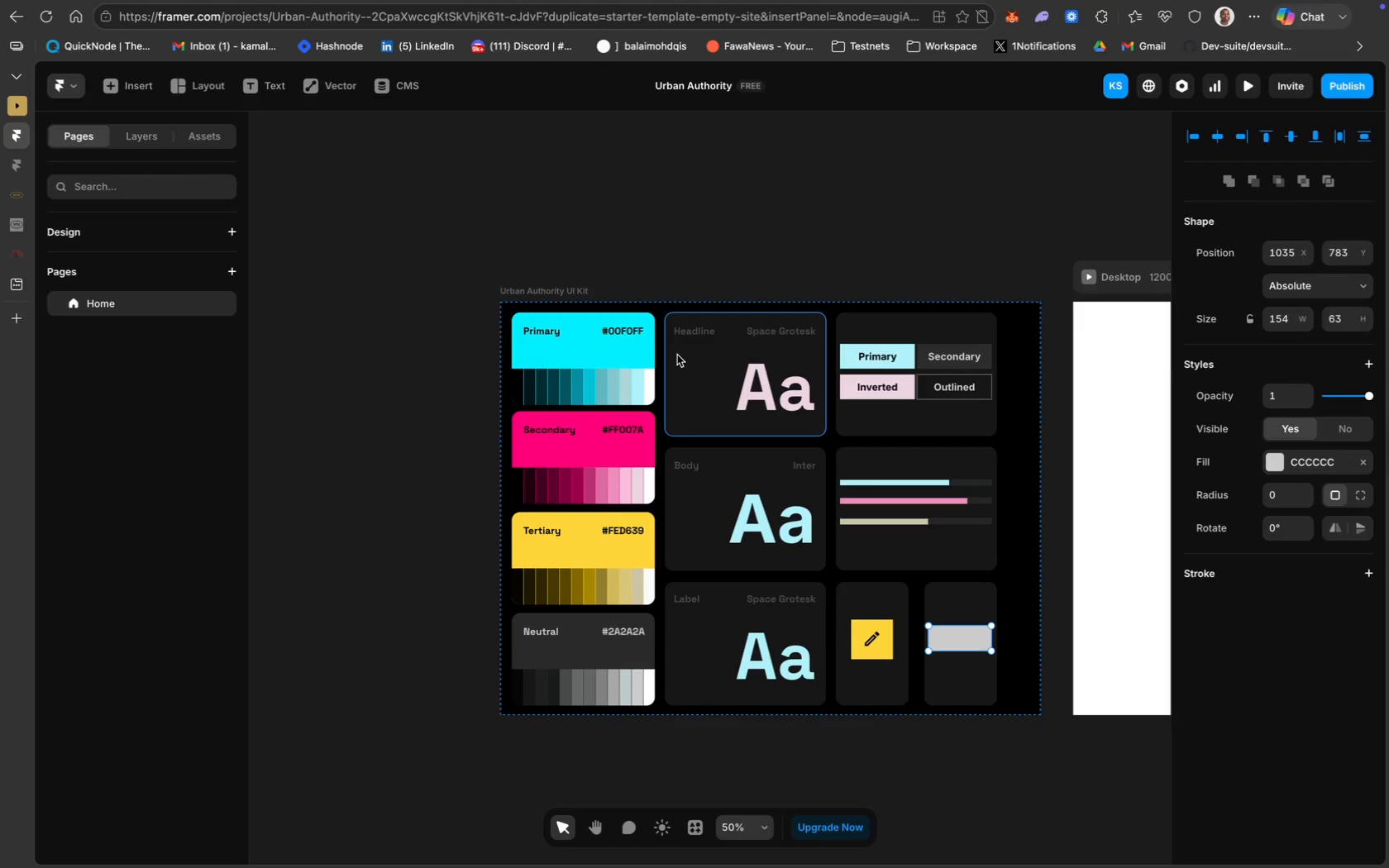 
wait(9.27)
 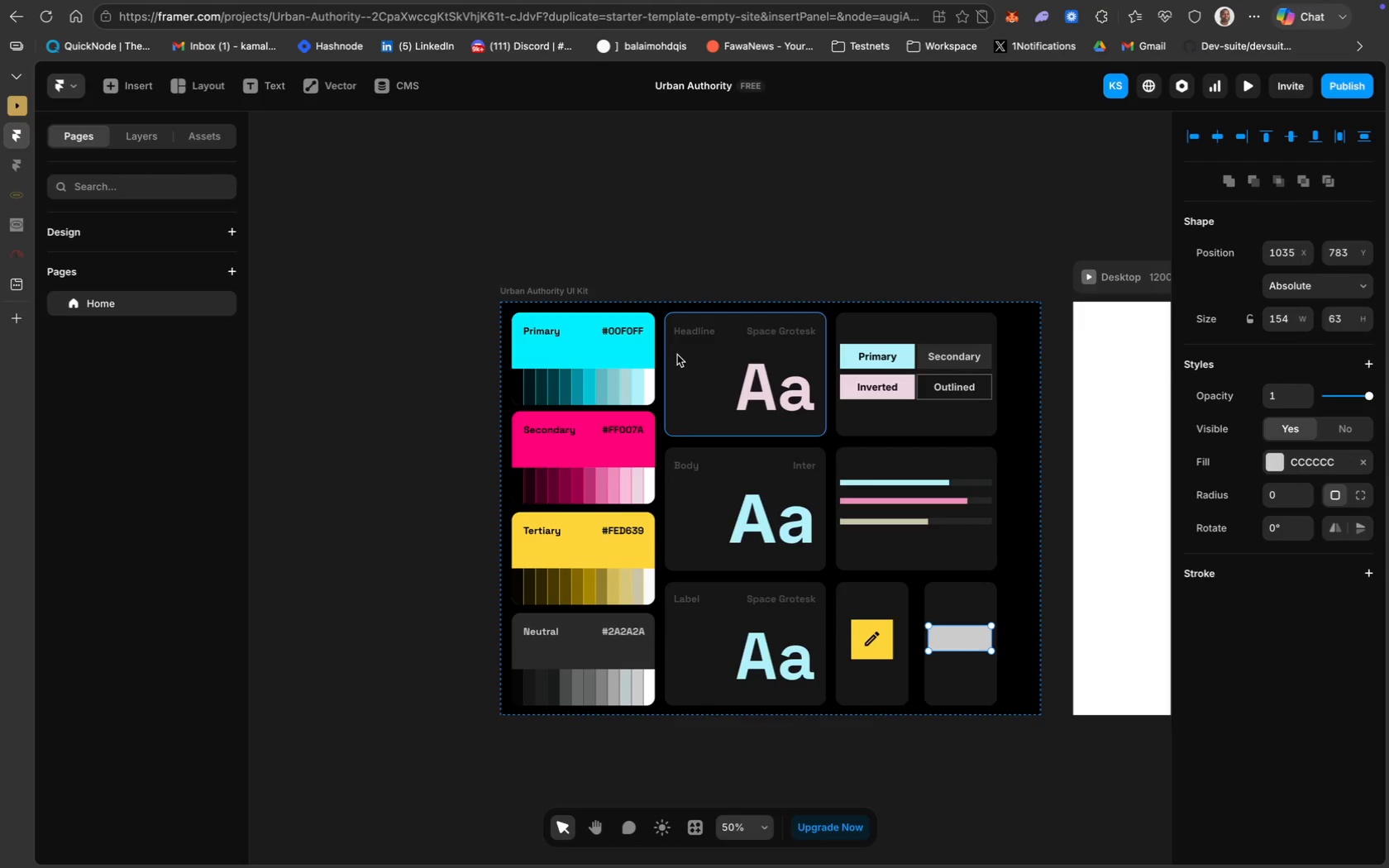 
double_click([630, 325])
 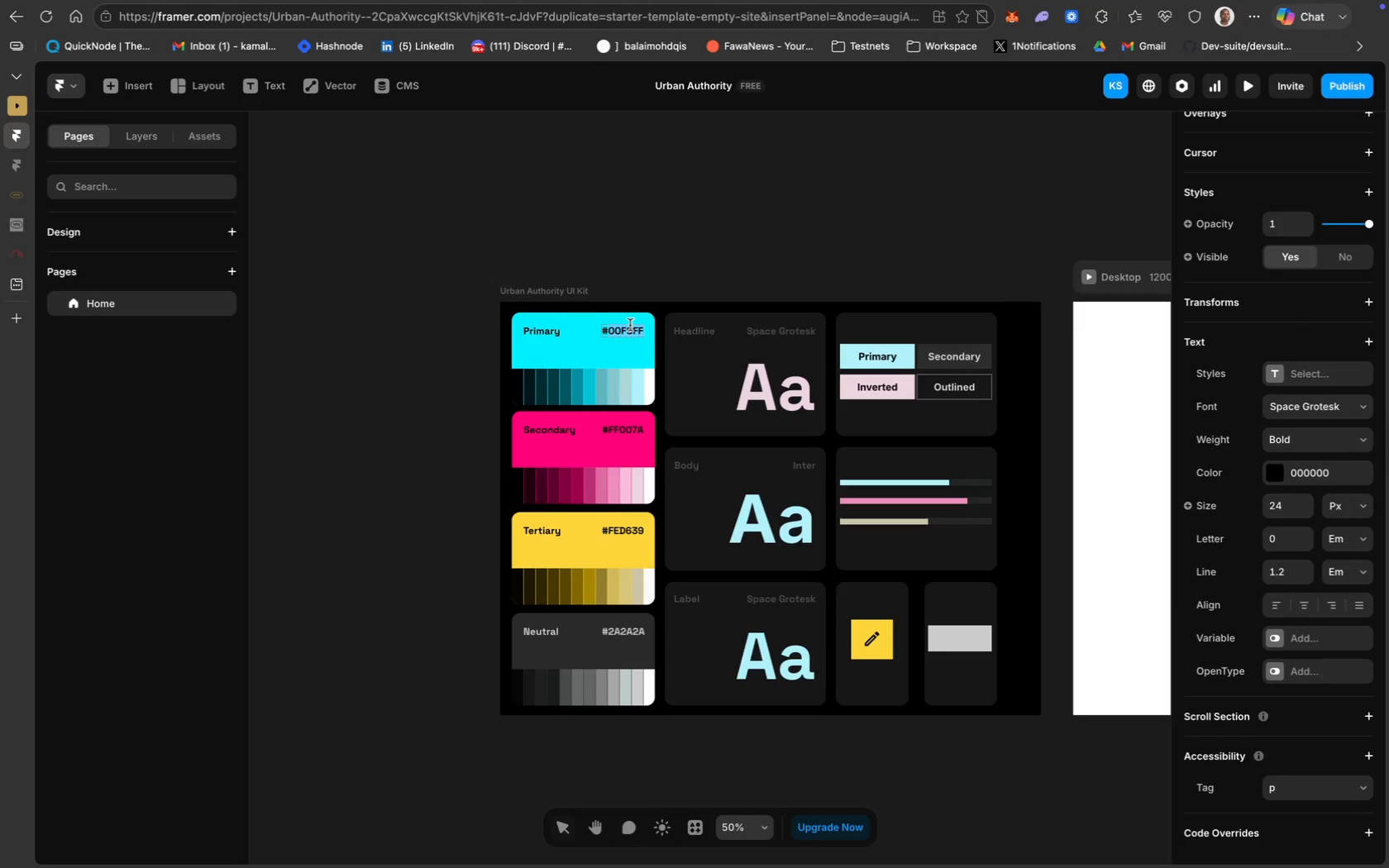 
key(Meta+C)
 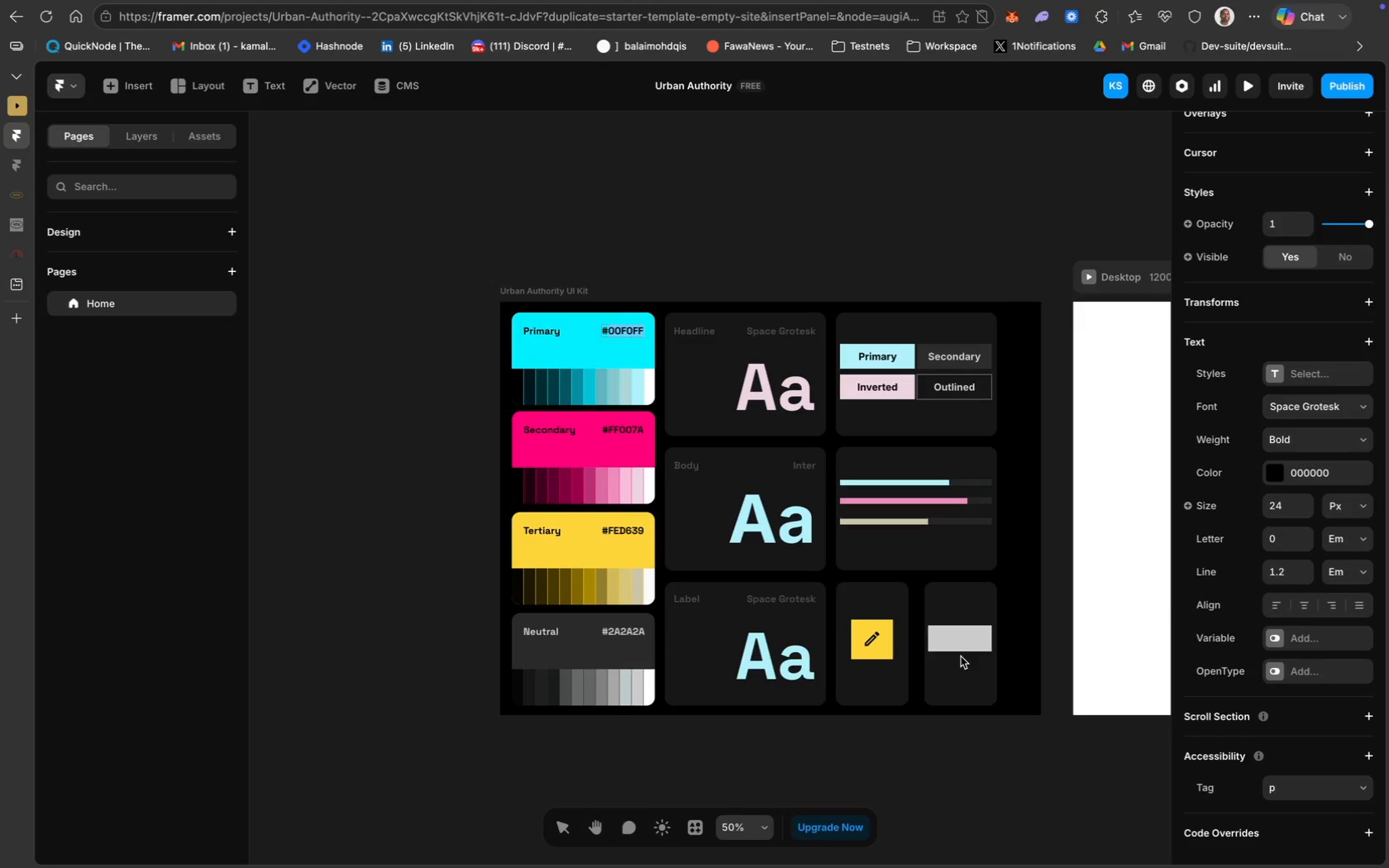 
left_click([964, 641])
 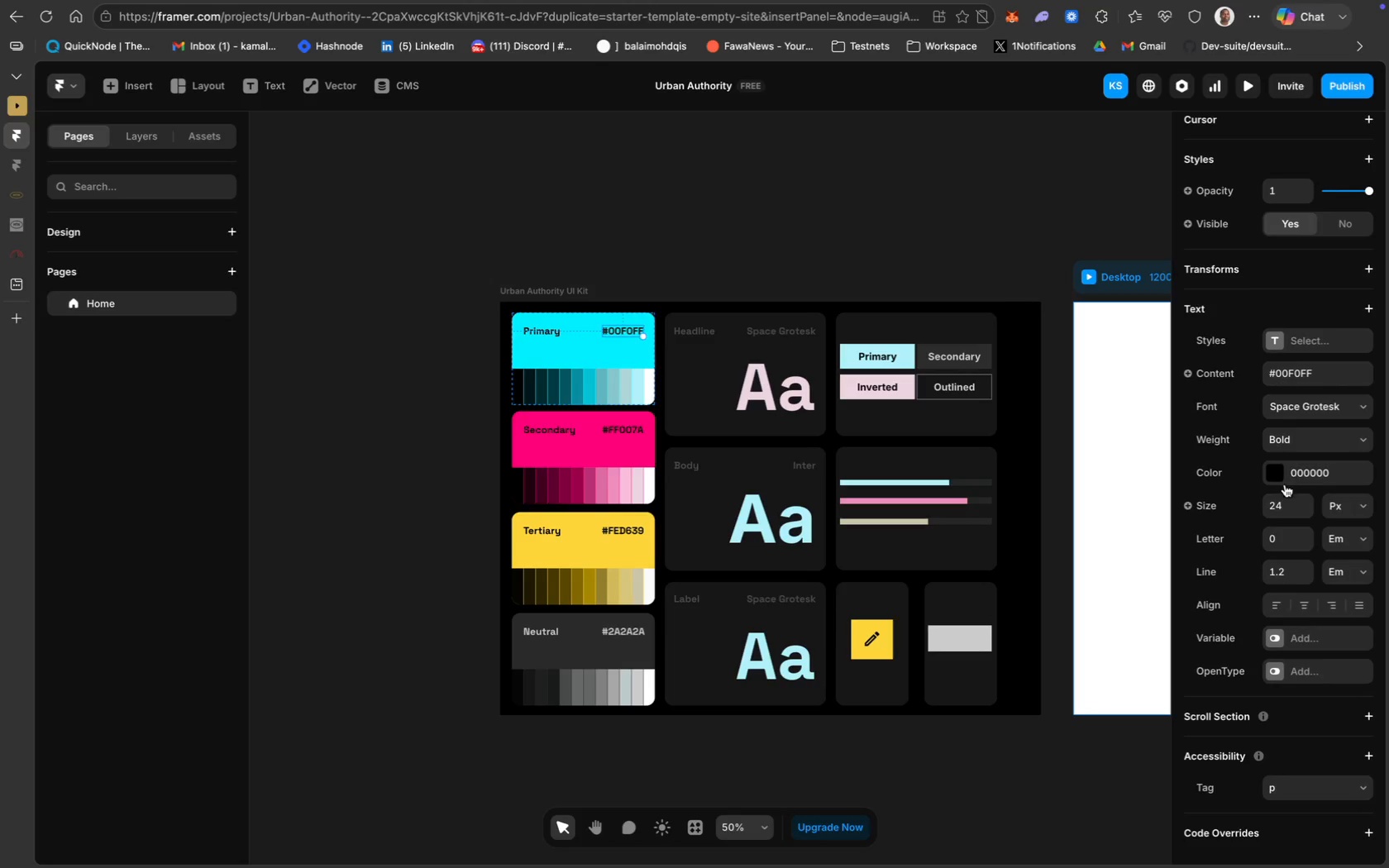 
left_click([1295, 479])
 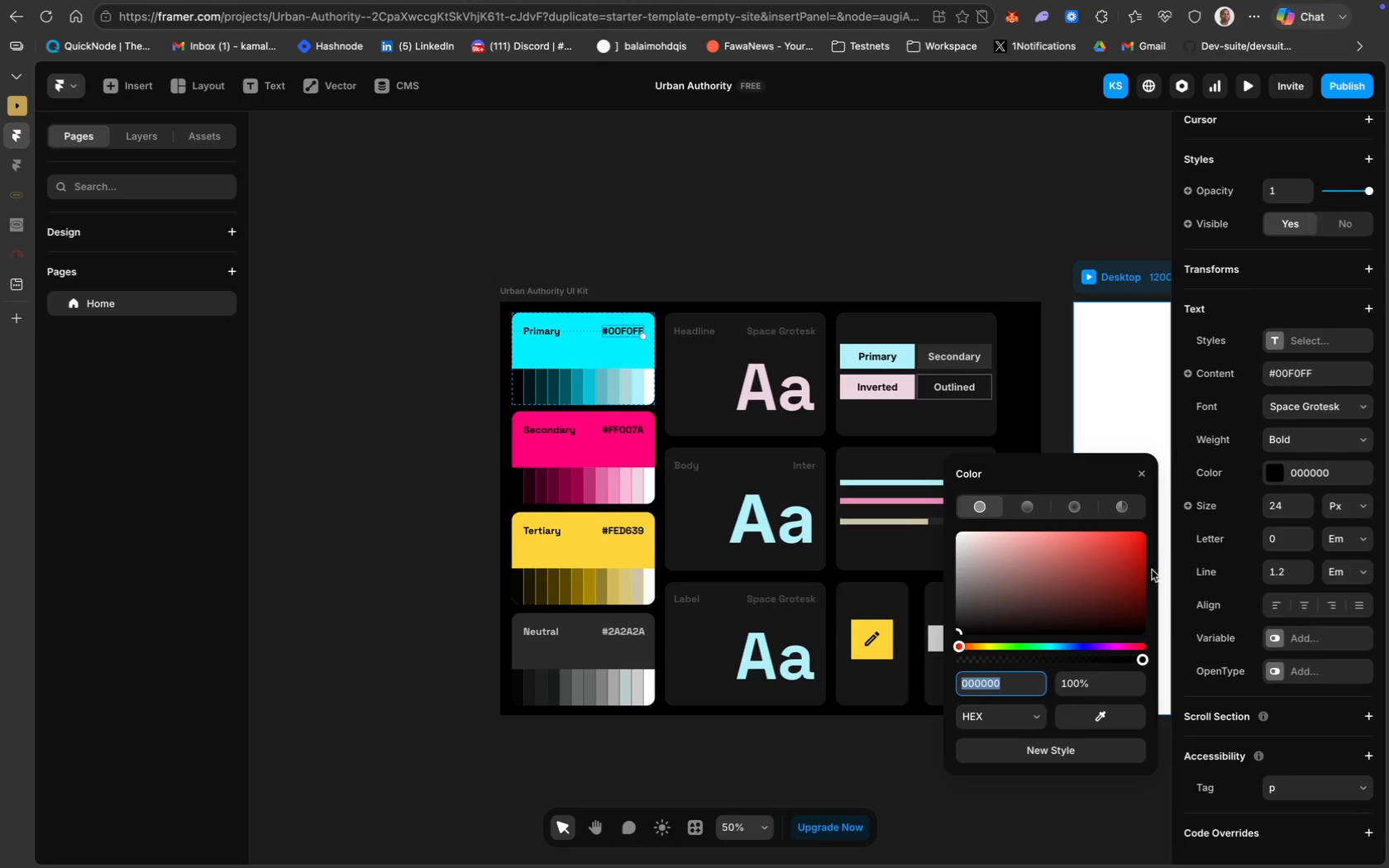 
key(Meta+V)
 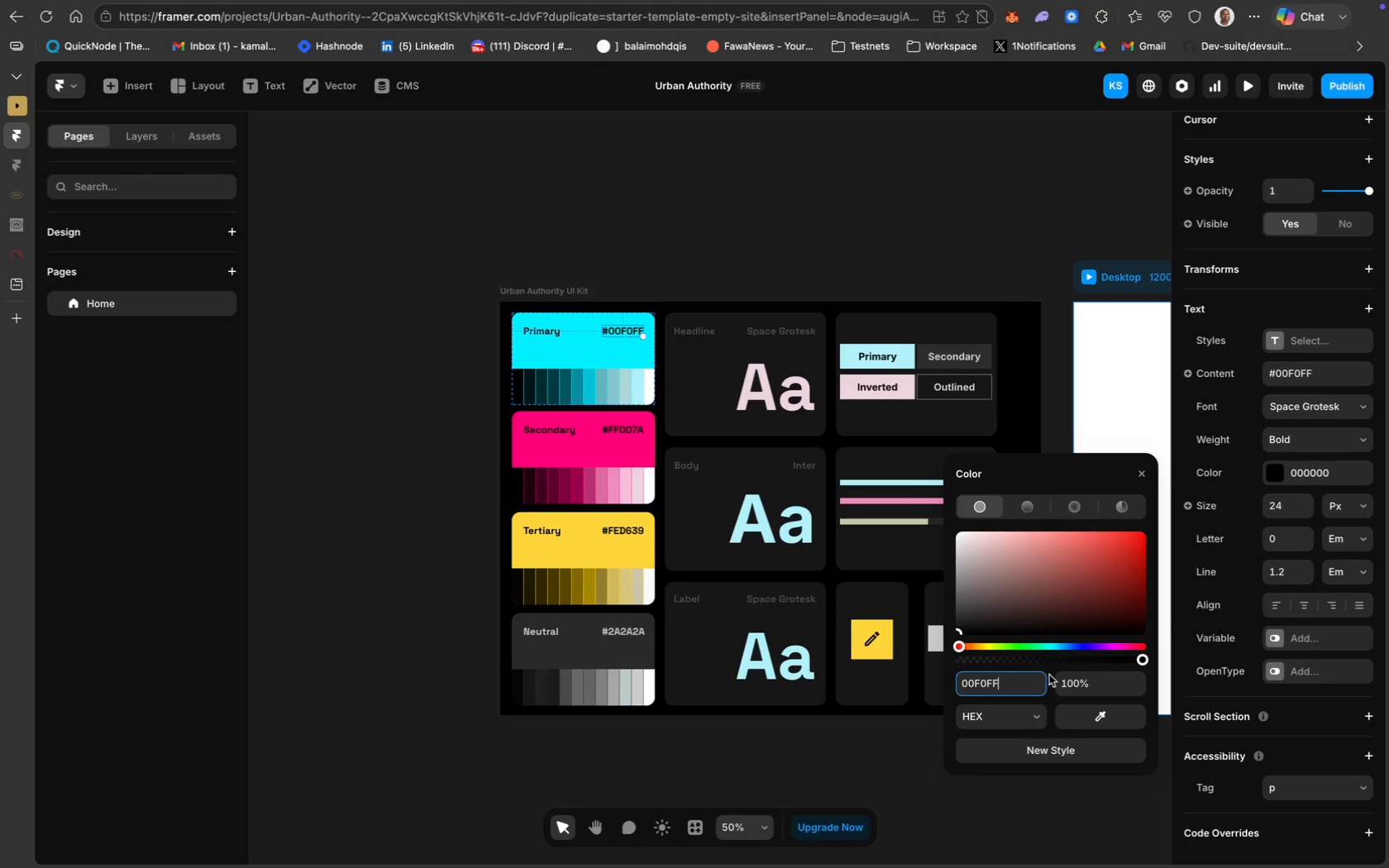 
key(Enter)
 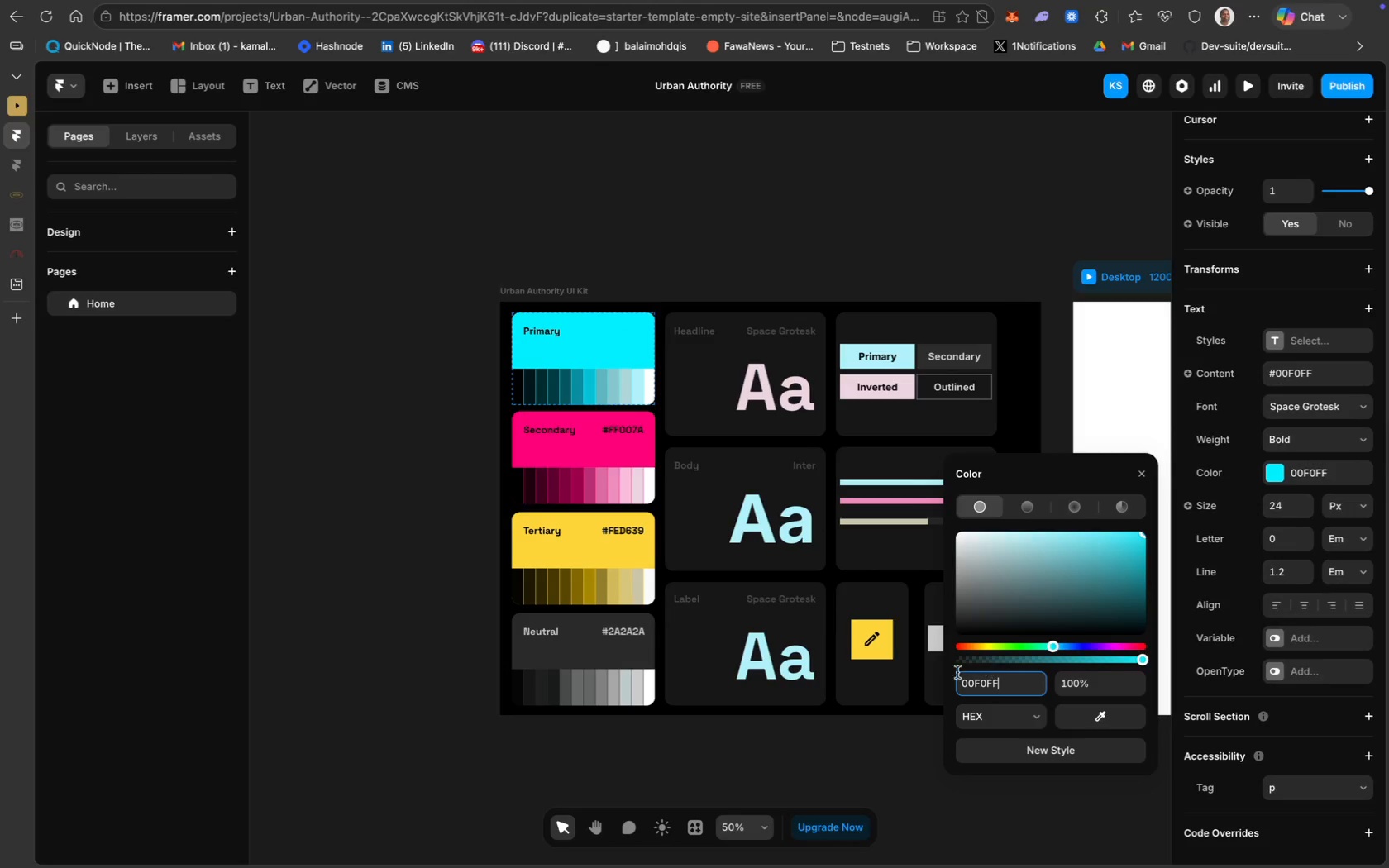 
key(Meta+Z)
 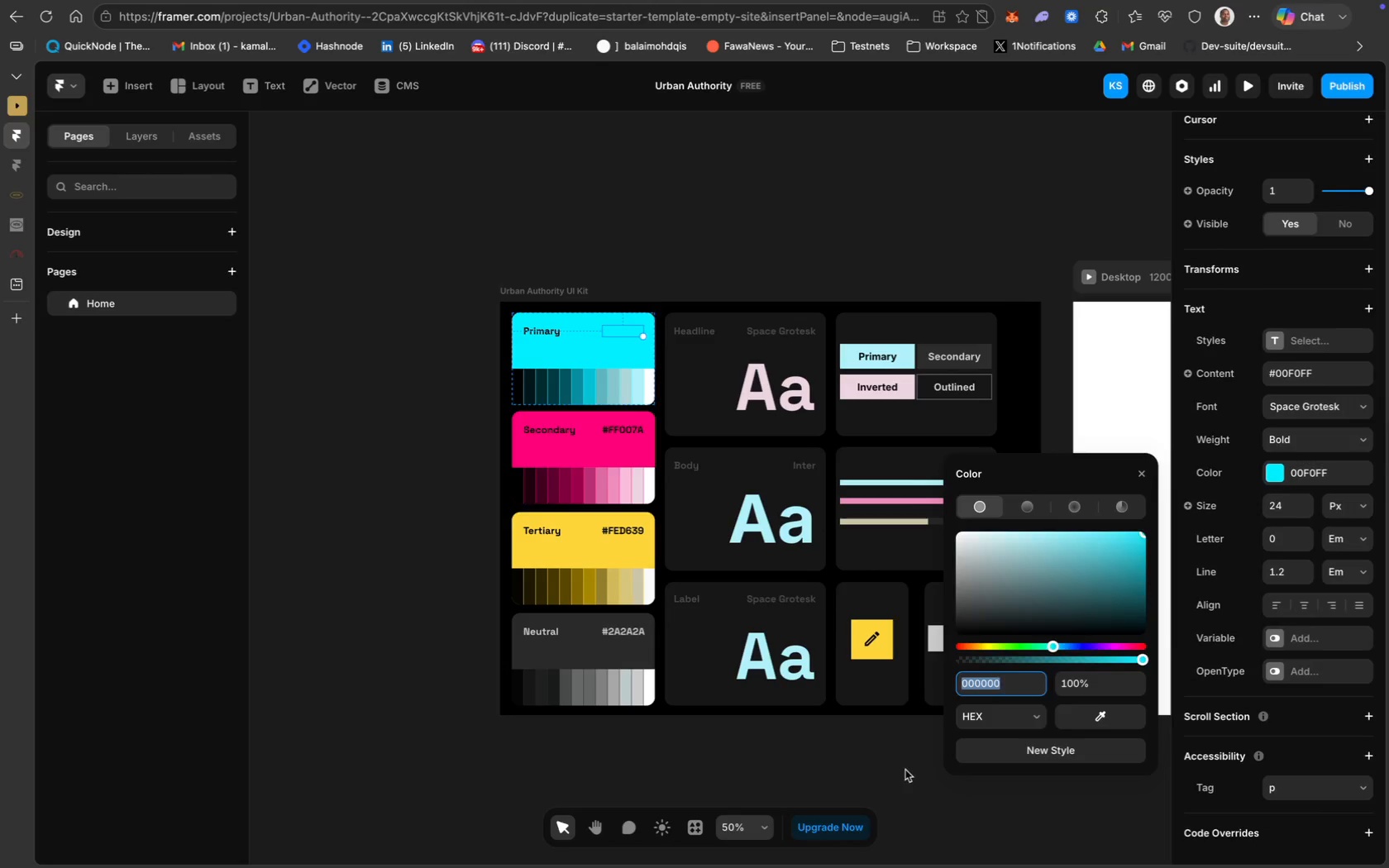 
key(Meta+Z)
 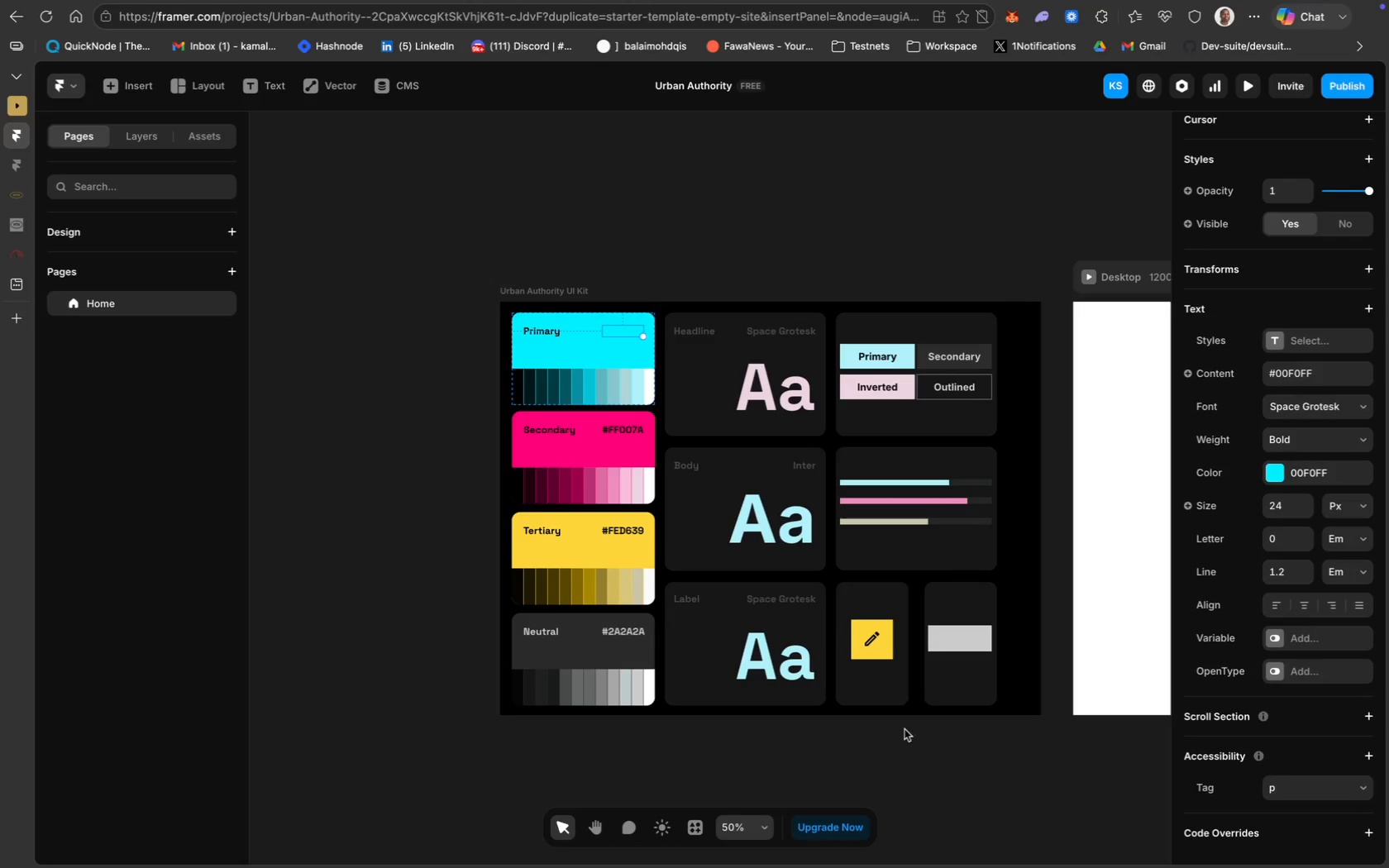 
key(Meta+Z)
 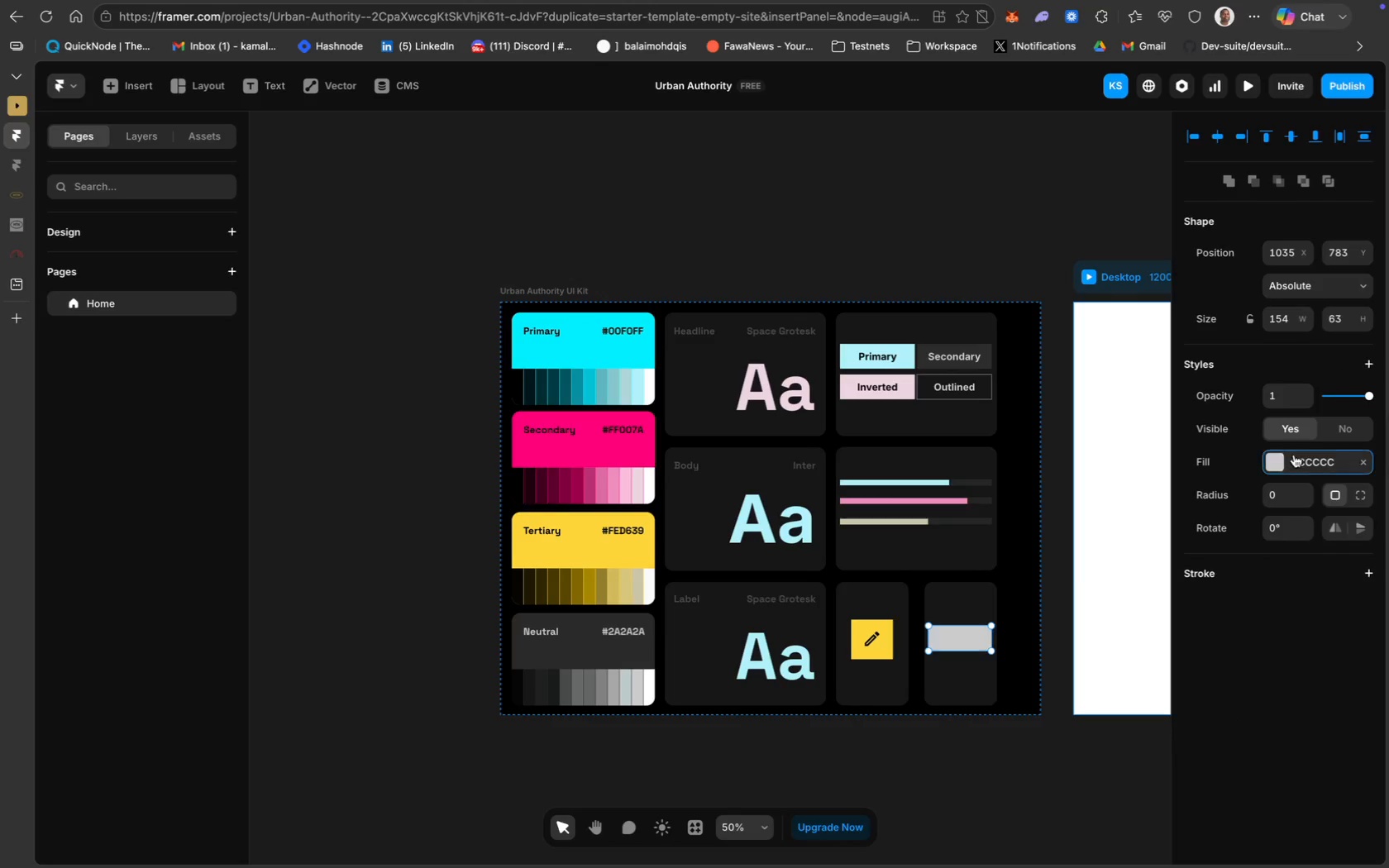 
key(Meta+V)
 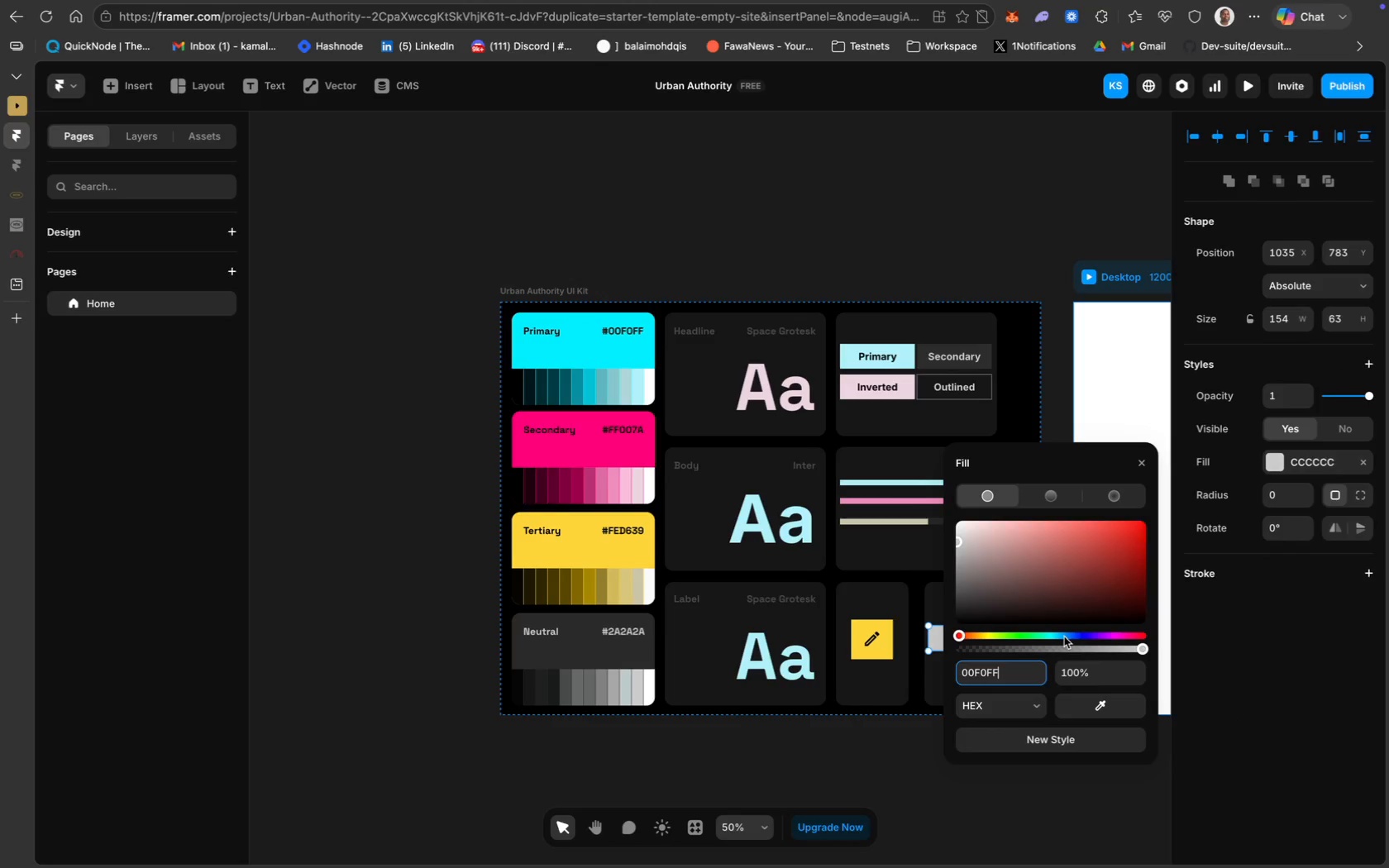 
key(Enter)
 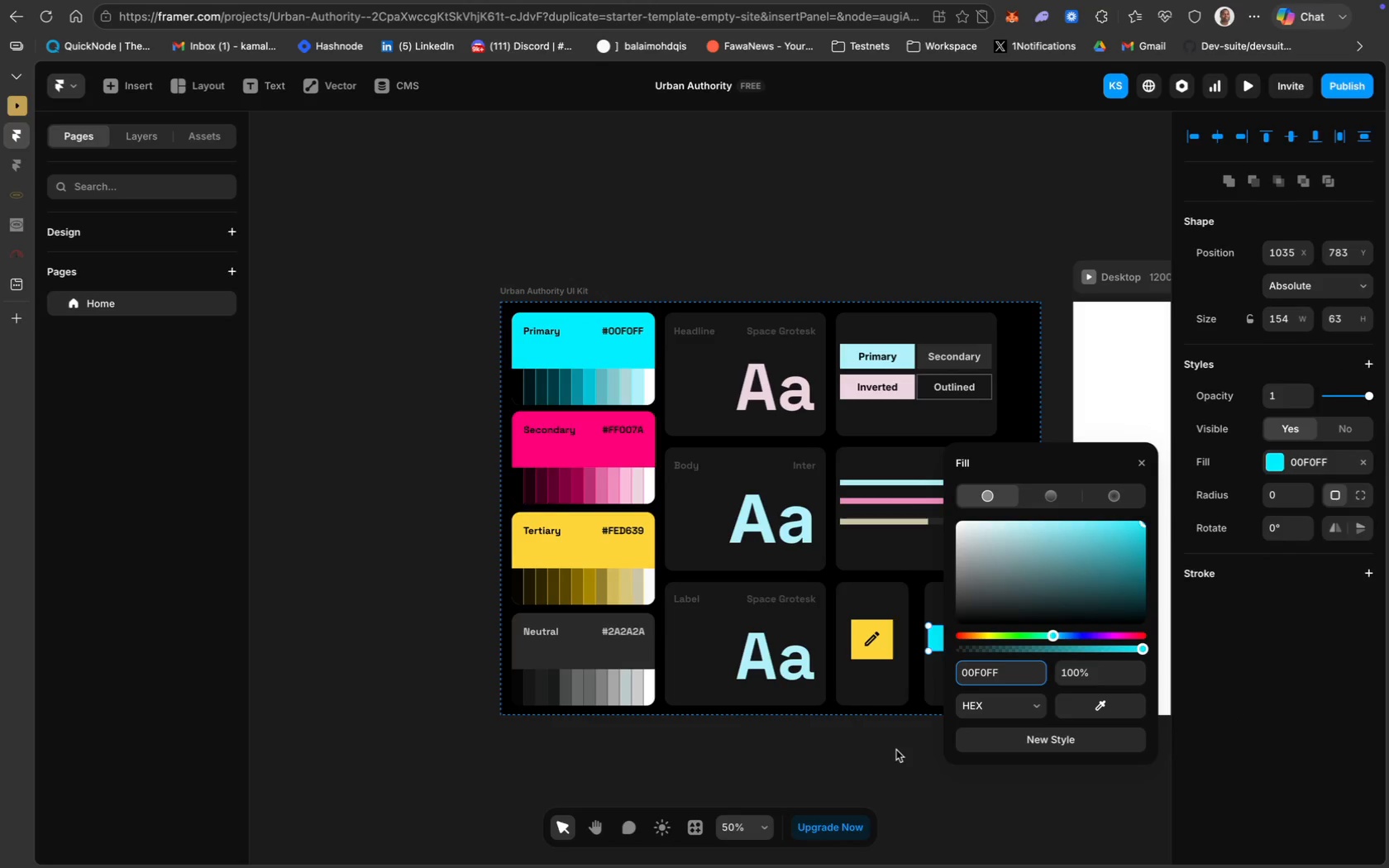 
left_click([901, 752])
 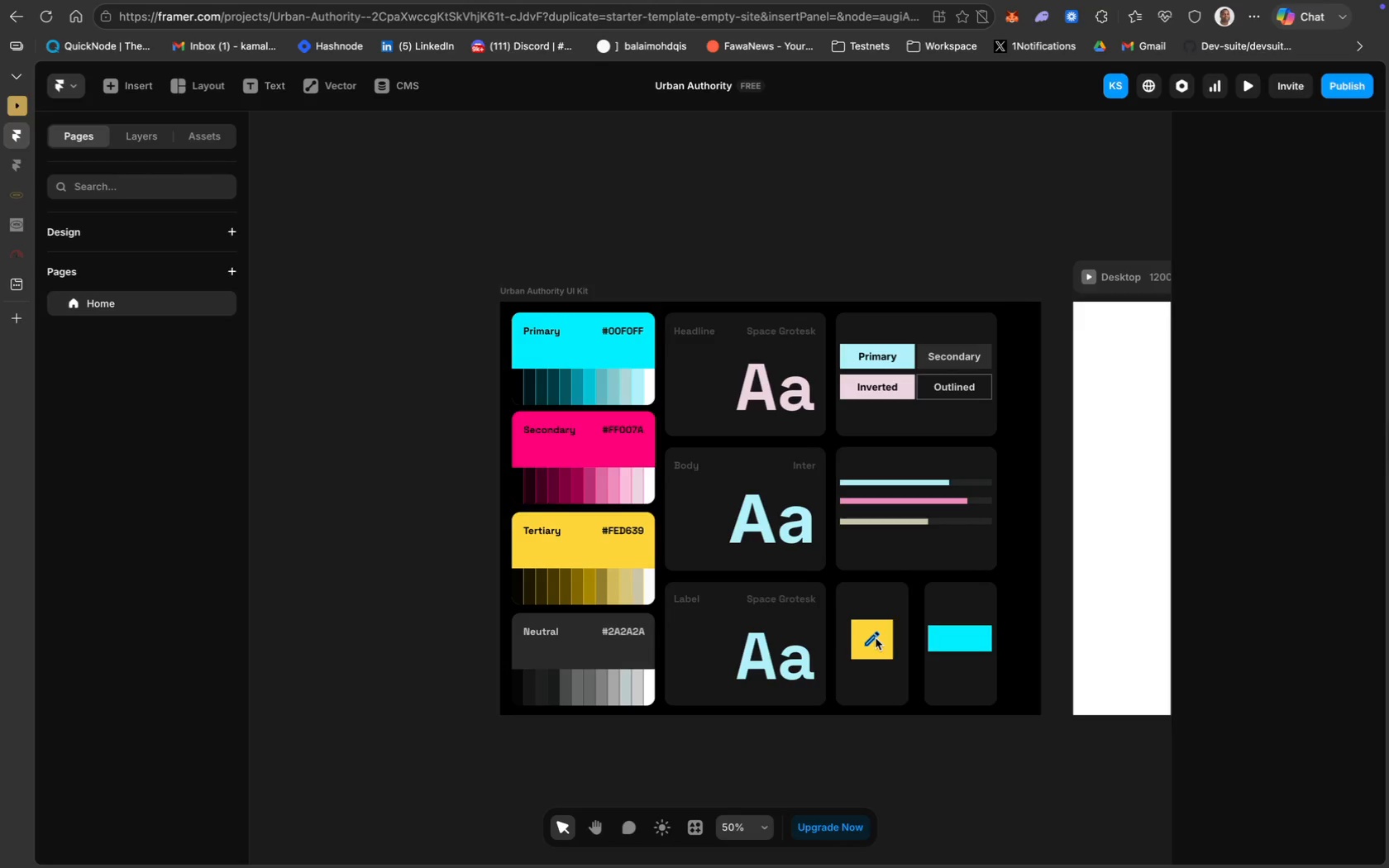 
wait(5.15)
 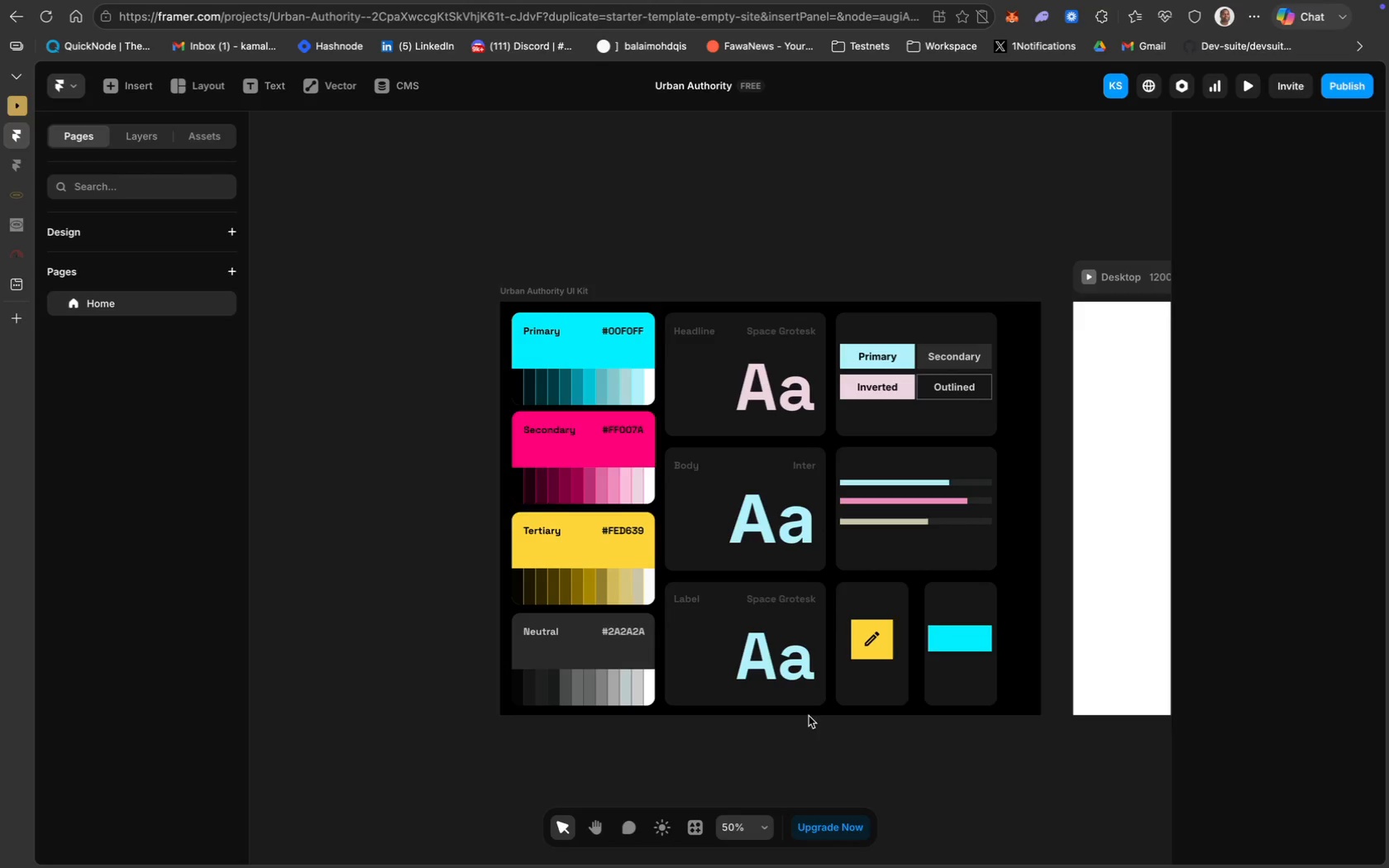 
left_click([876, 638])
 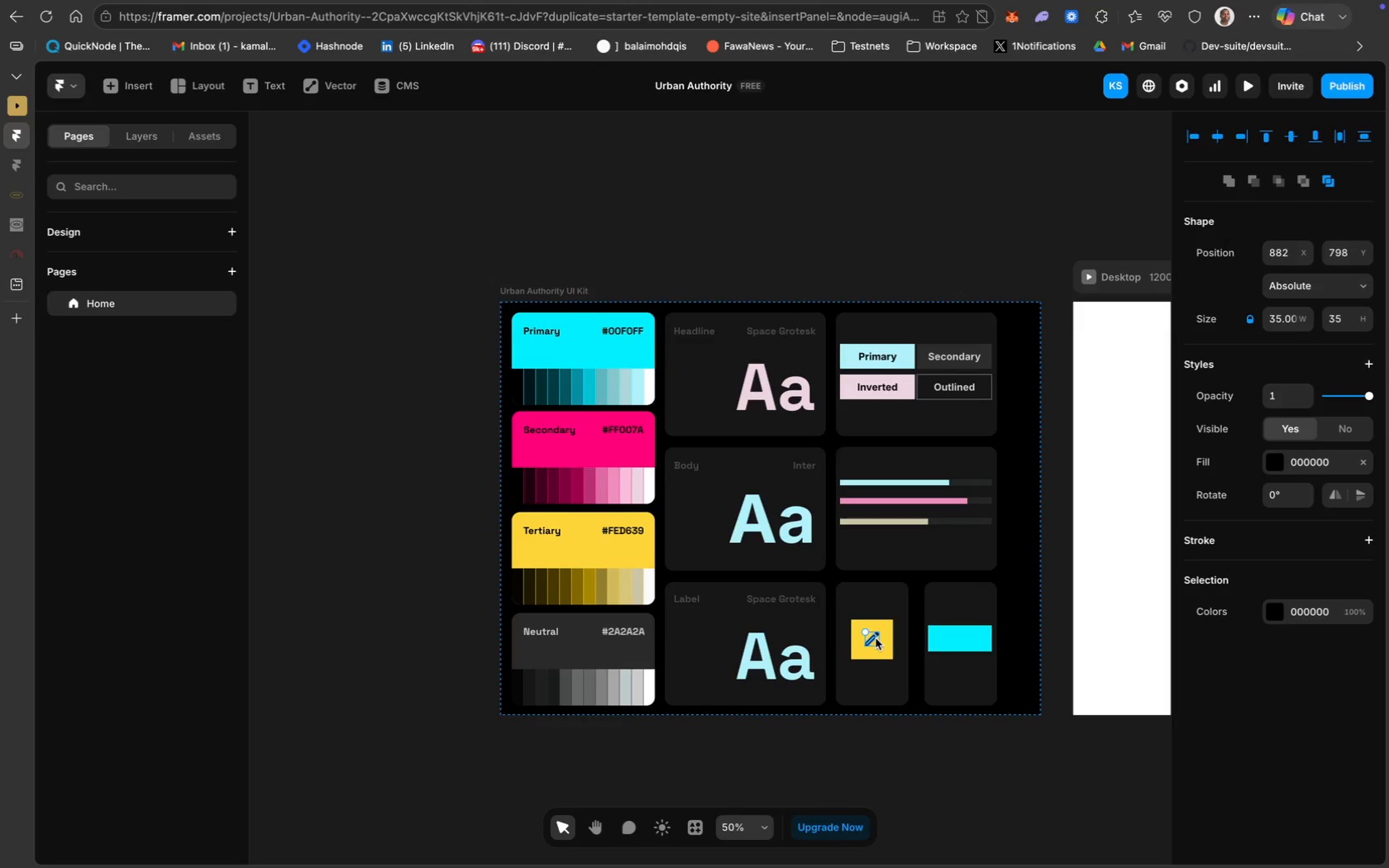 
key(Meta+D)
 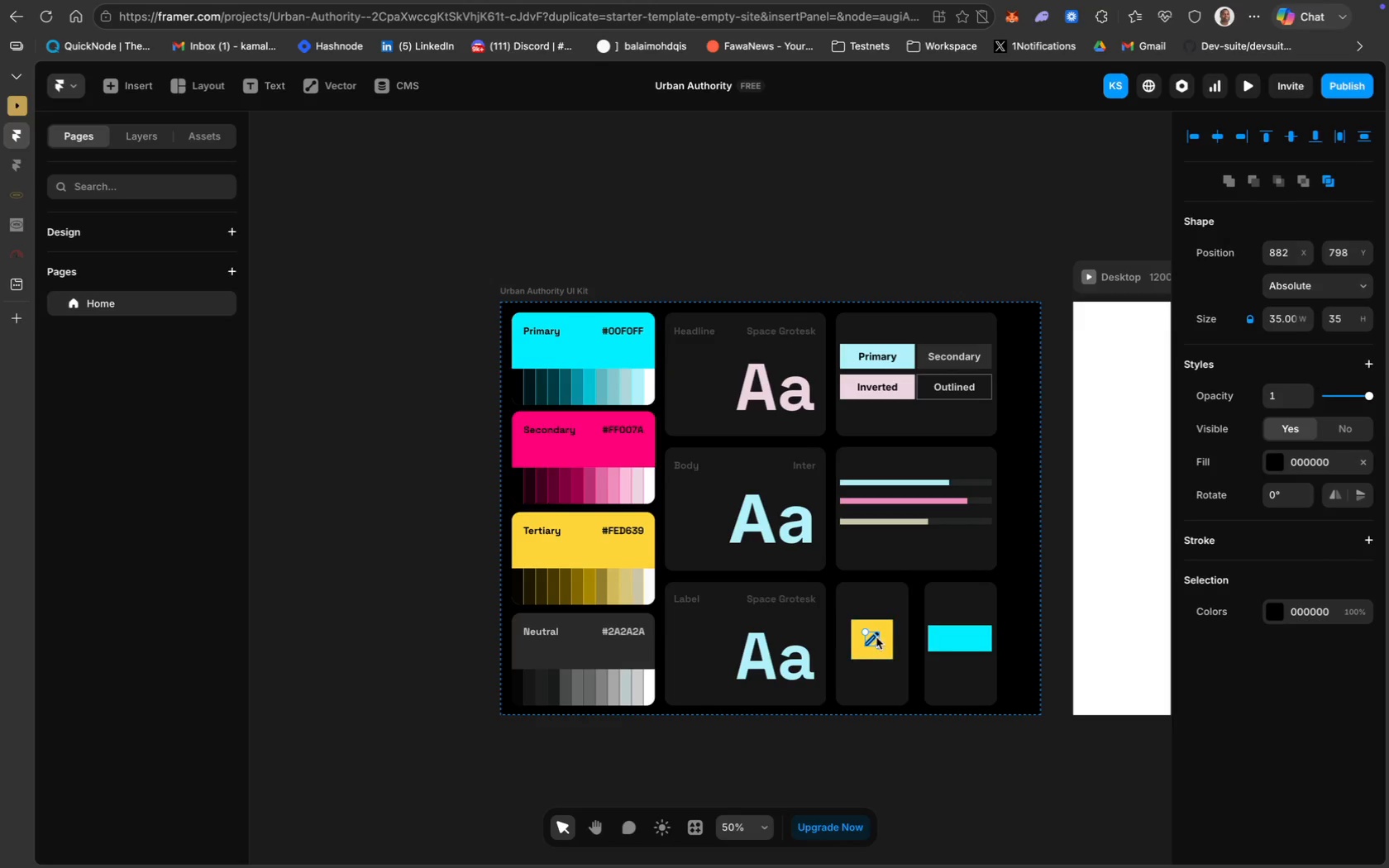 
left_click_drag(start_coordinate=[876, 637], to_coordinate=[945, 637])
 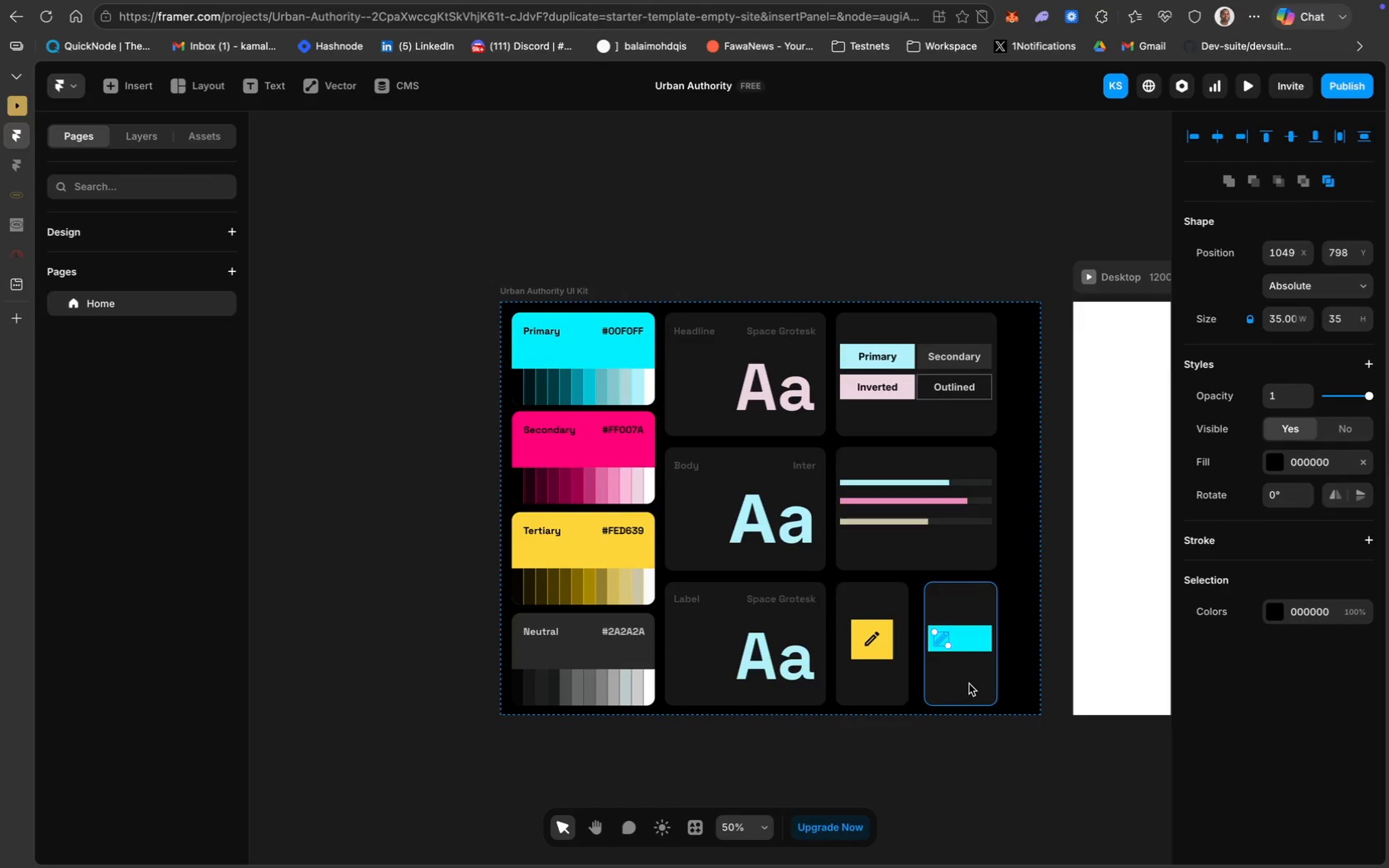 
left_click([970, 684])
 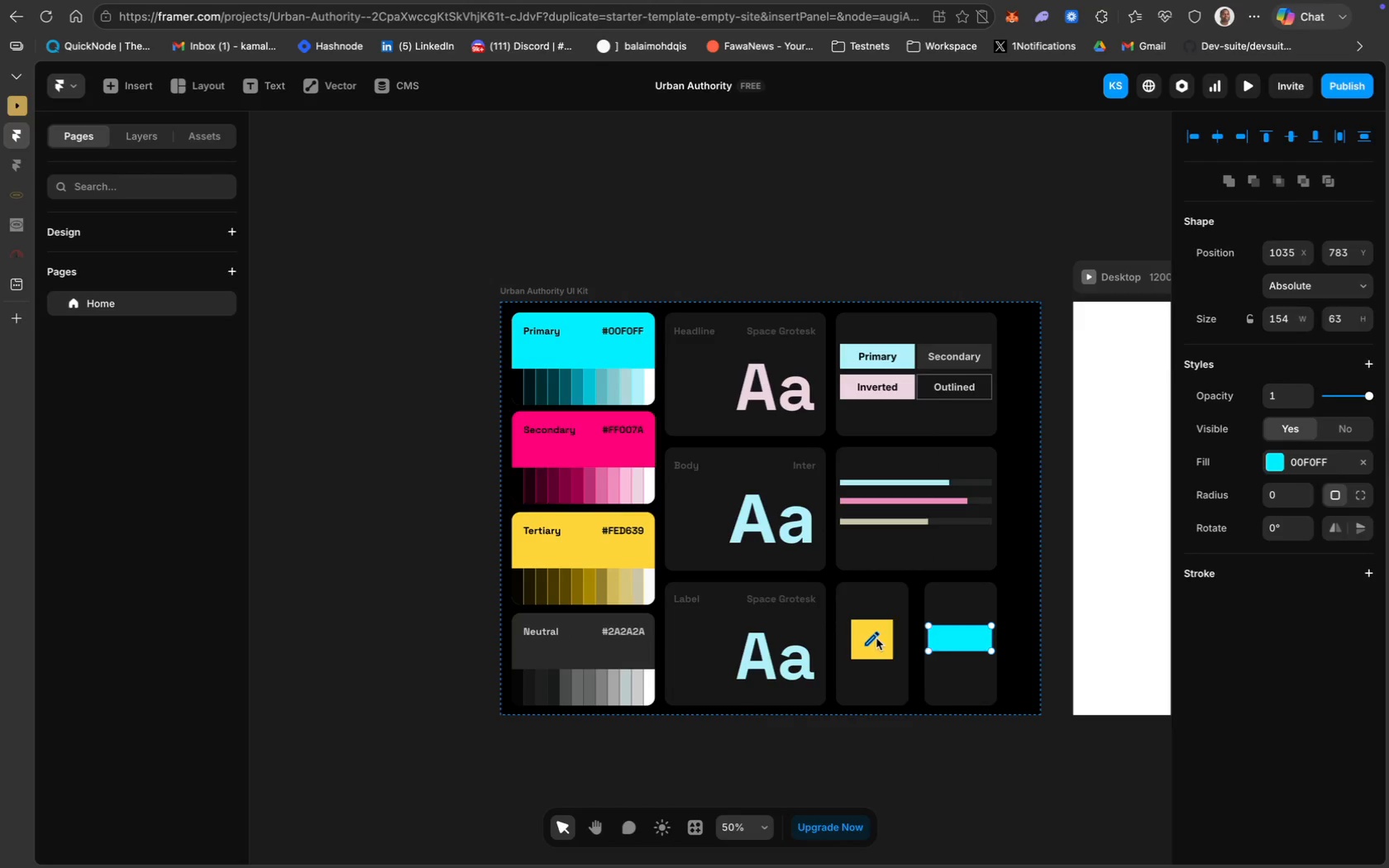 
double_click([943, 637])
 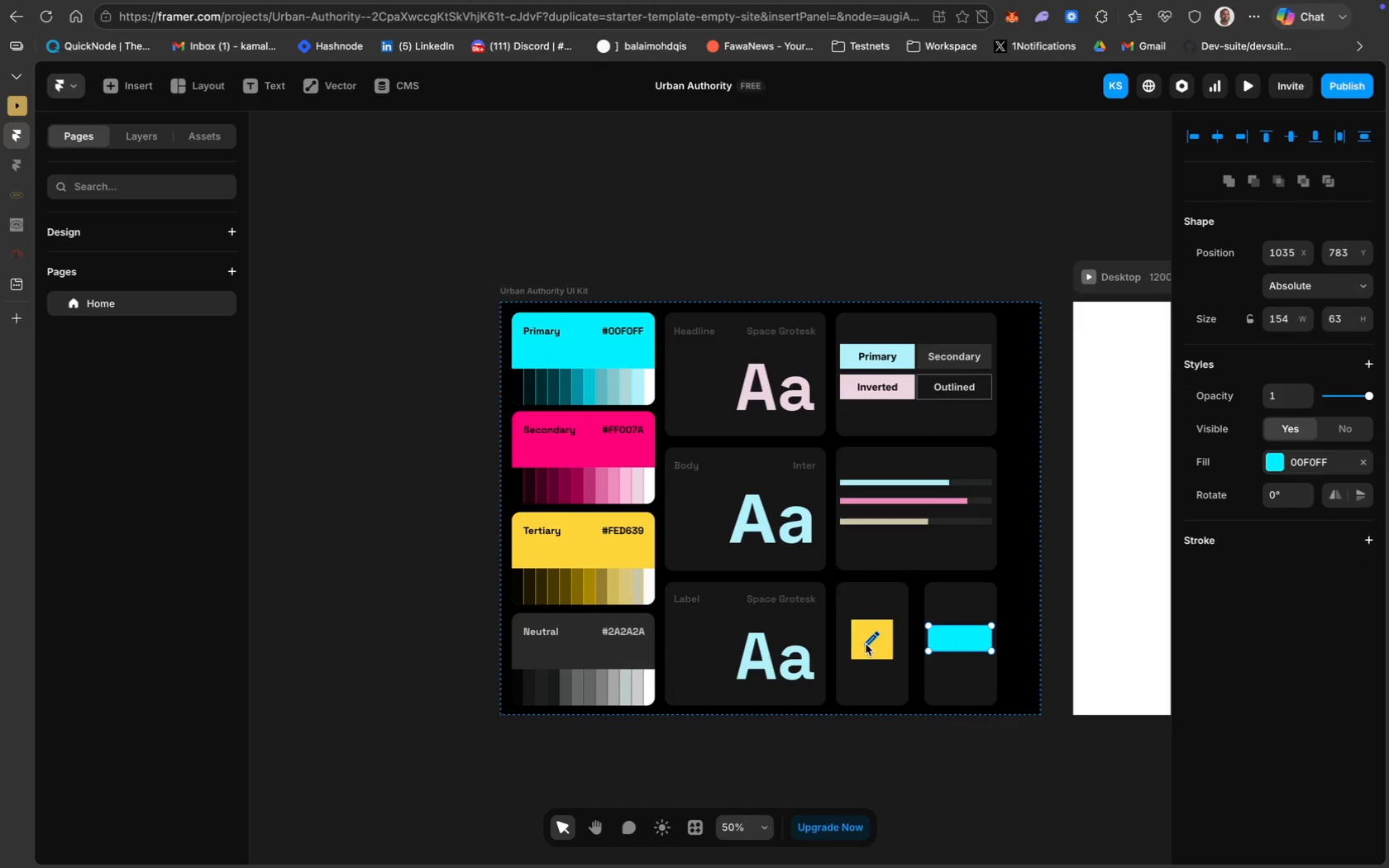 
left_click([870, 641])
 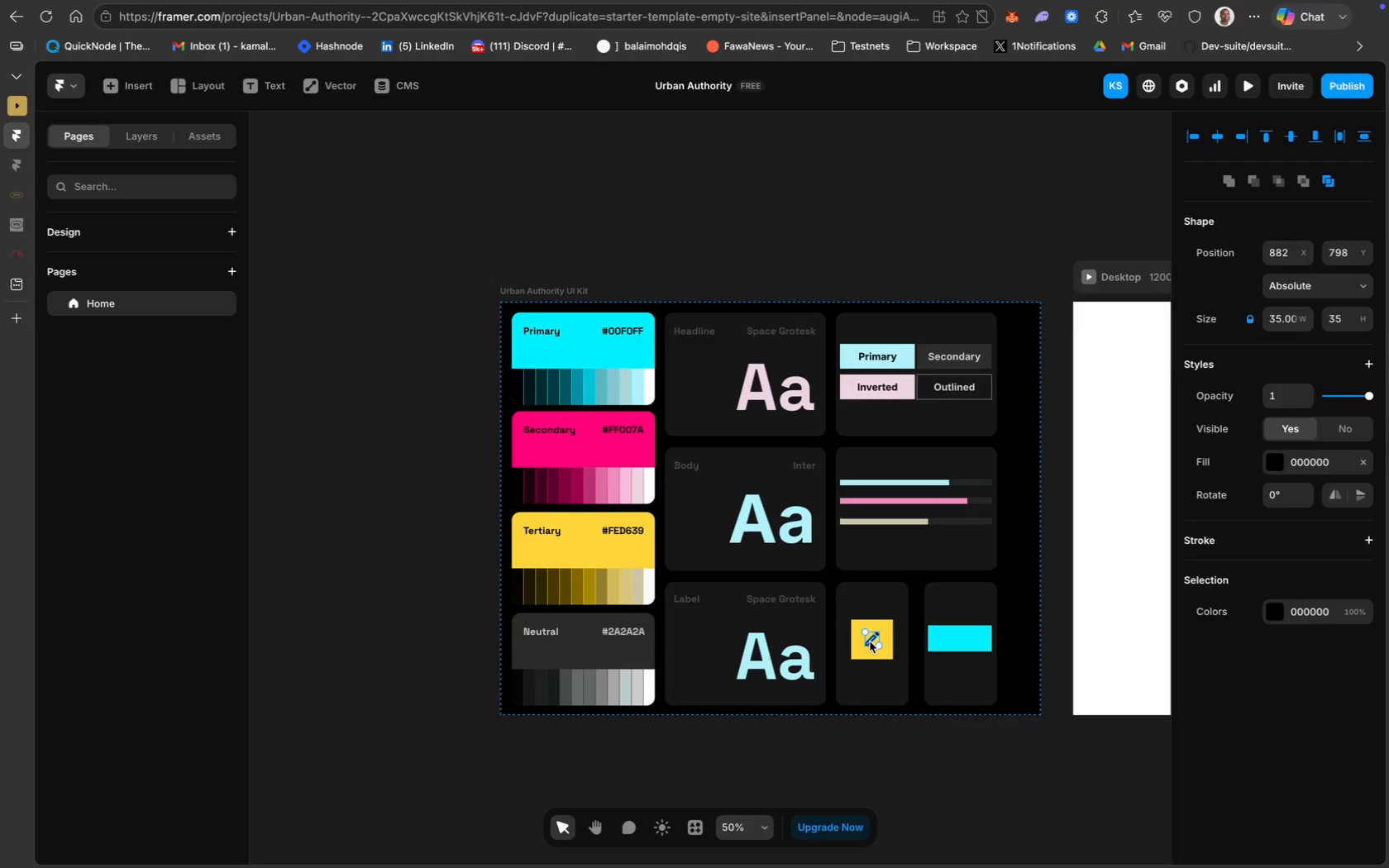 
key(Meta+D)
 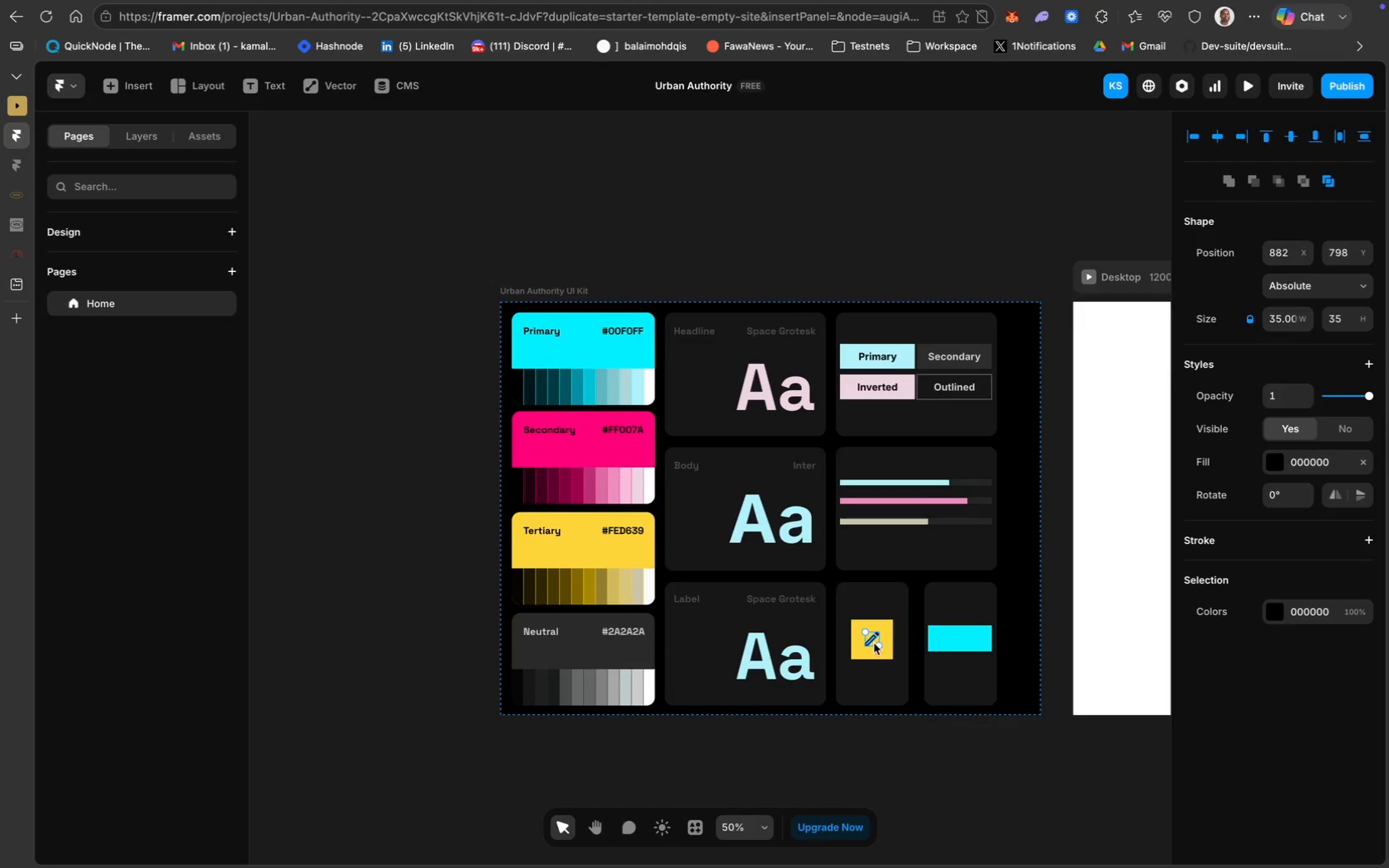 
left_click_drag(start_coordinate=[874, 641], to_coordinate=[942, 641])
 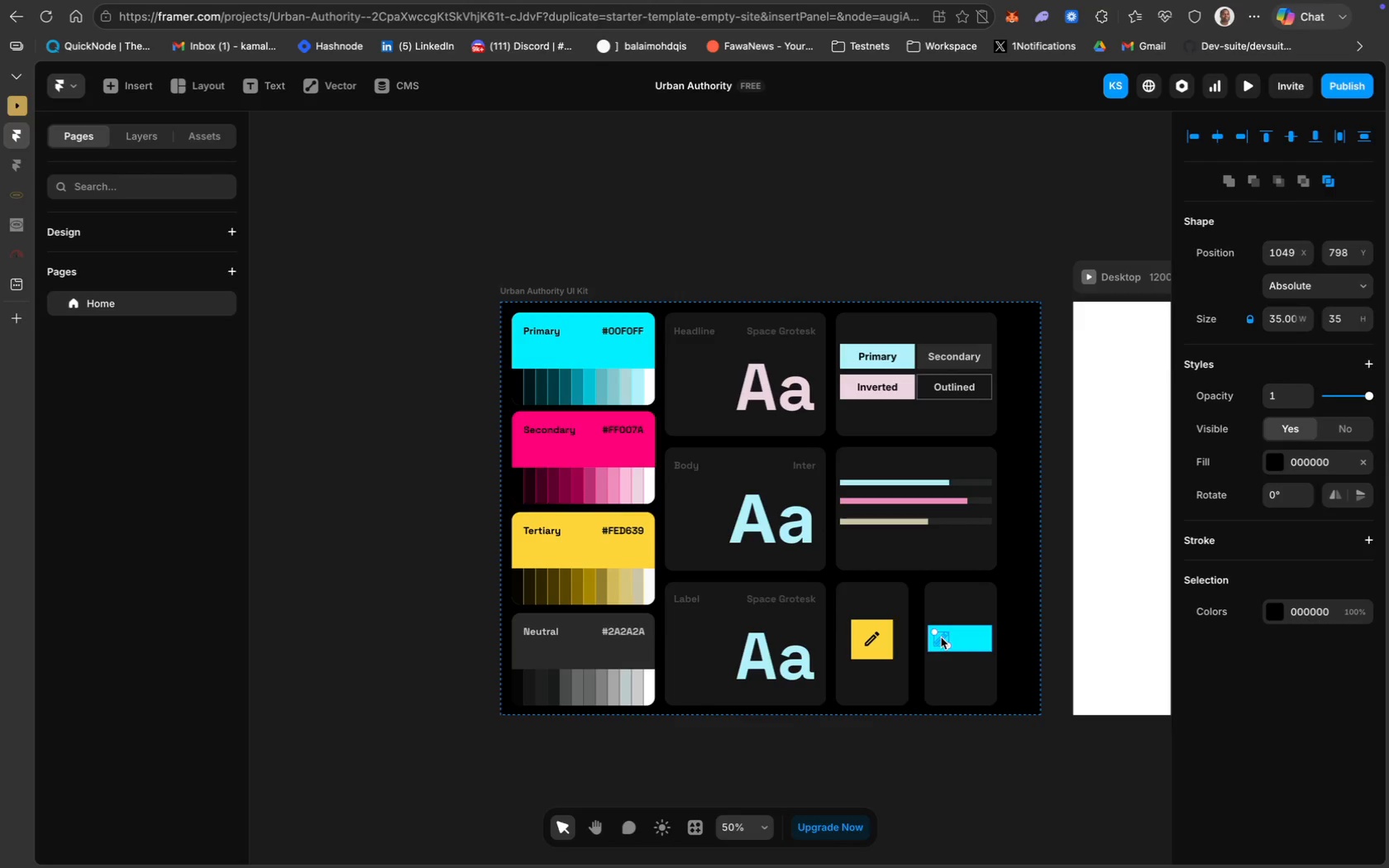 
left_click([941, 637])
 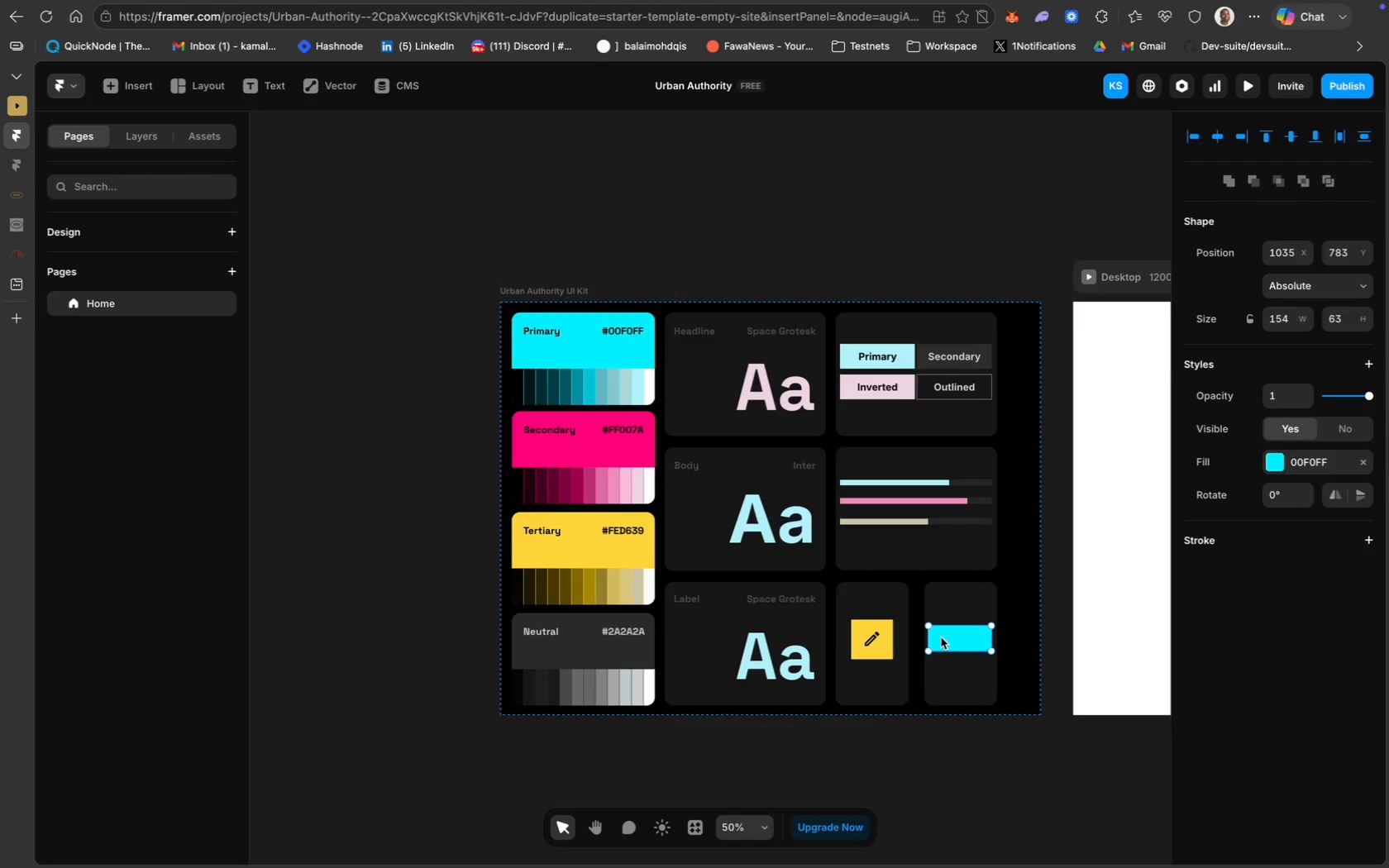 
left_click([941, 637])
 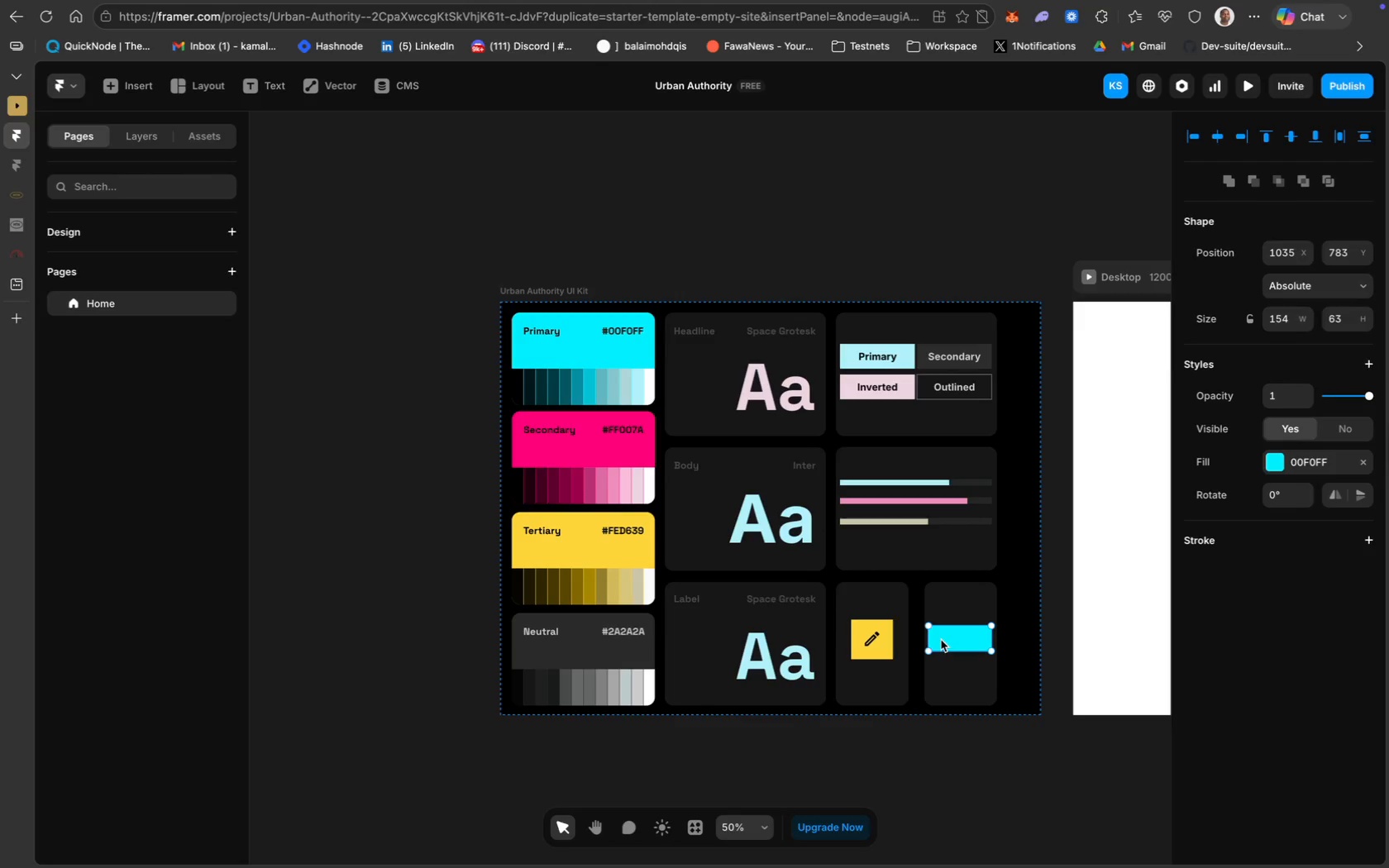 
key(Meta+Z)
 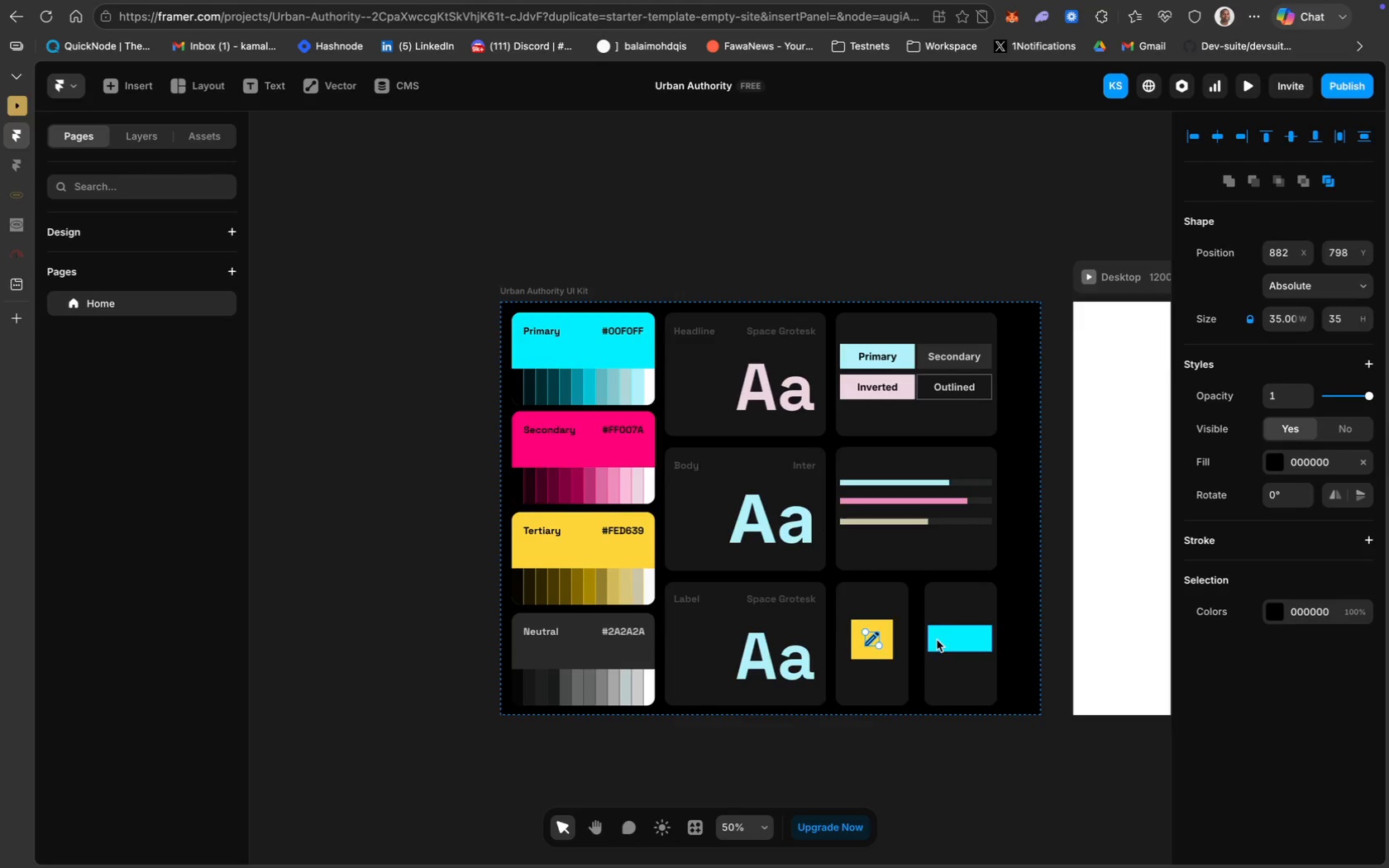 
left_click([937, 637])
 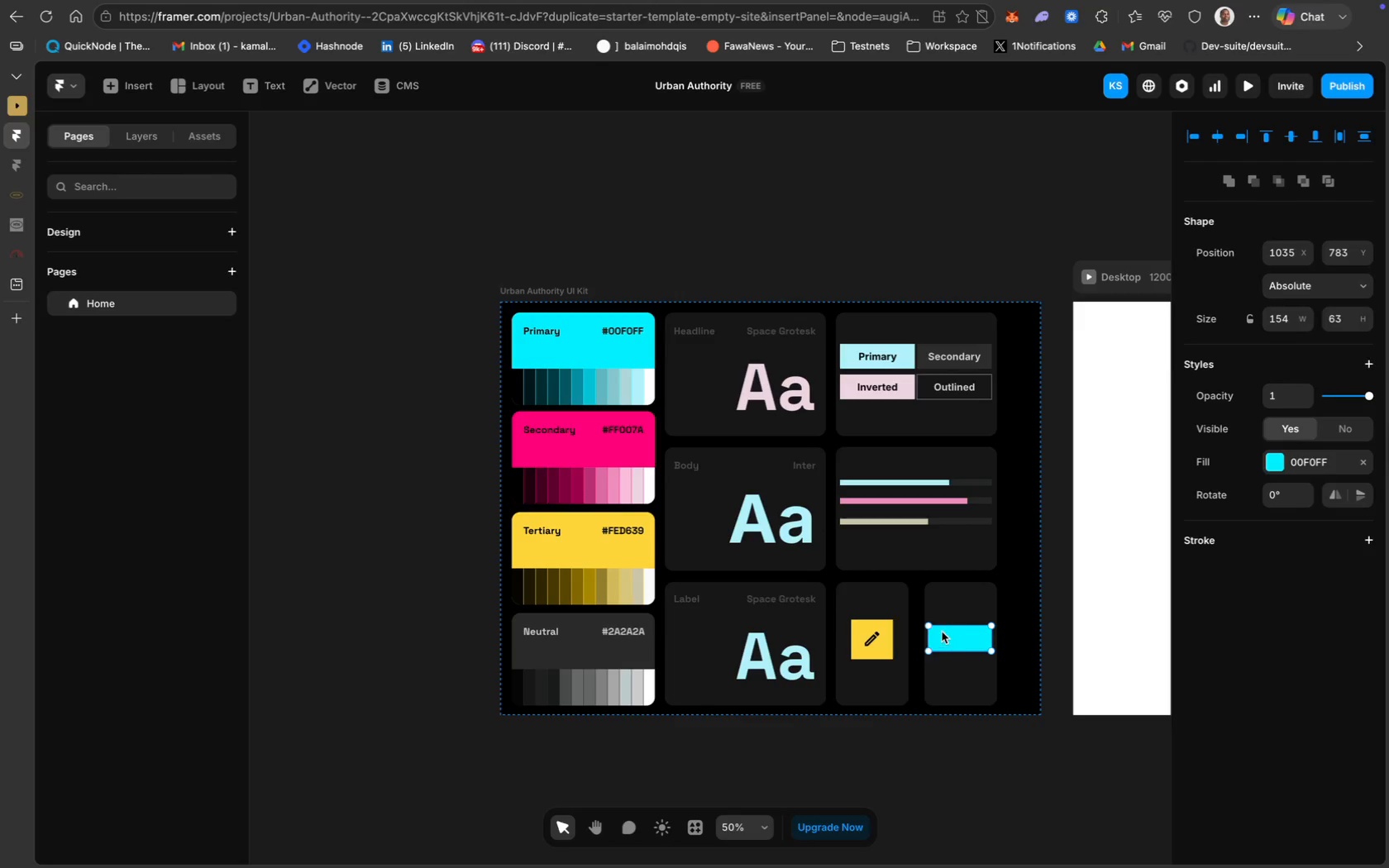 
left_click_drag(start_coordinate=[947, 634], to_coordinate=[945, 597])
 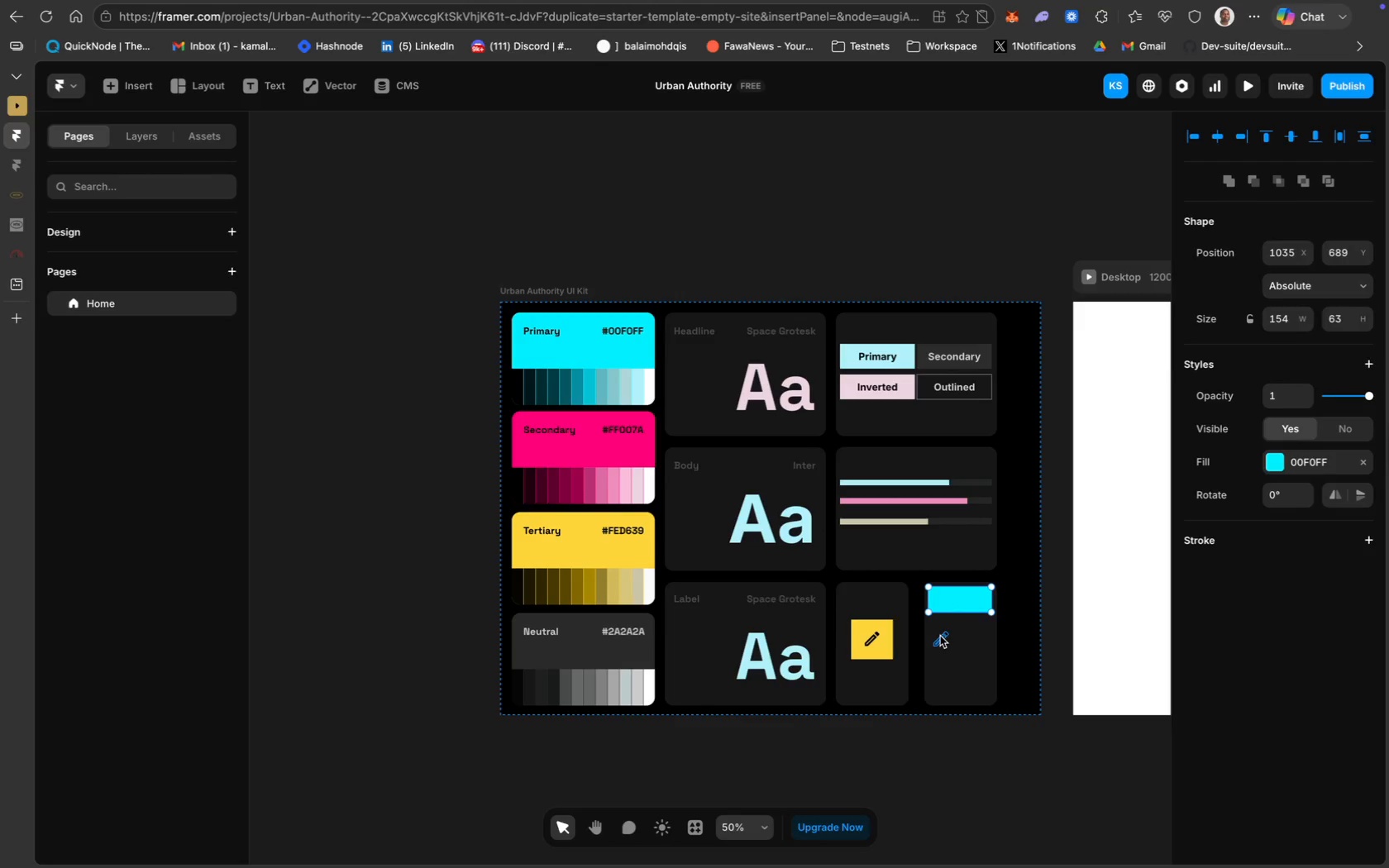 
key(Meta+Z)
 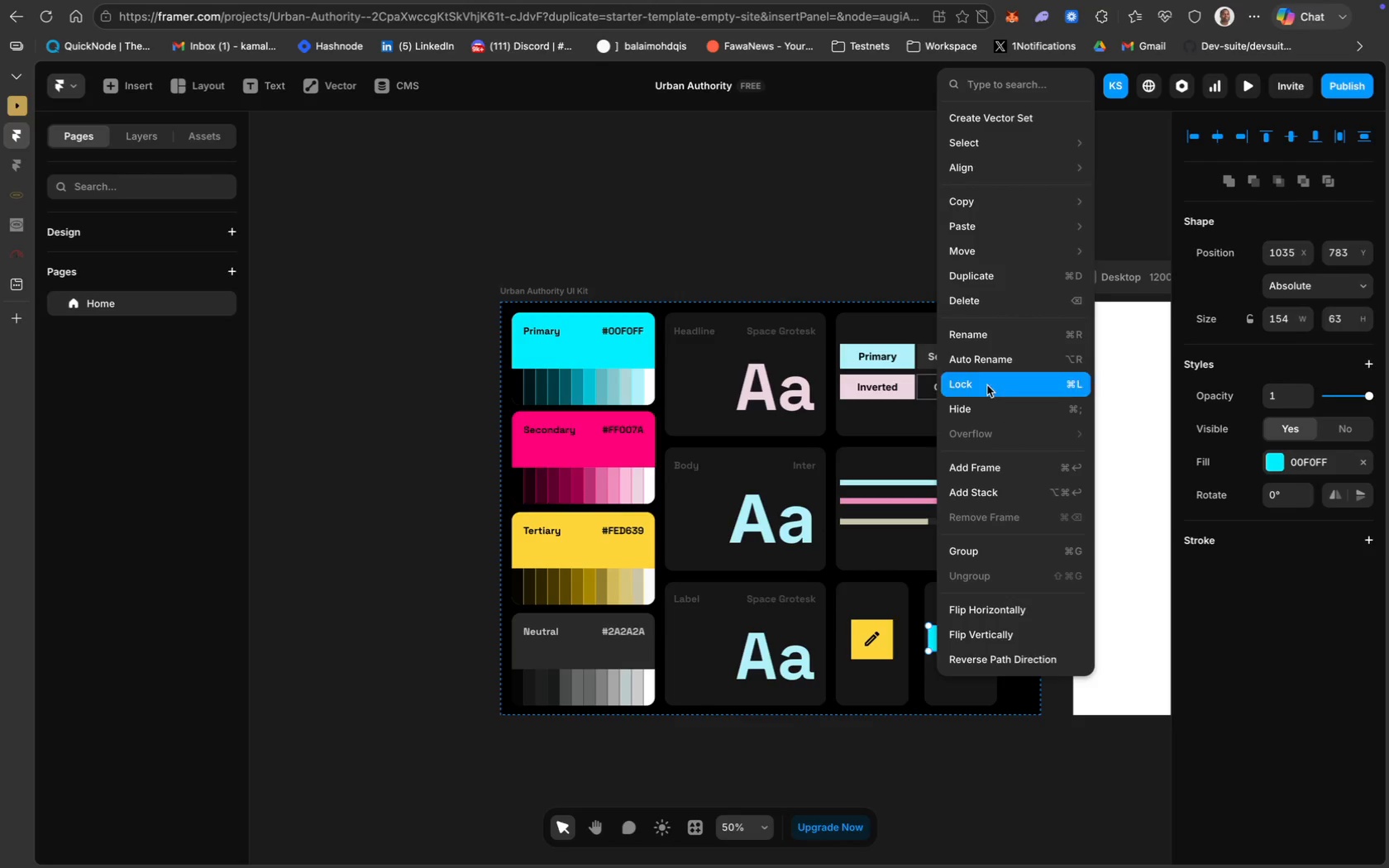 
wait(5.33)
 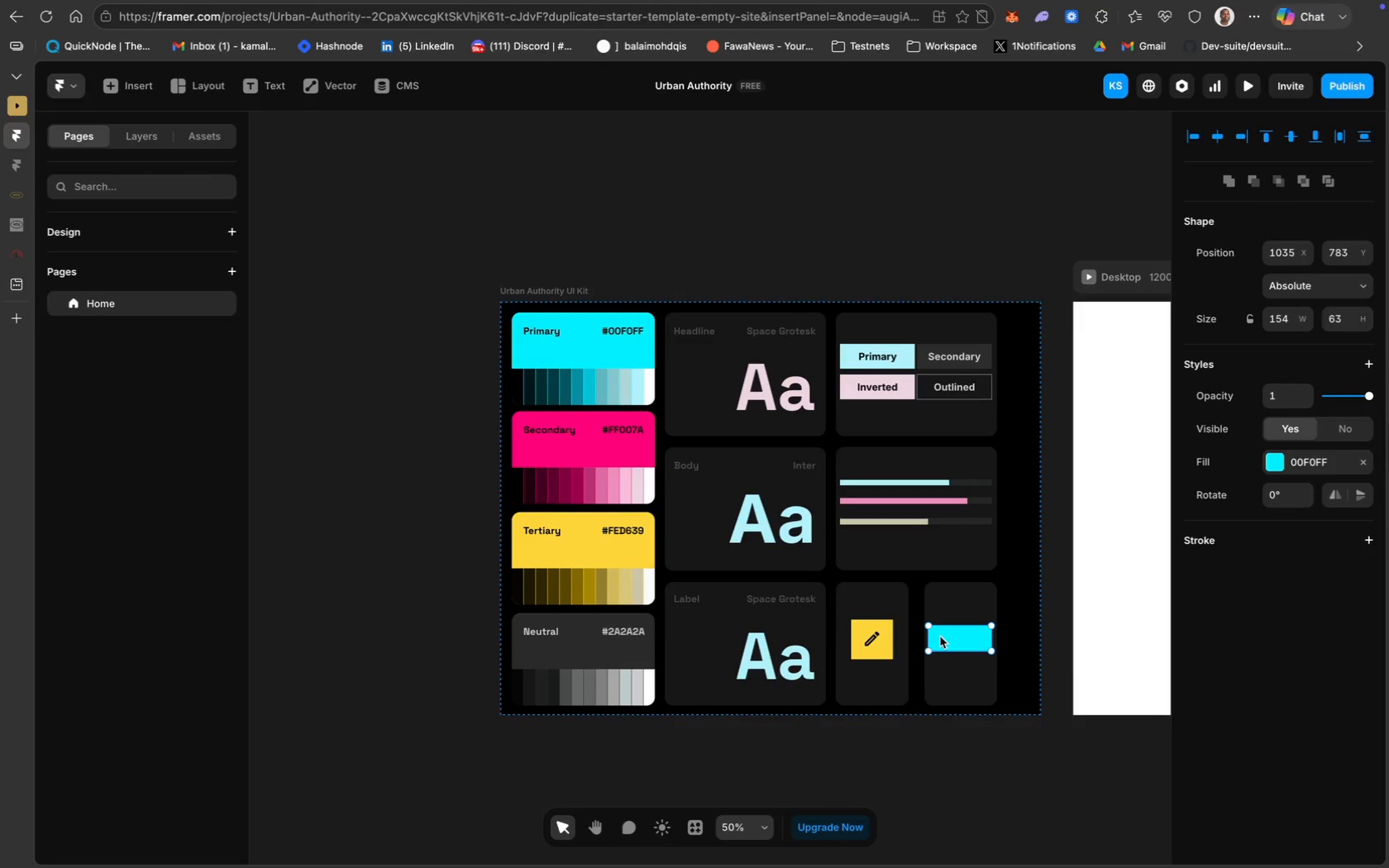 
mouse_move([1025, 149])
 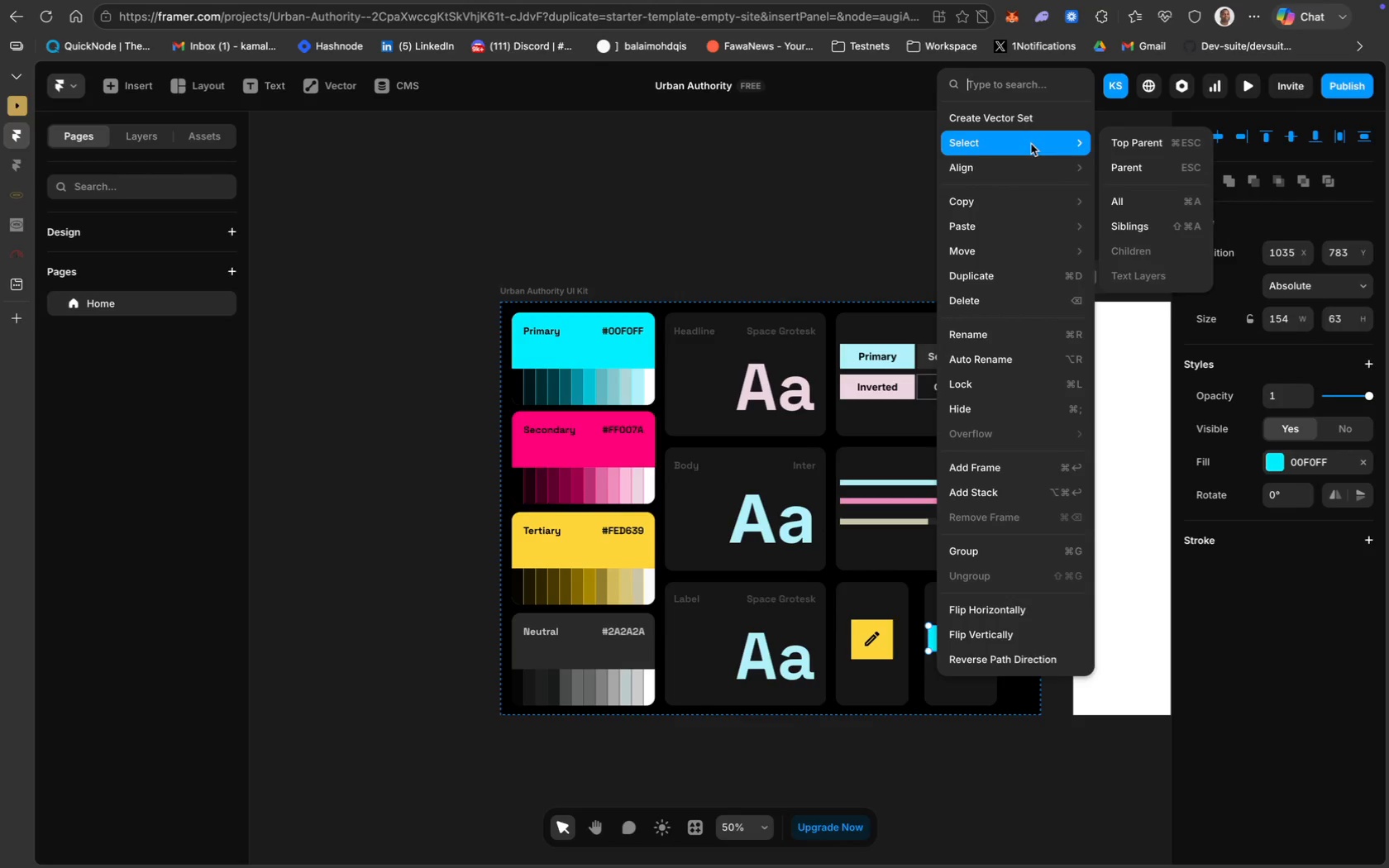 
mouse_move([1030, 168])
 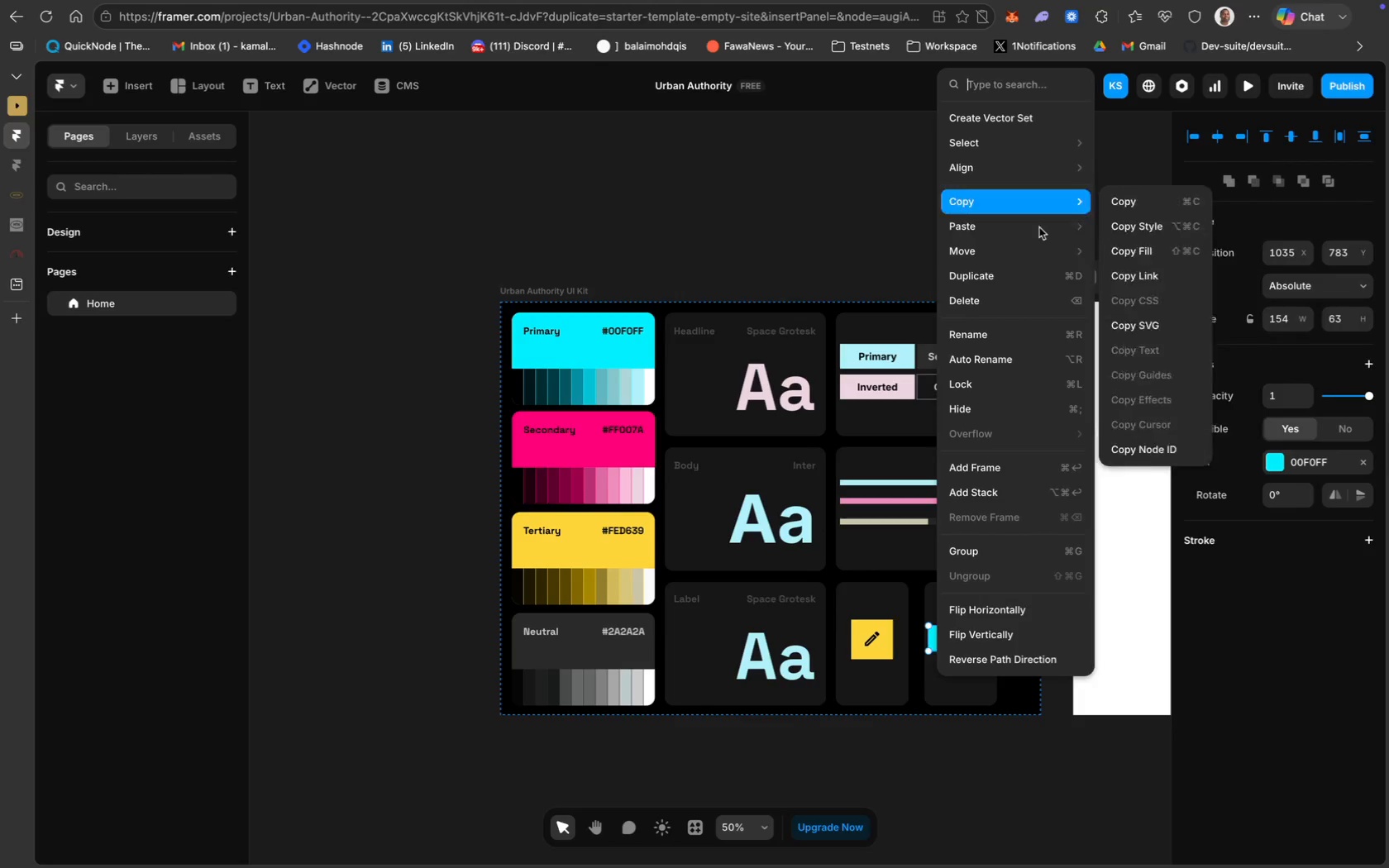 
mouse_move([1041, 308])
 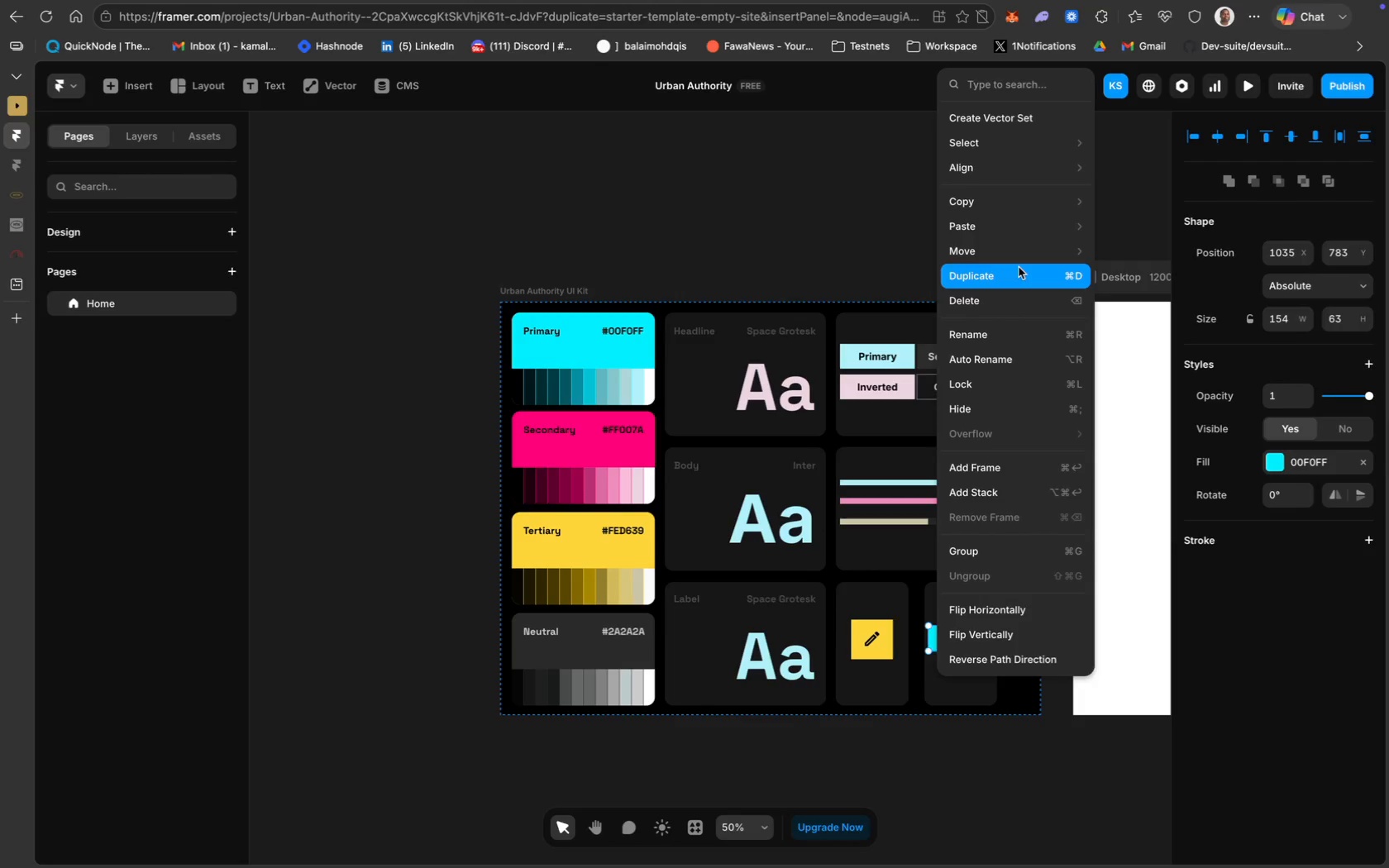 
mouse_move([1021, 169])
 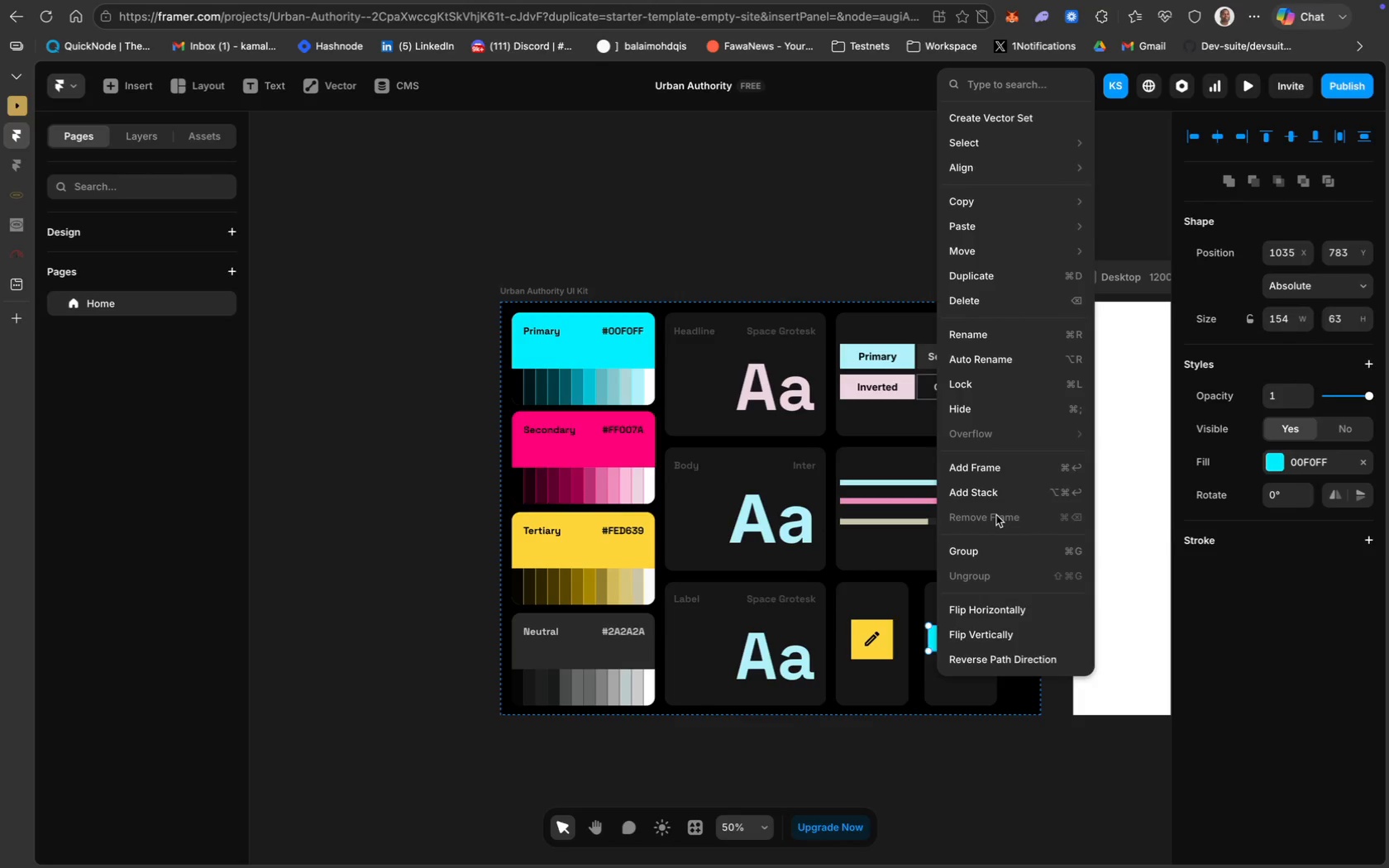 
wait(8.1)
 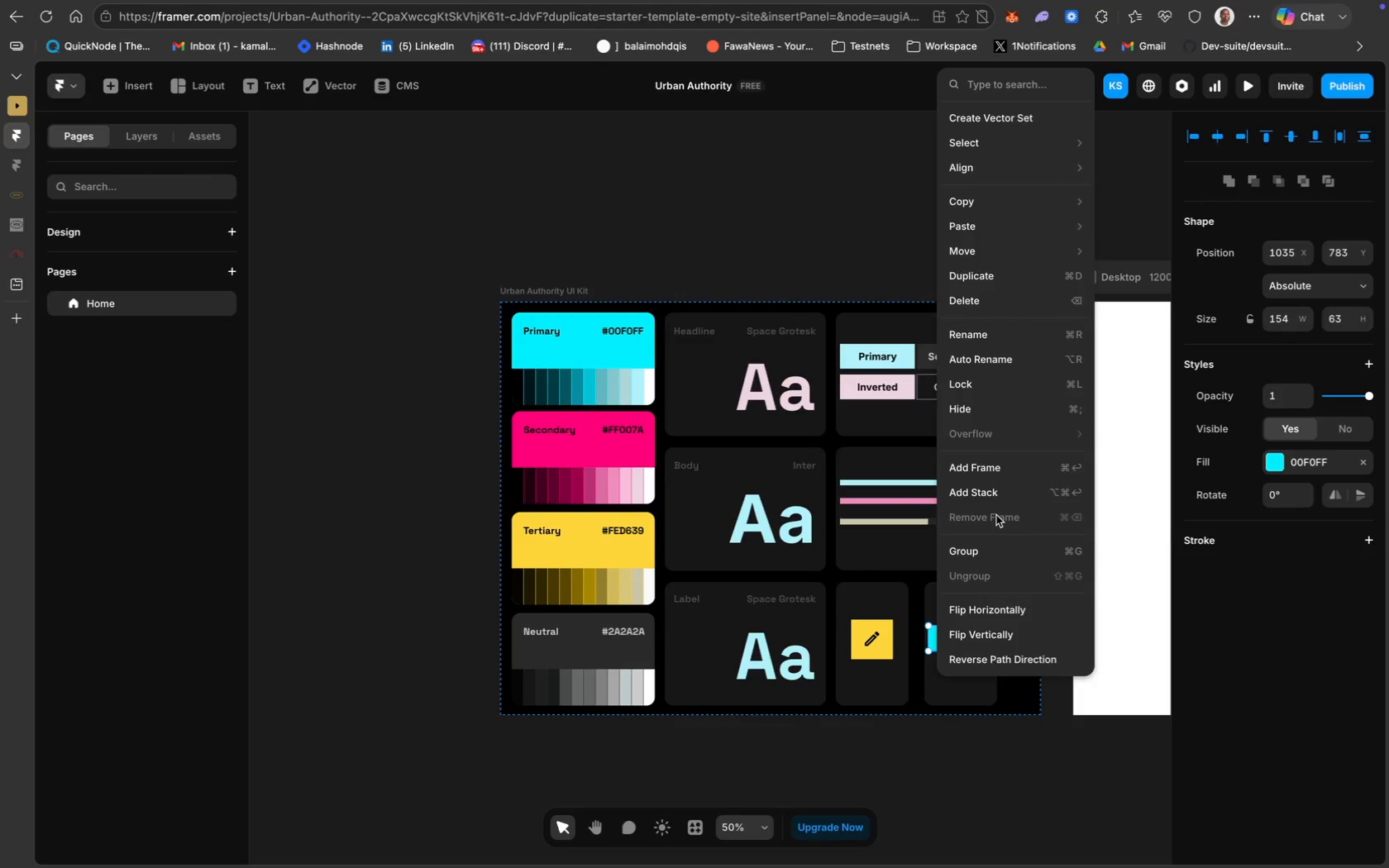 
left_click([950, 637])
 